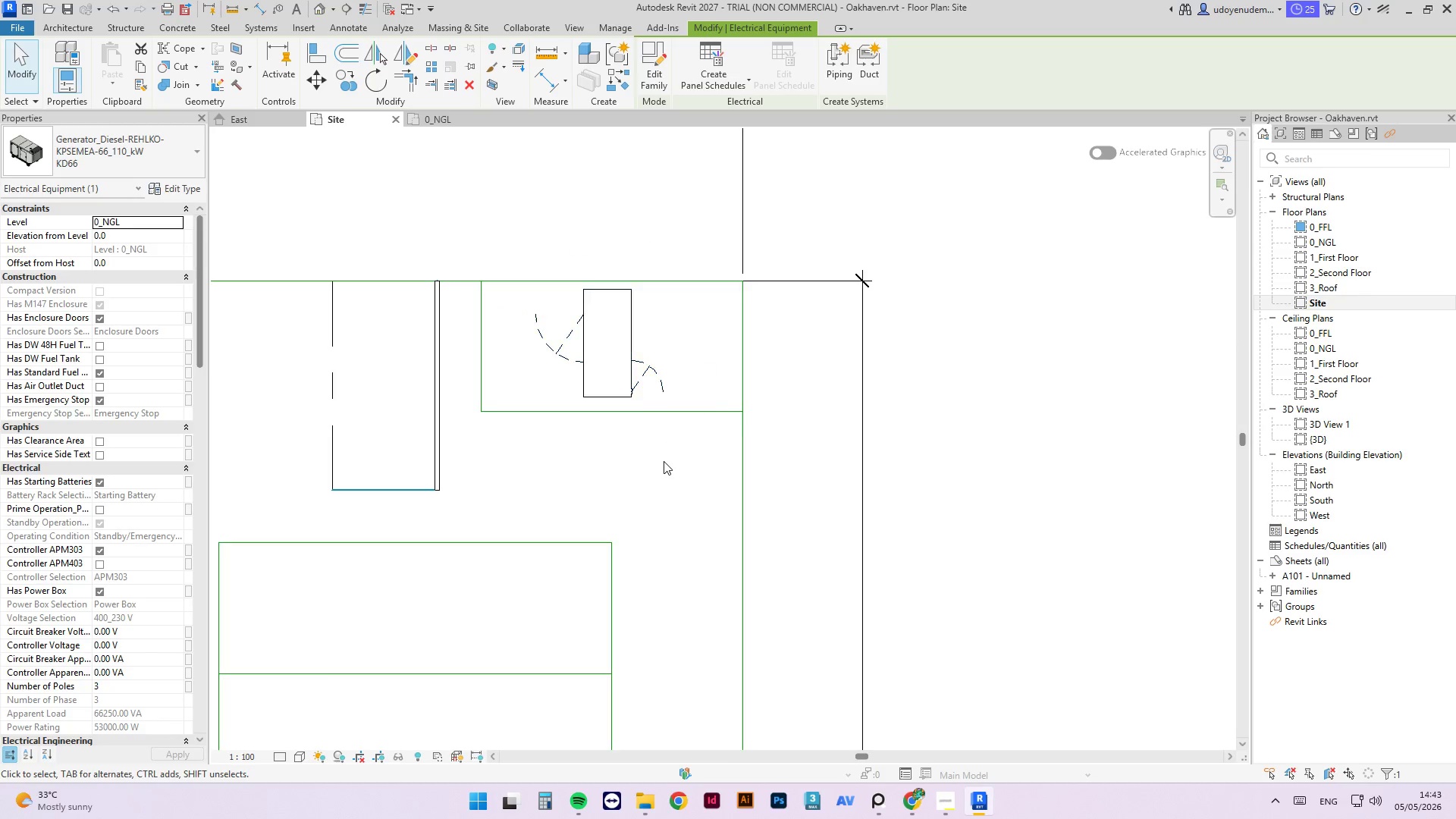 
left_click([664, 461])
 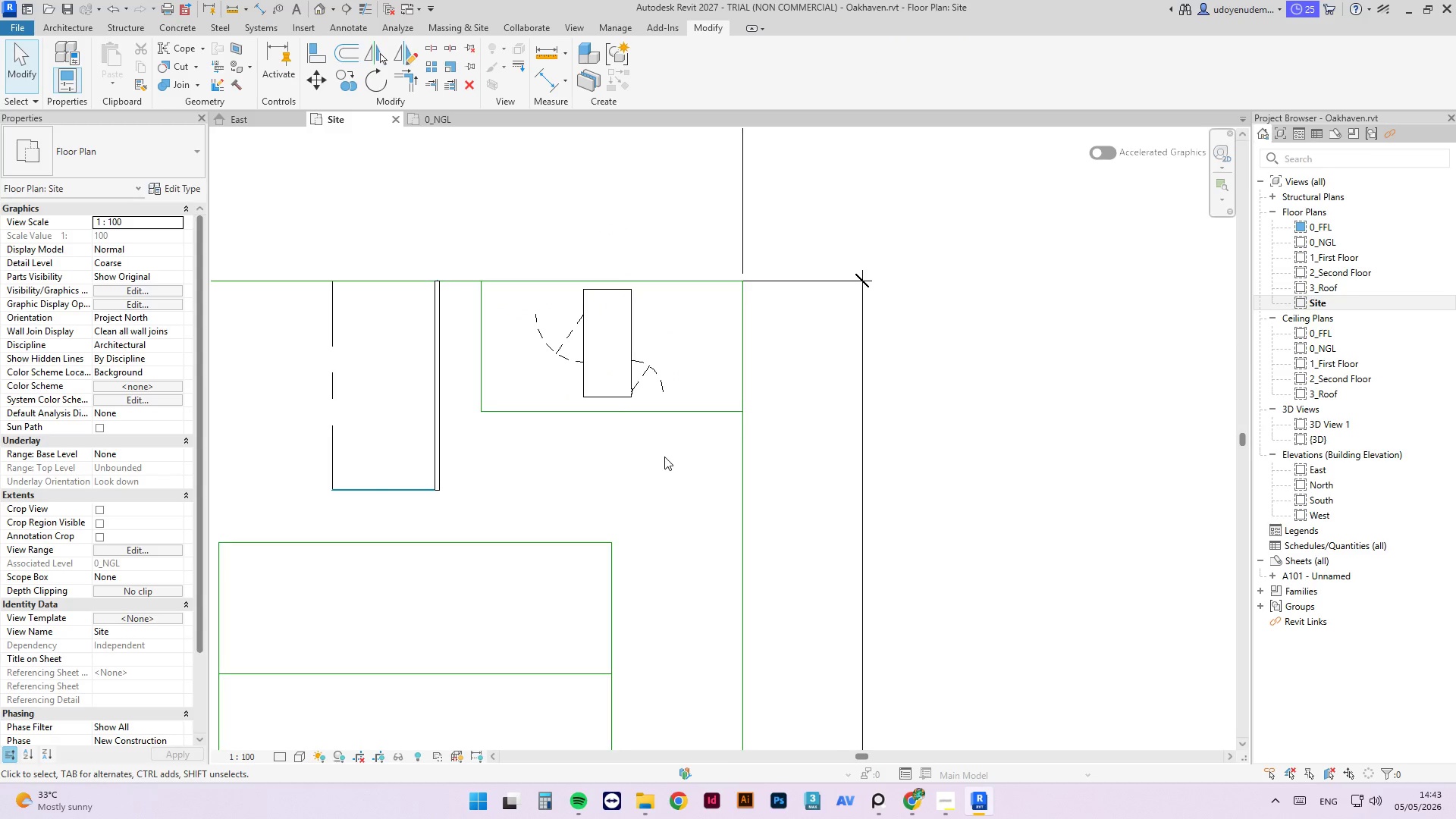 
scroll: coordinate [664, 457], scroll_direction: down, amount: 3.0
 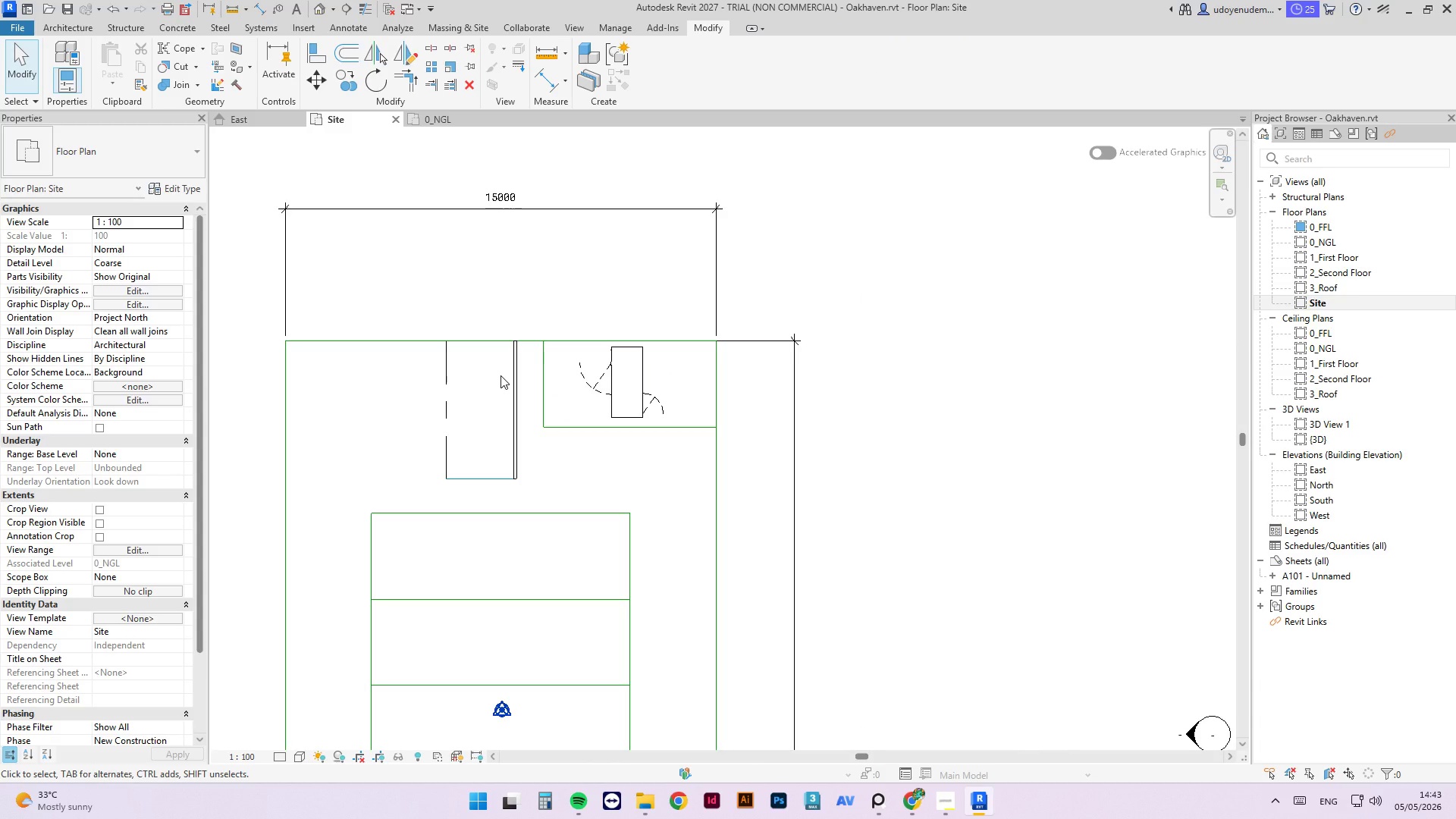 
type(al)
 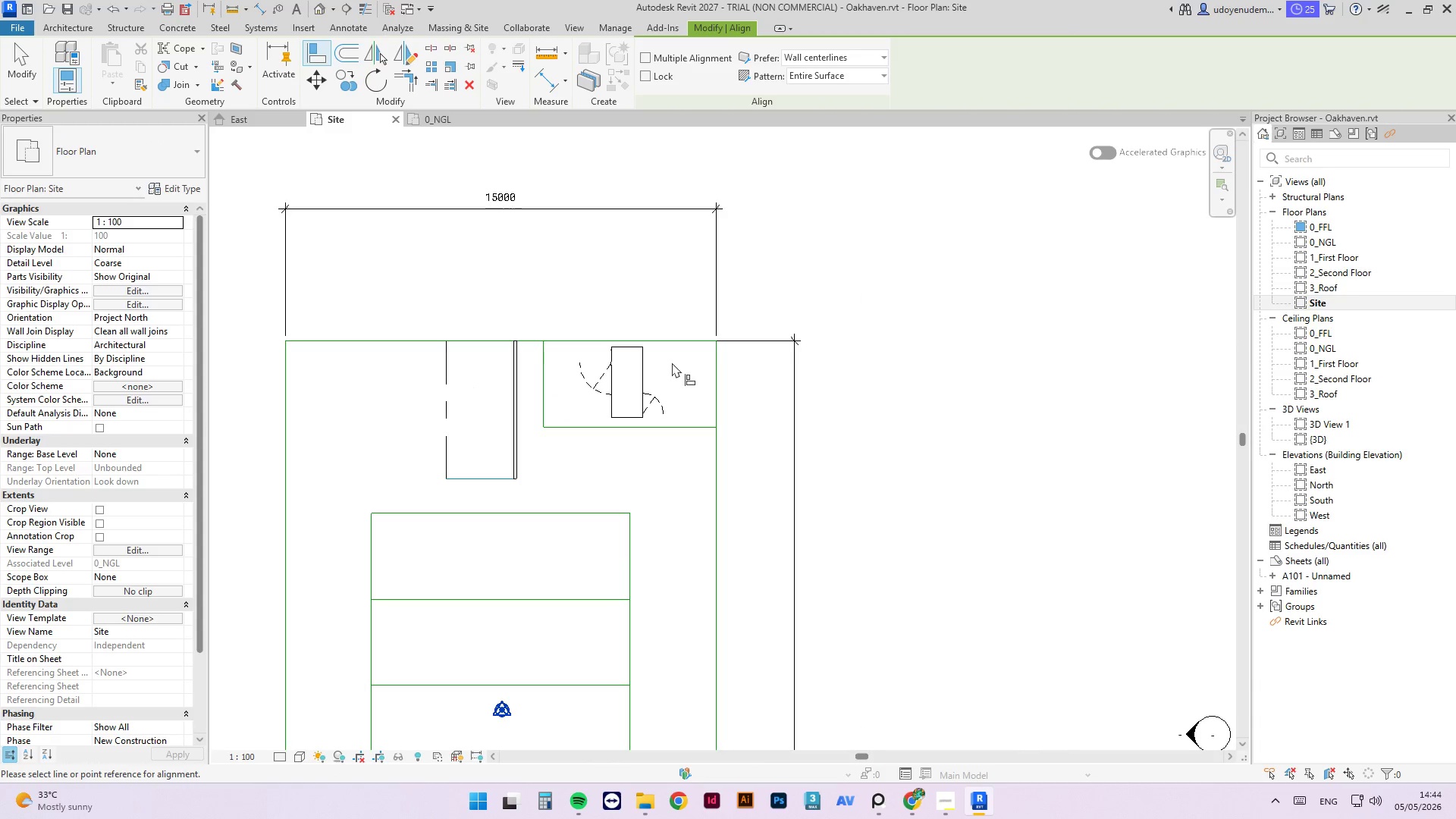 
wait(12.03)
 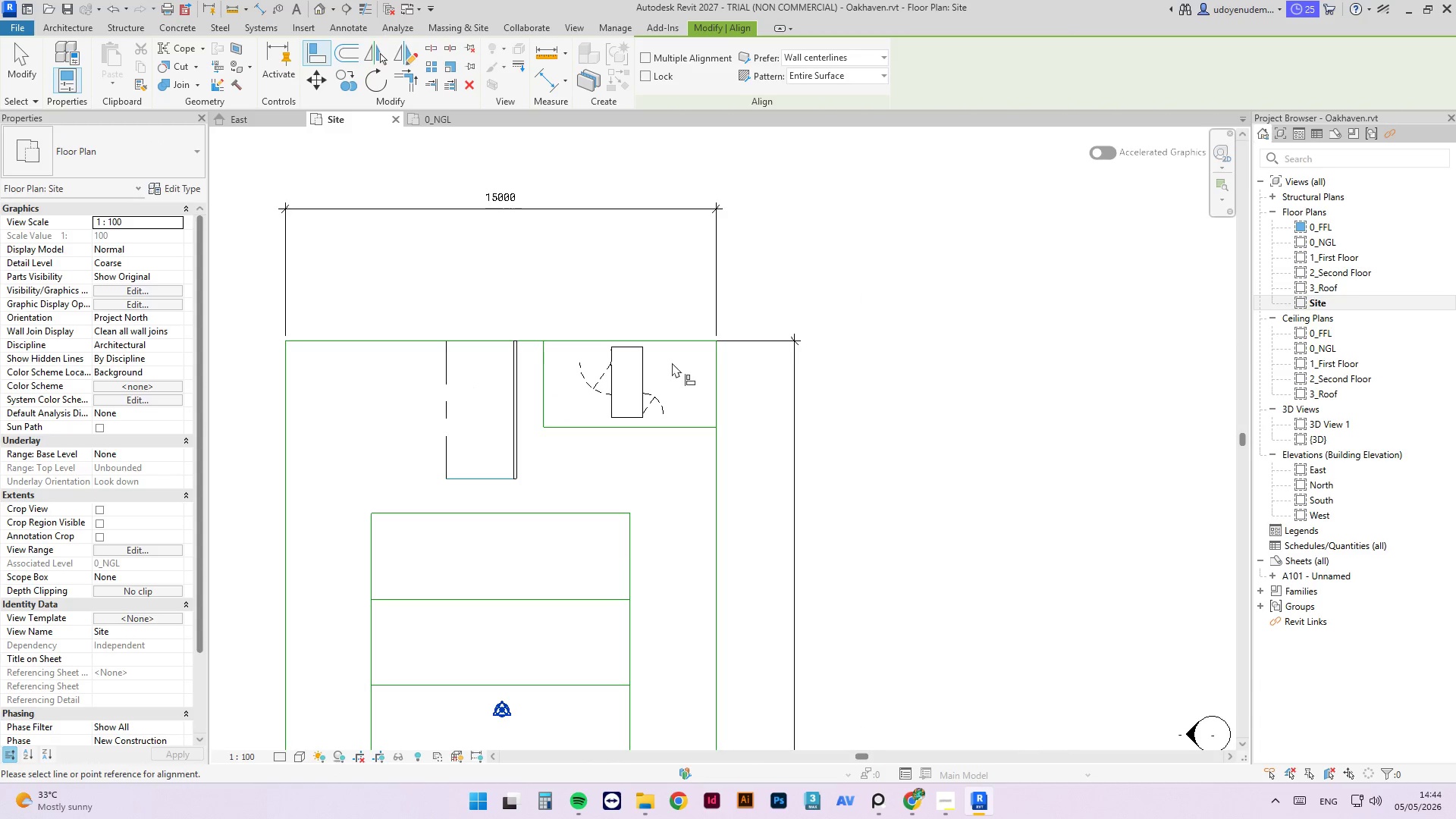 
left_click([547, 380])
 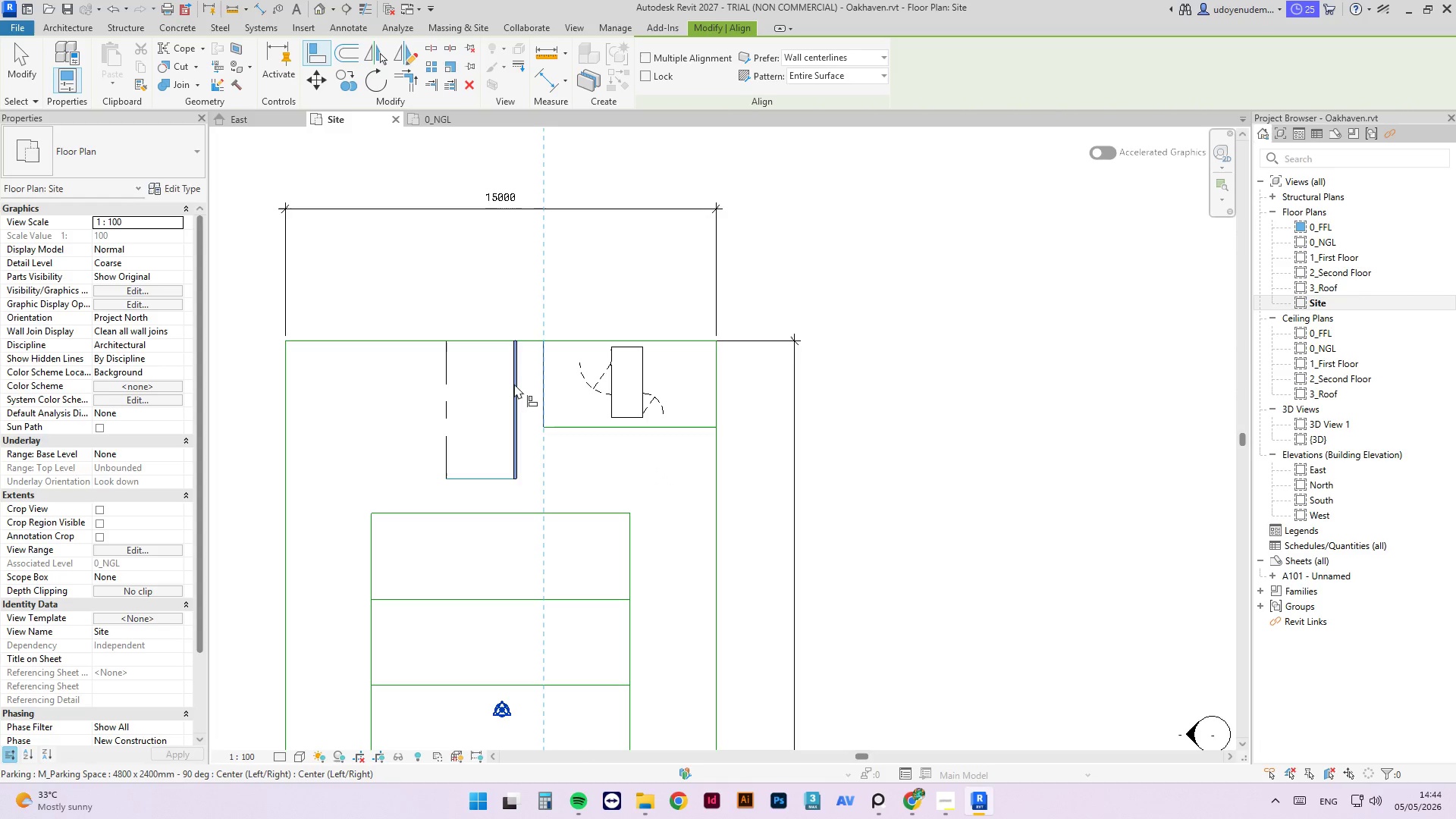 
left_click([514, 384])
 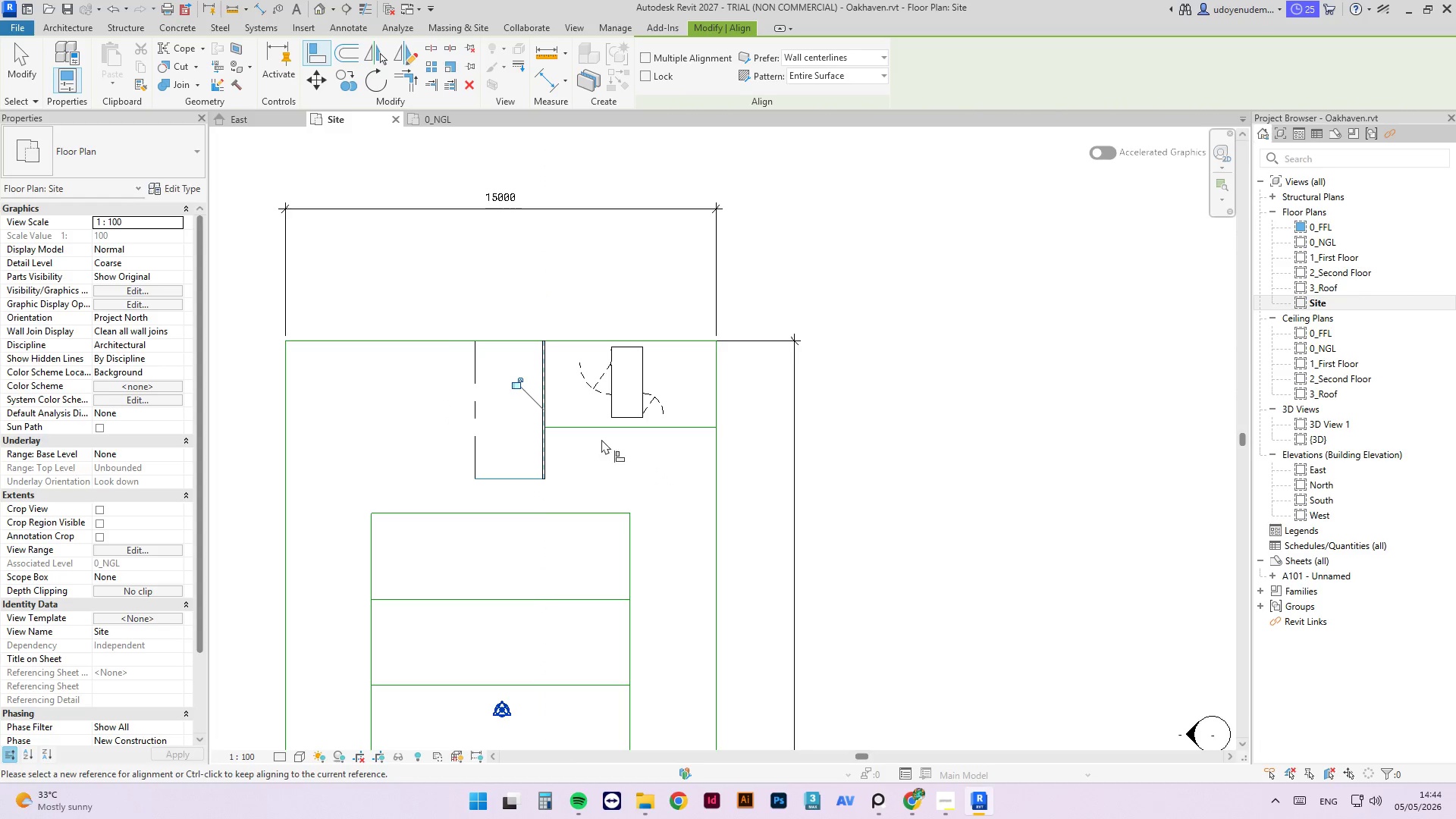 
key(Escape)
 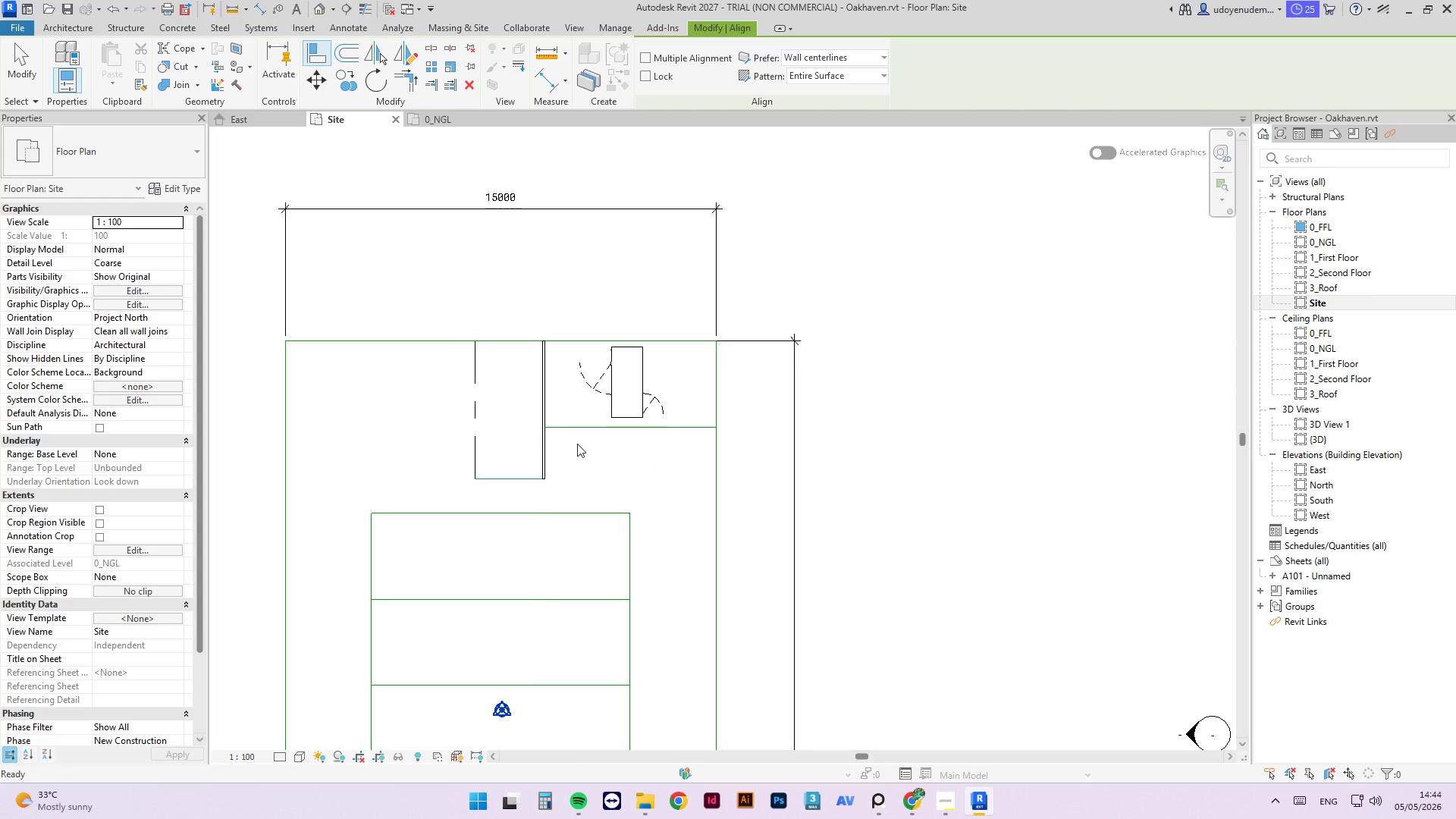 
key(Escape)
 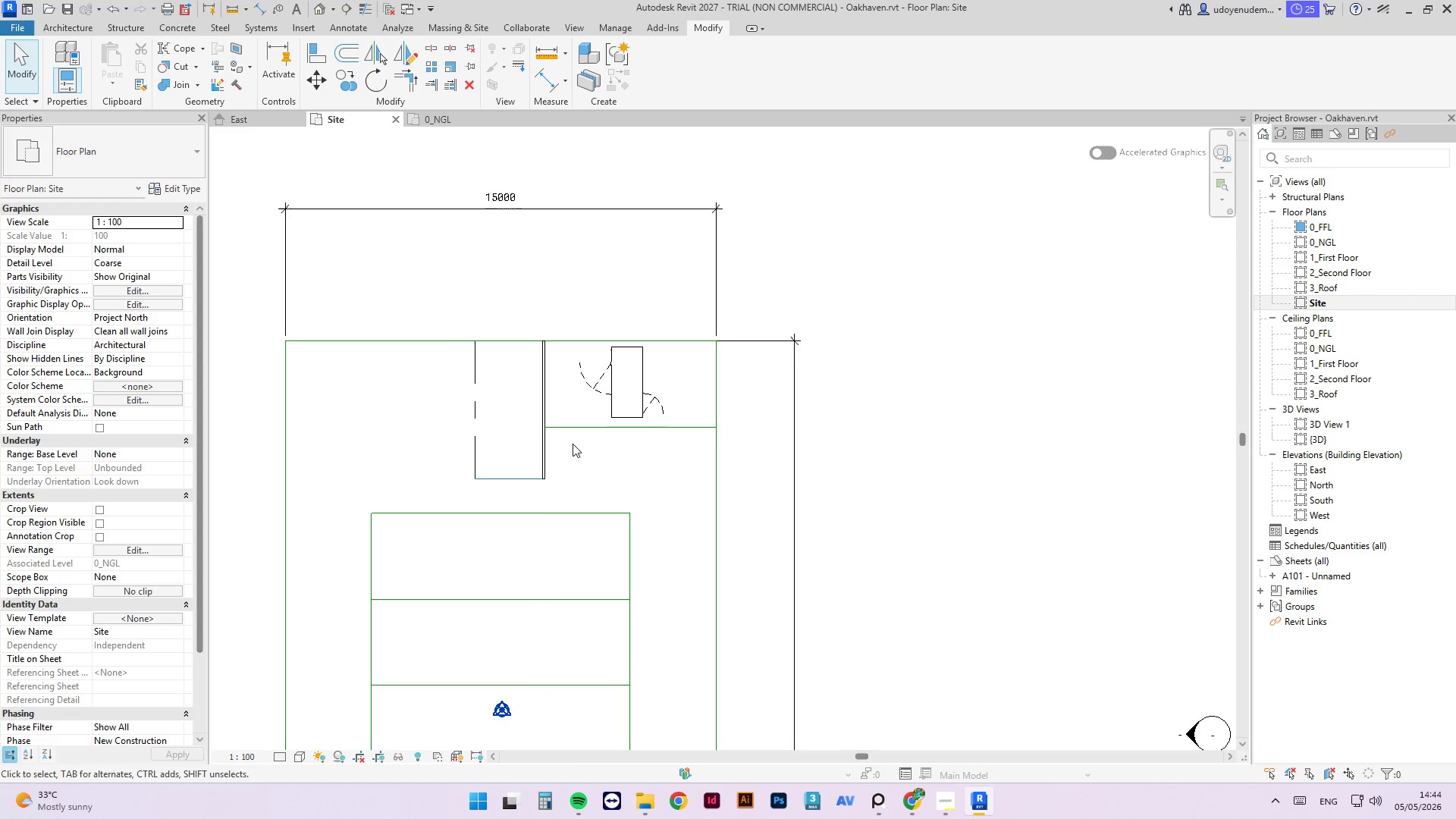 
key(Escape)
 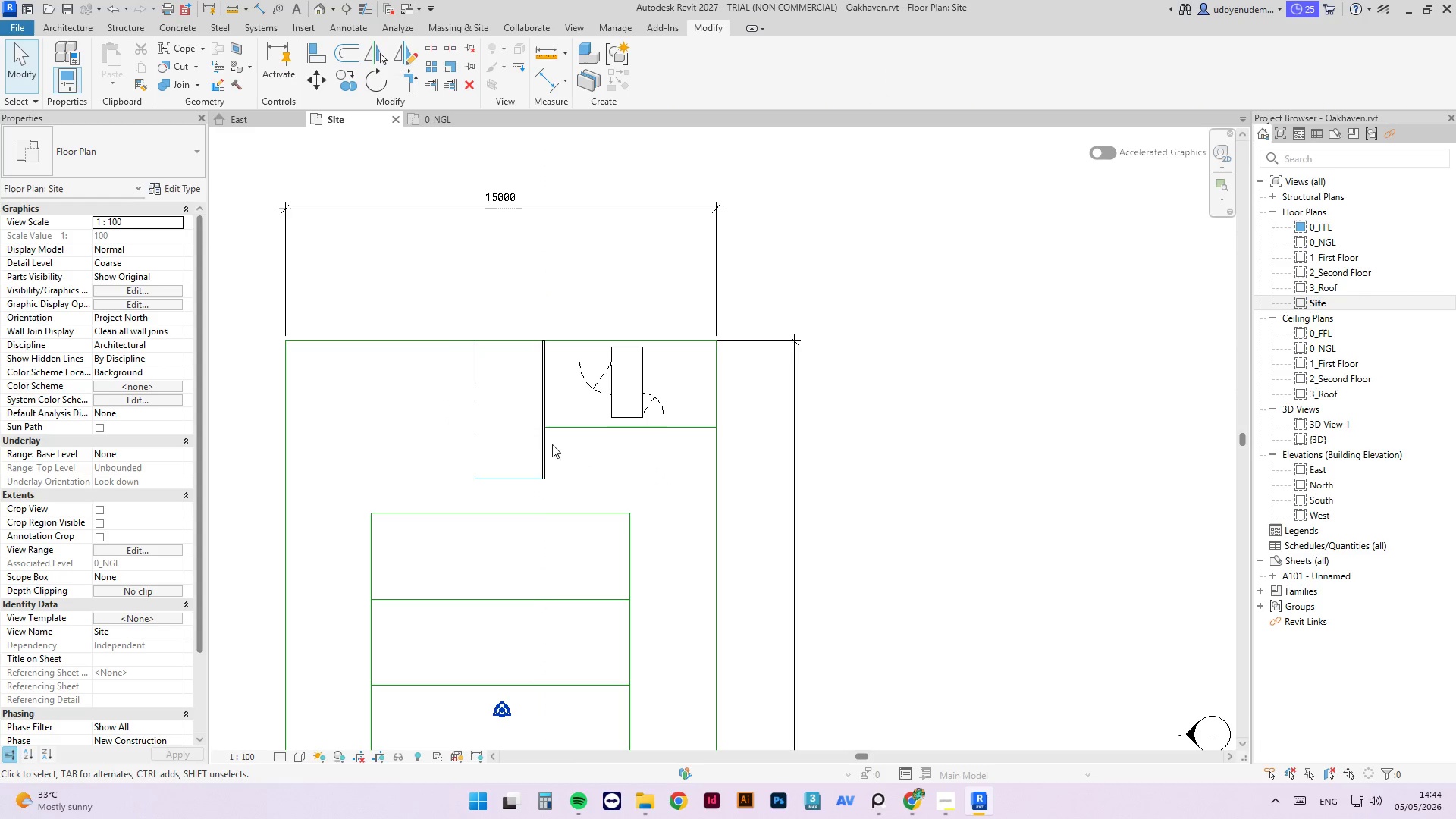 
key(Escape)
 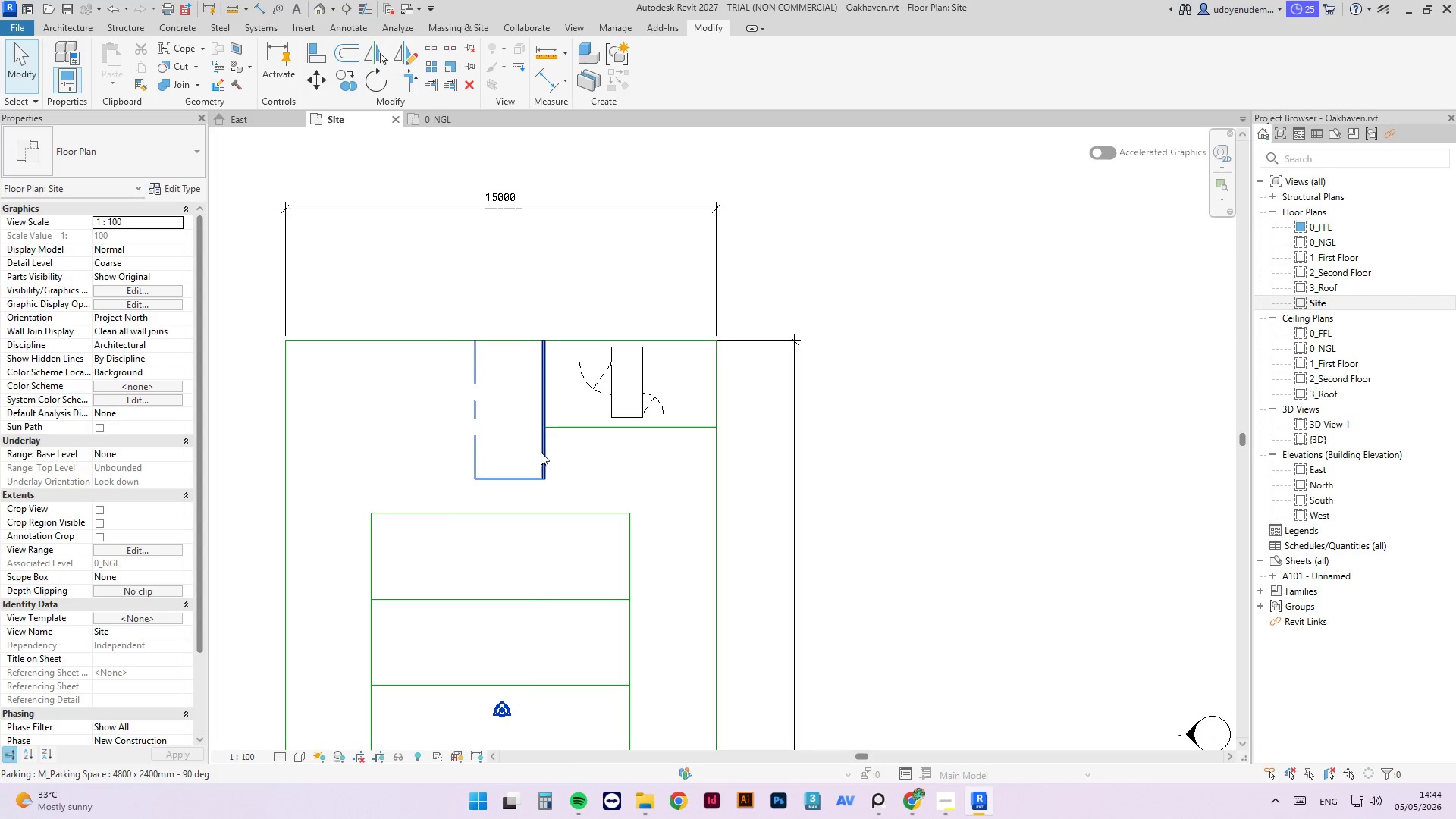 
left_click([541, 452])
 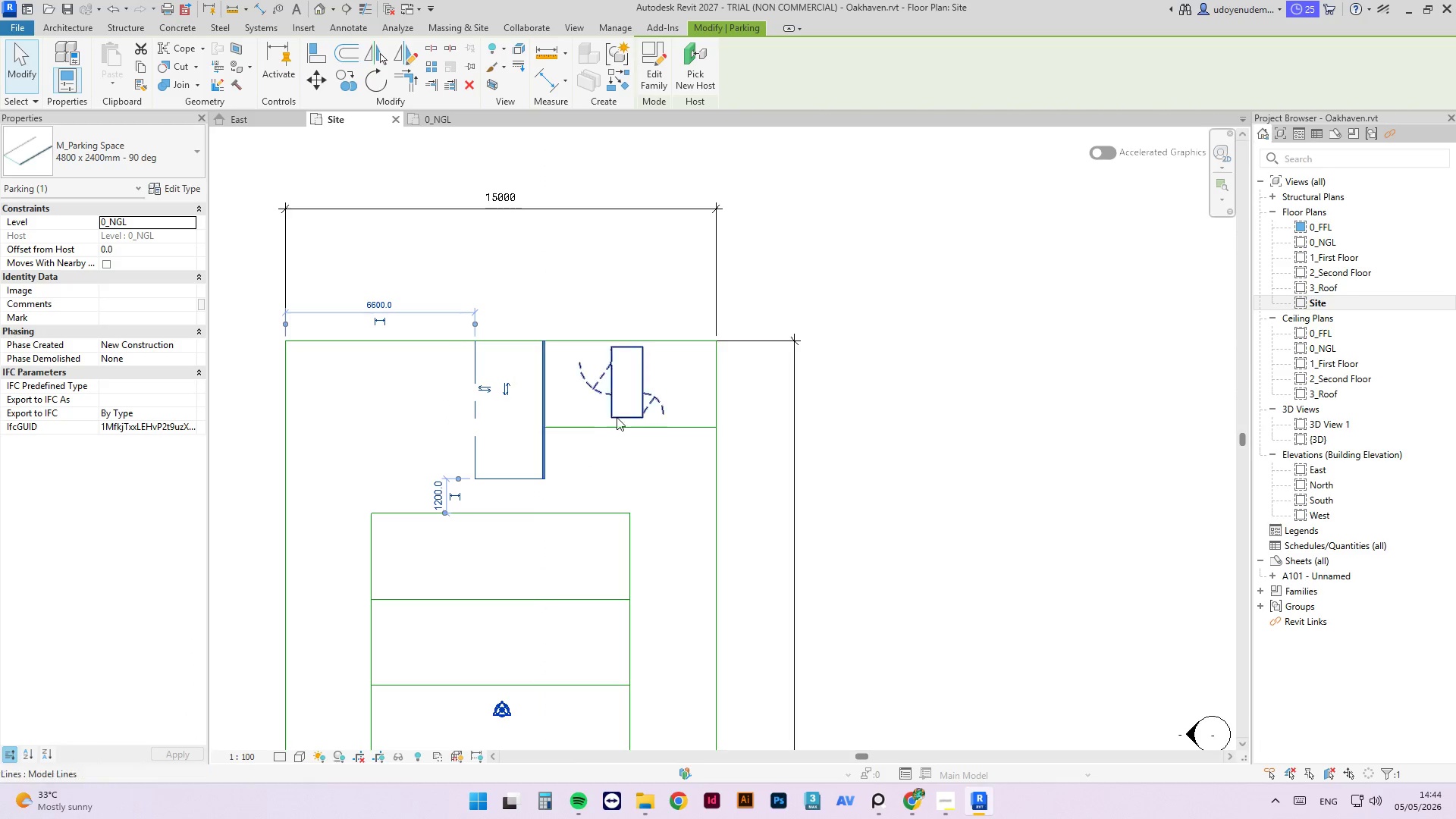 
key(Escape)
 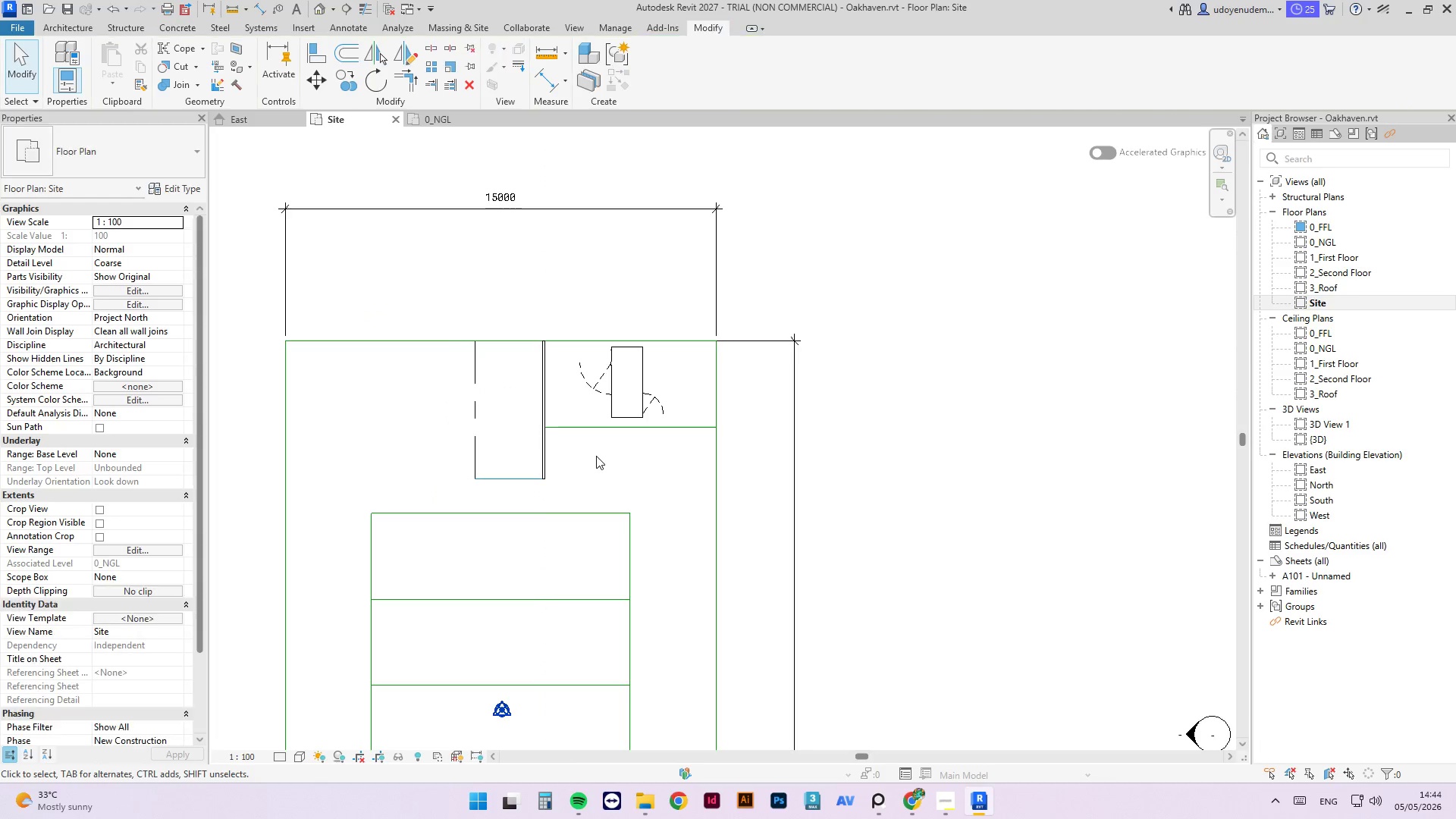 
key(Escape)
 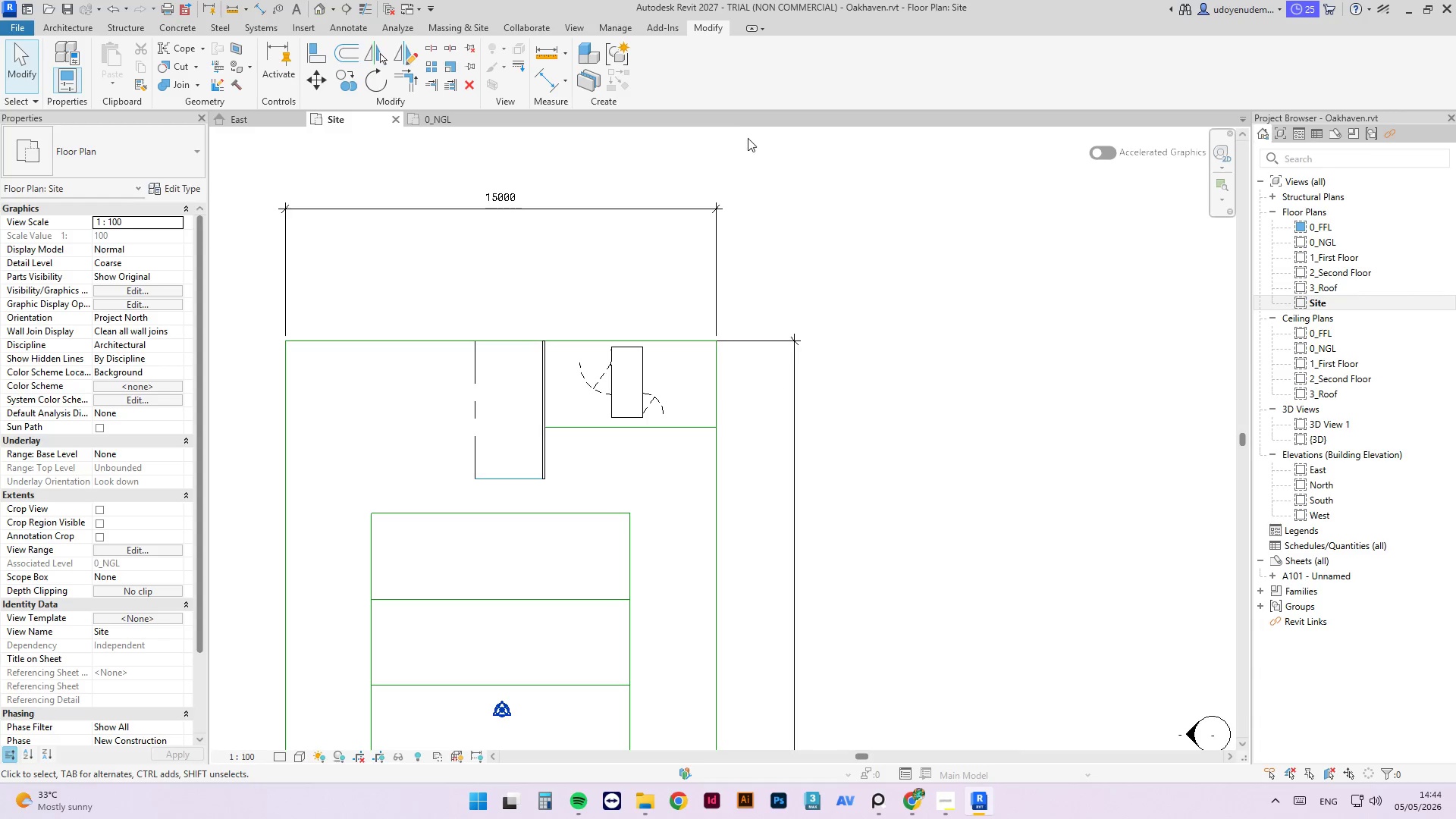 
wait(16.53)
 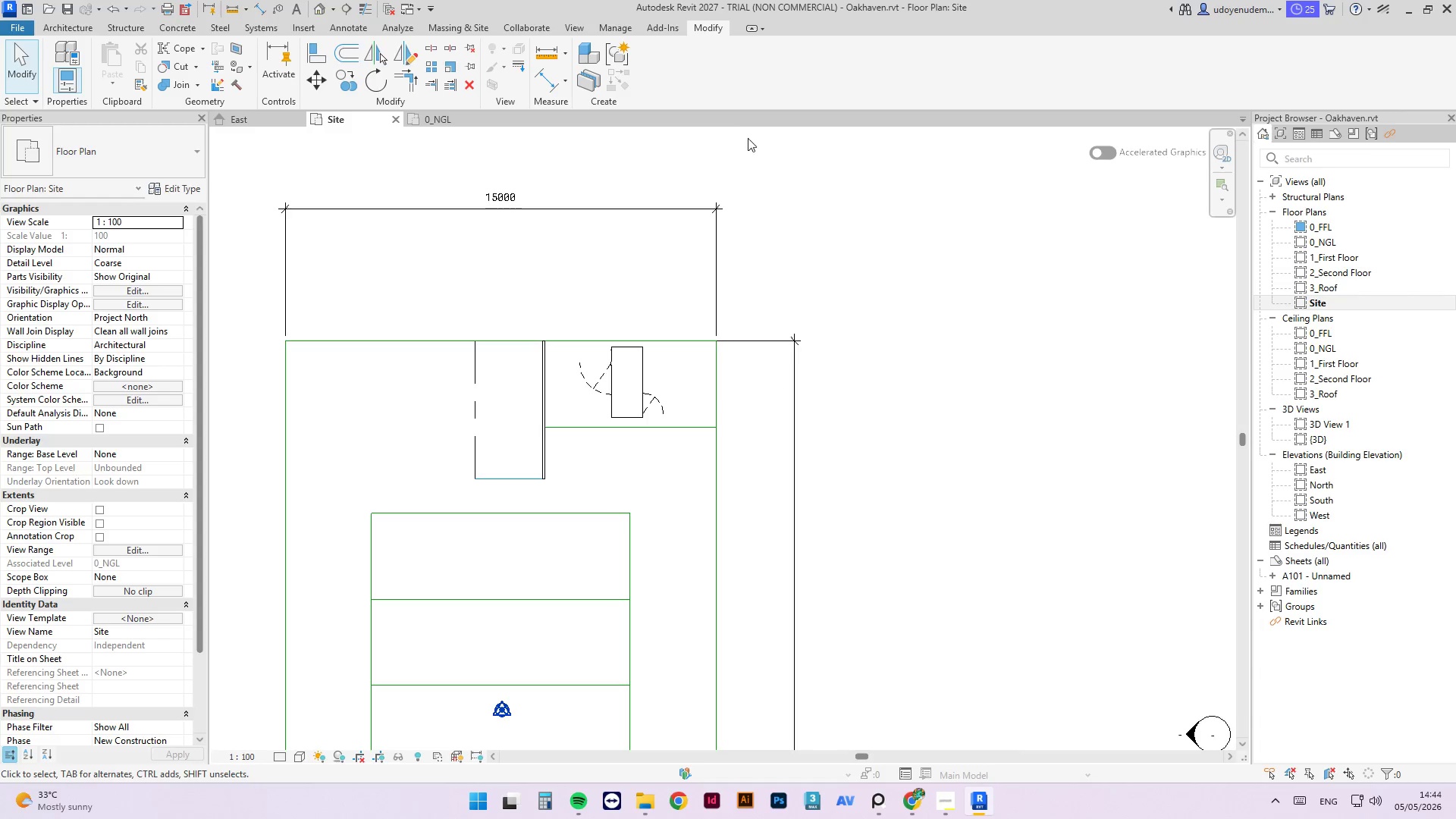 
left_click([545, 450])
 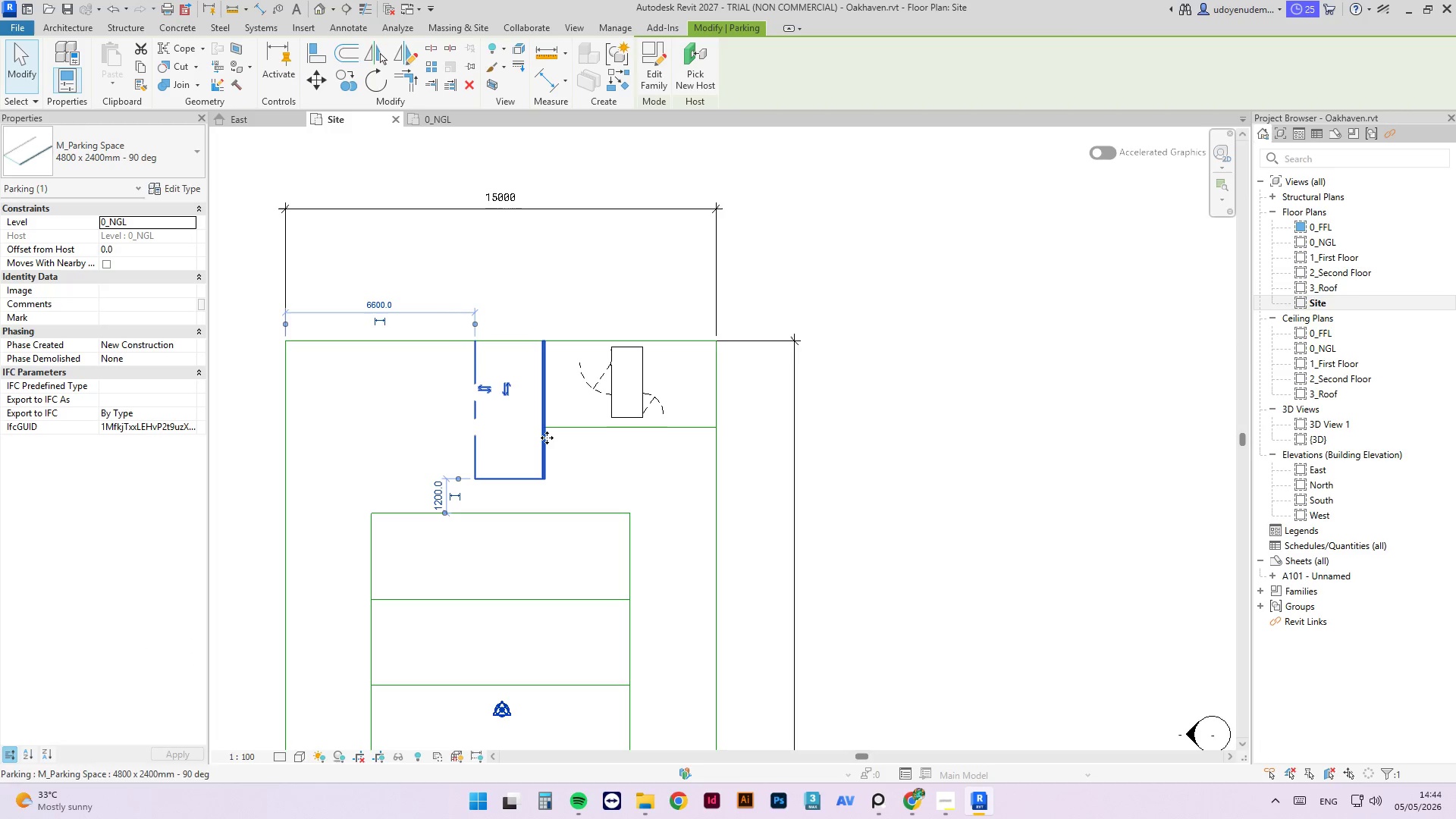 
type(cs)
 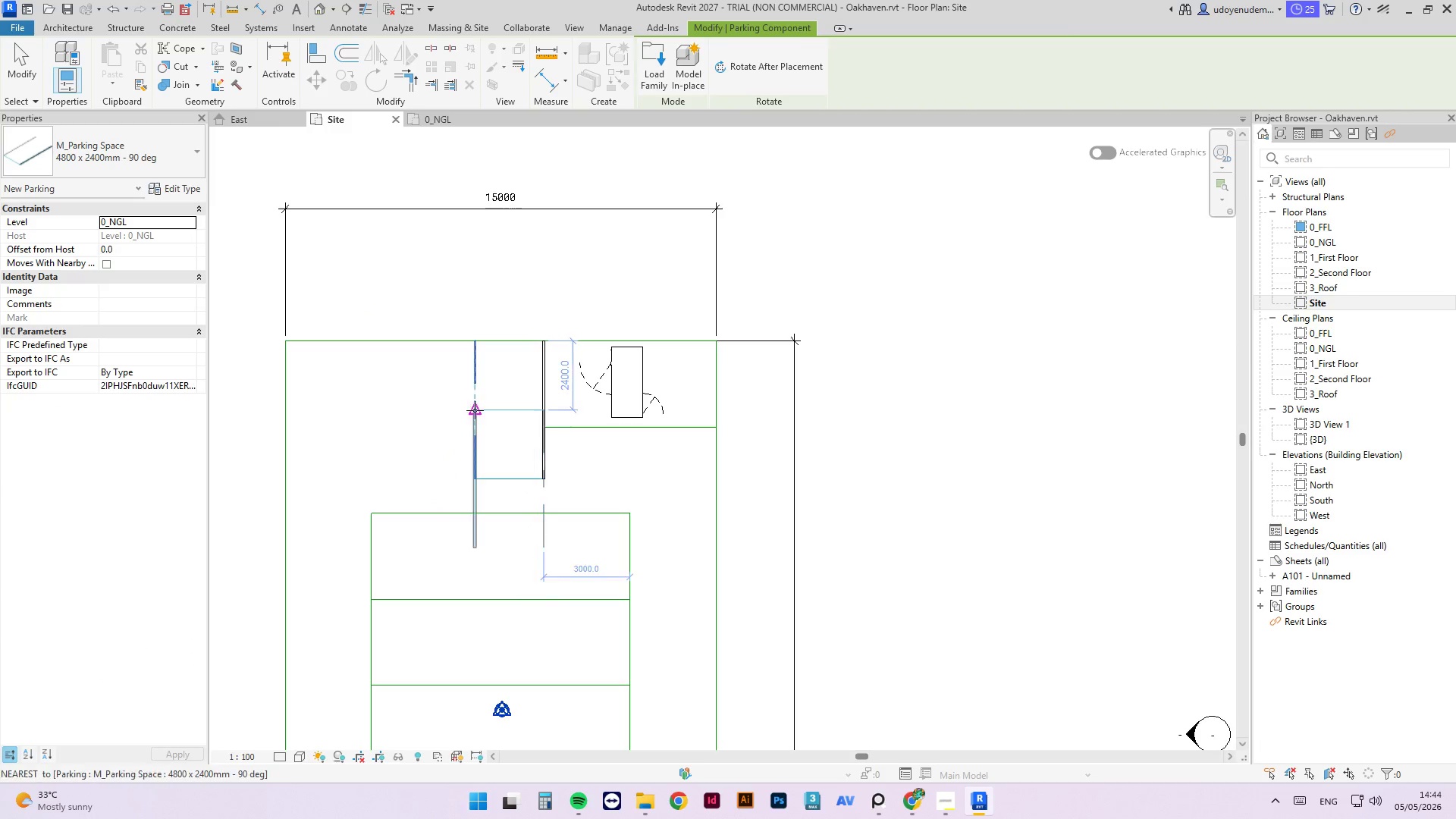 
key(Space)
 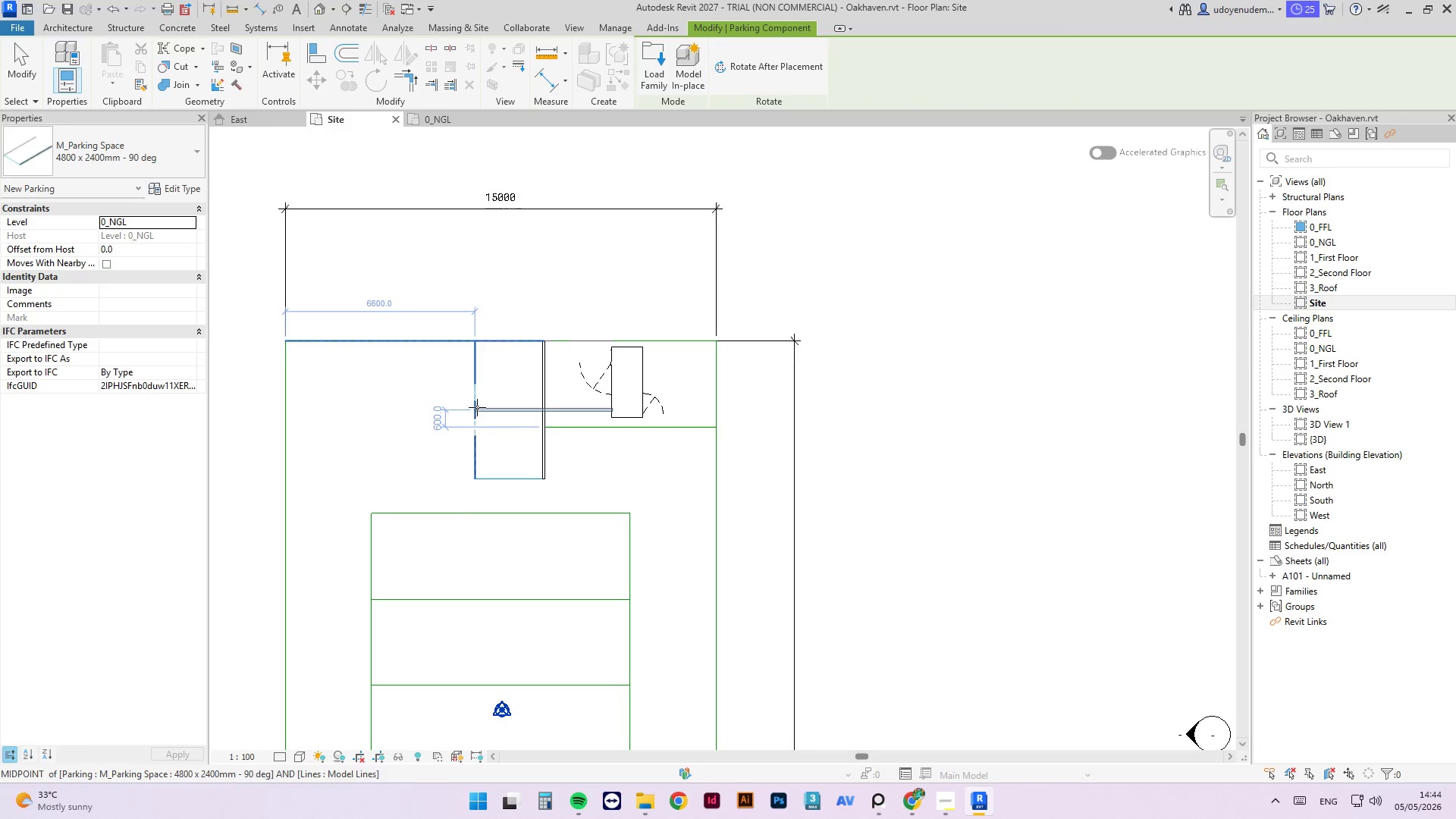 
key(Space)
 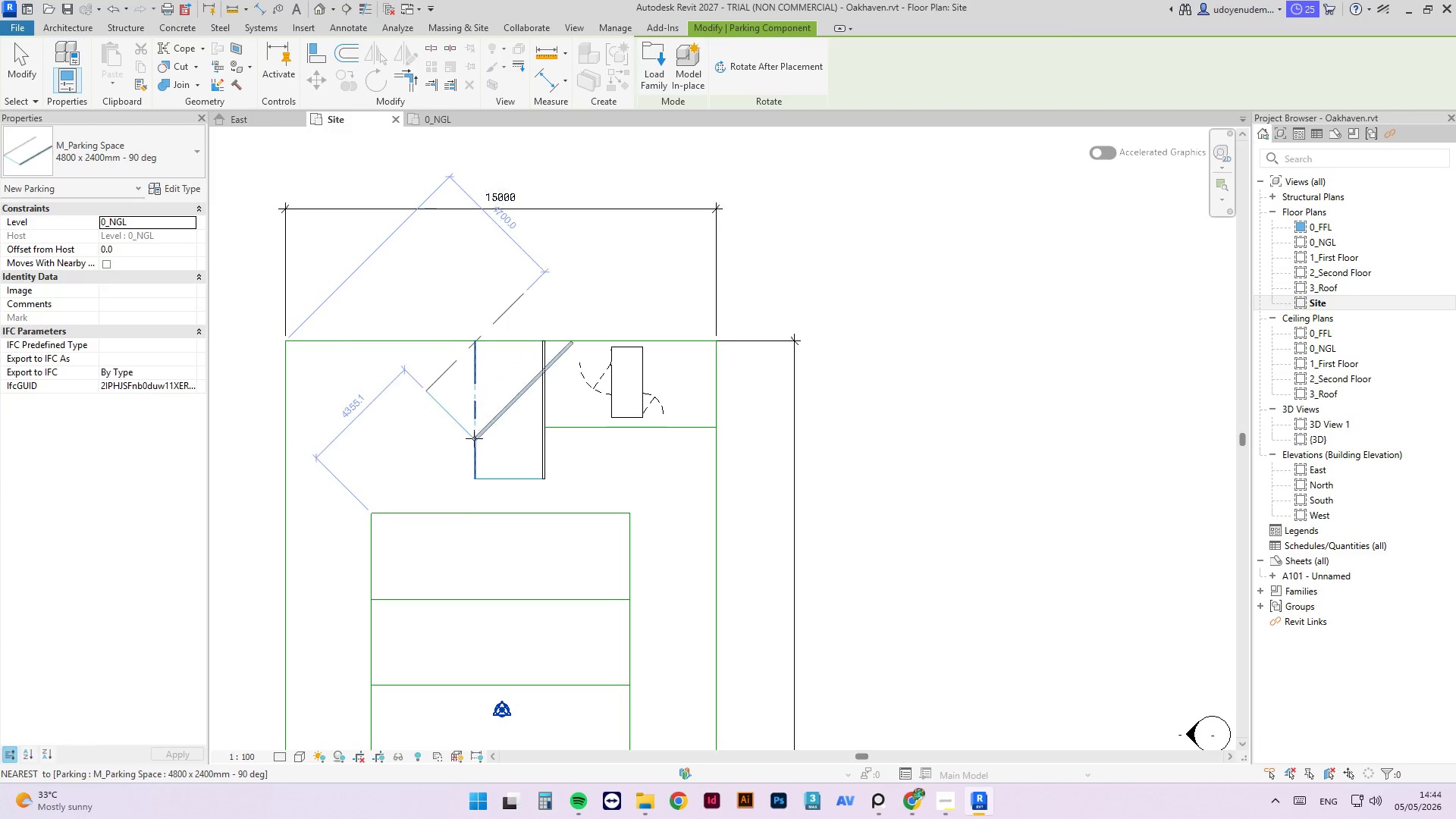 
key(Space)
 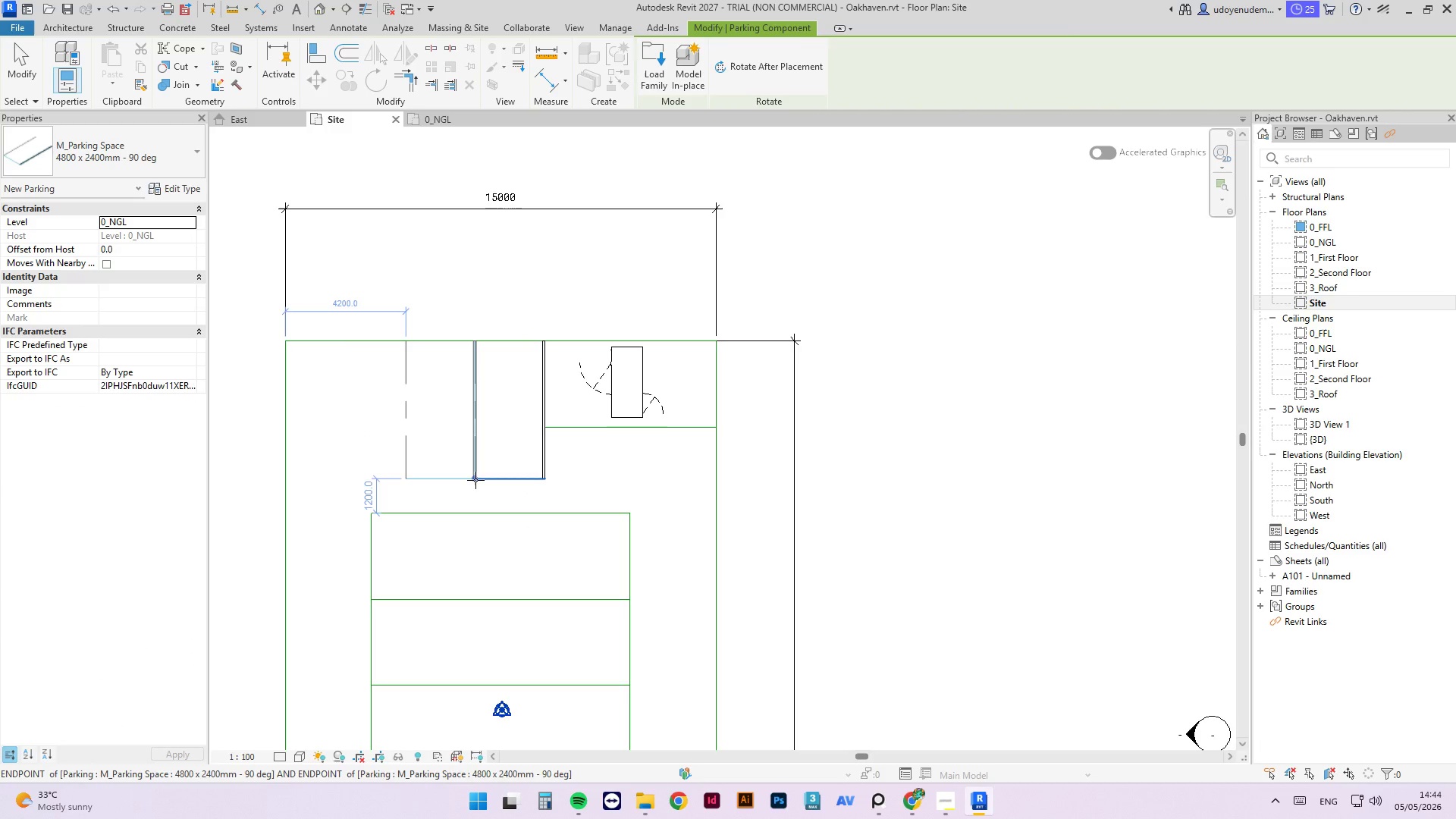 
key(Escape)
 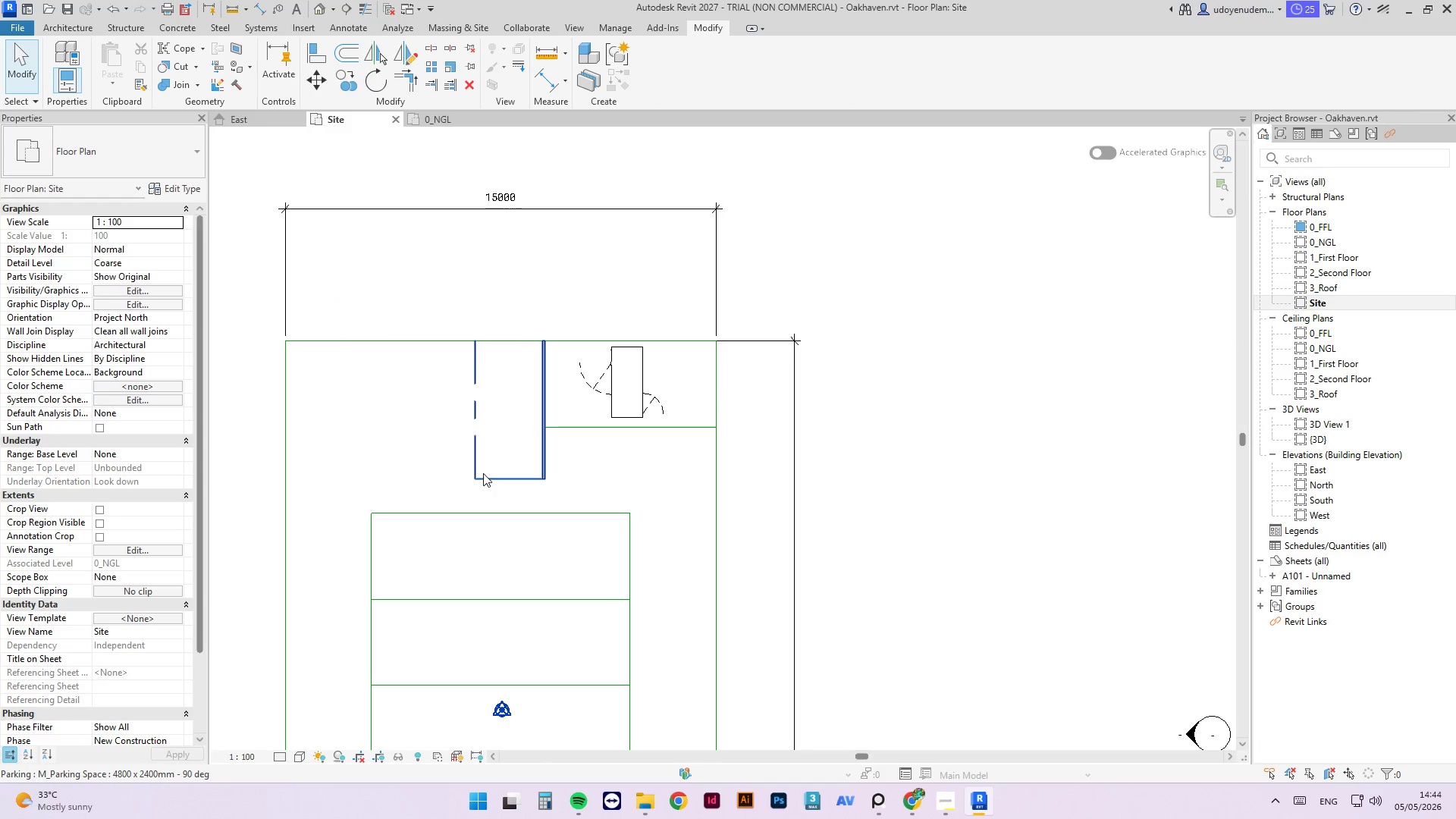 
key(Escape)
 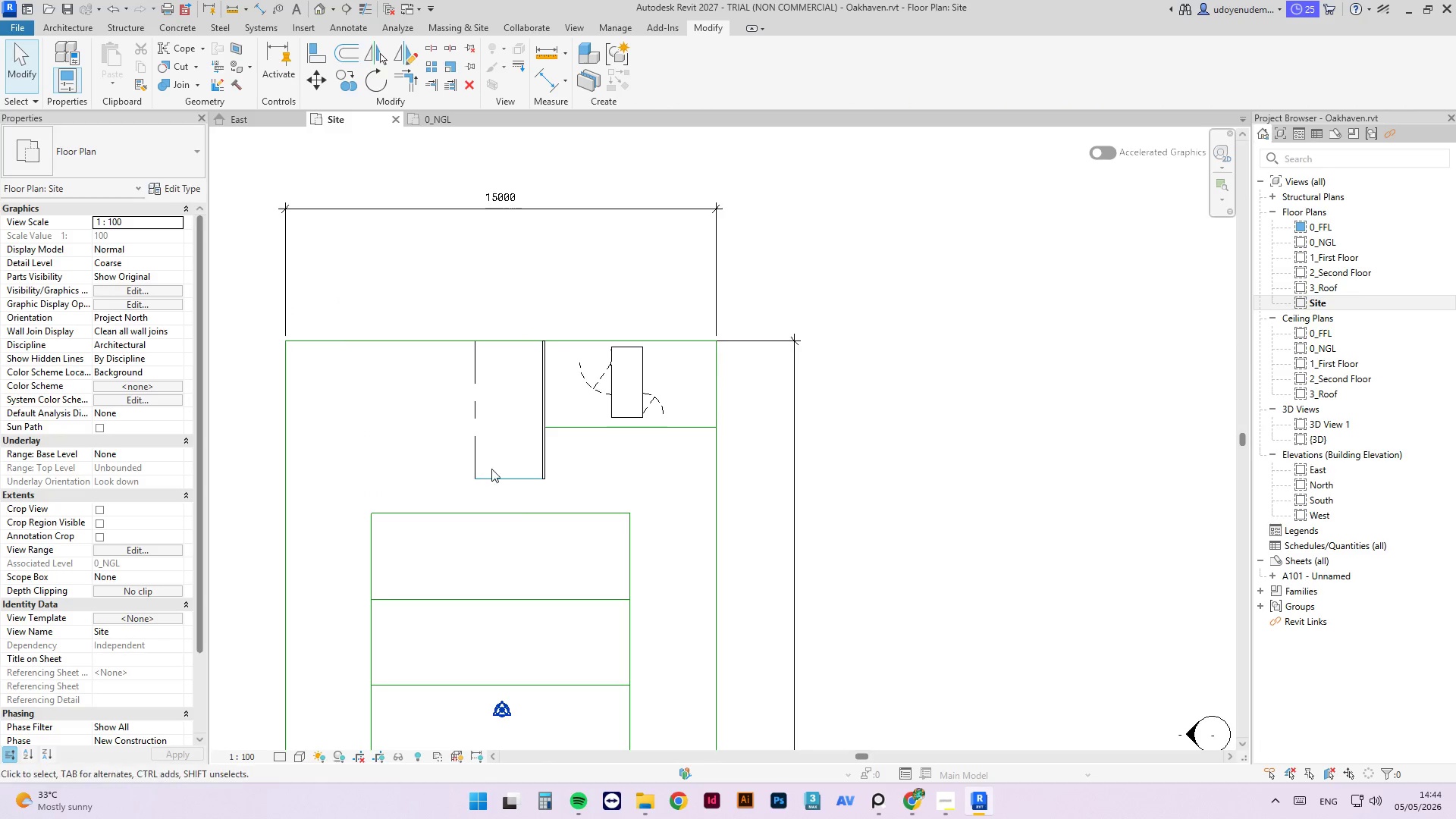 
key(Escape)
 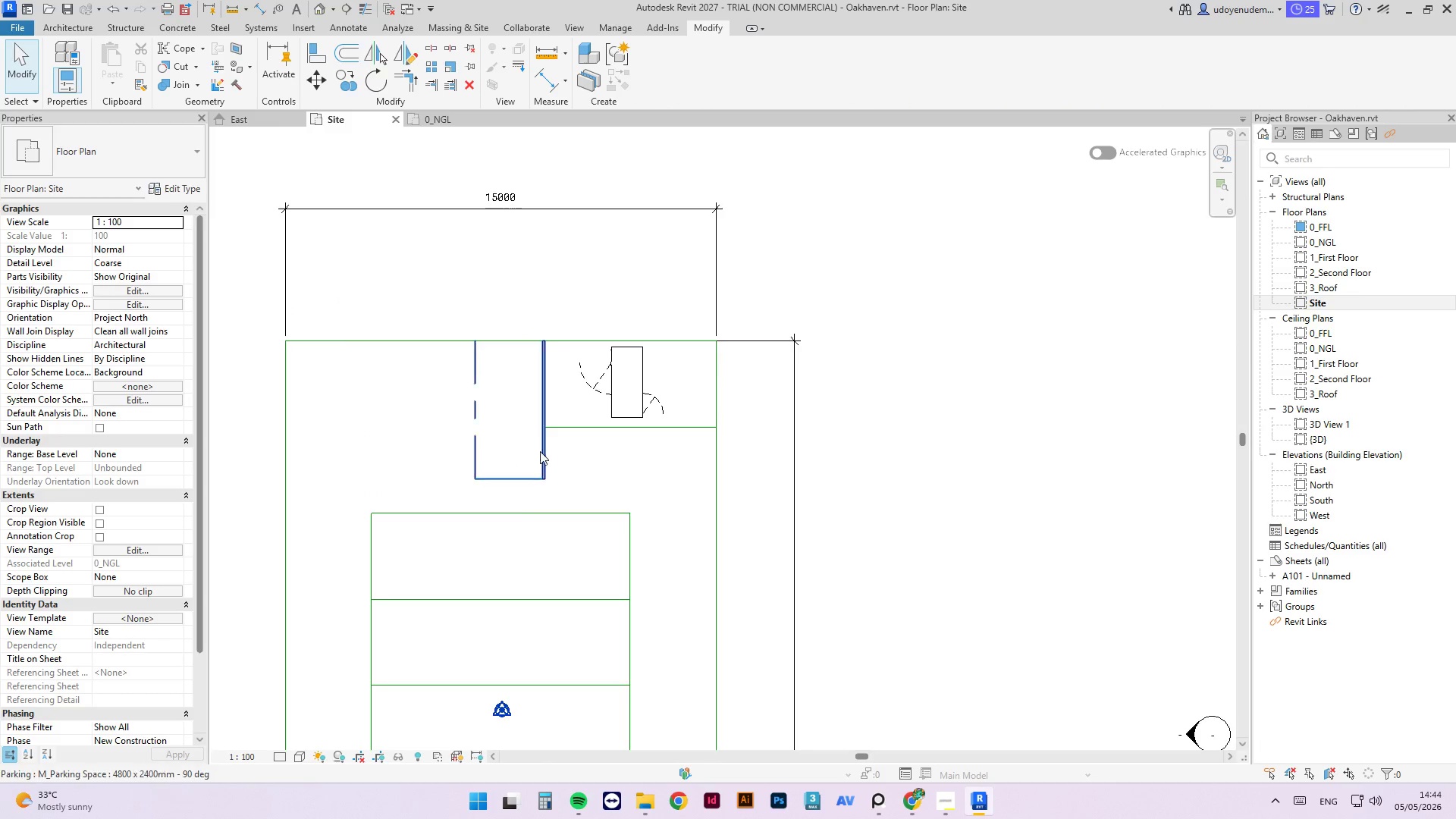 
left_click([542, 452])
 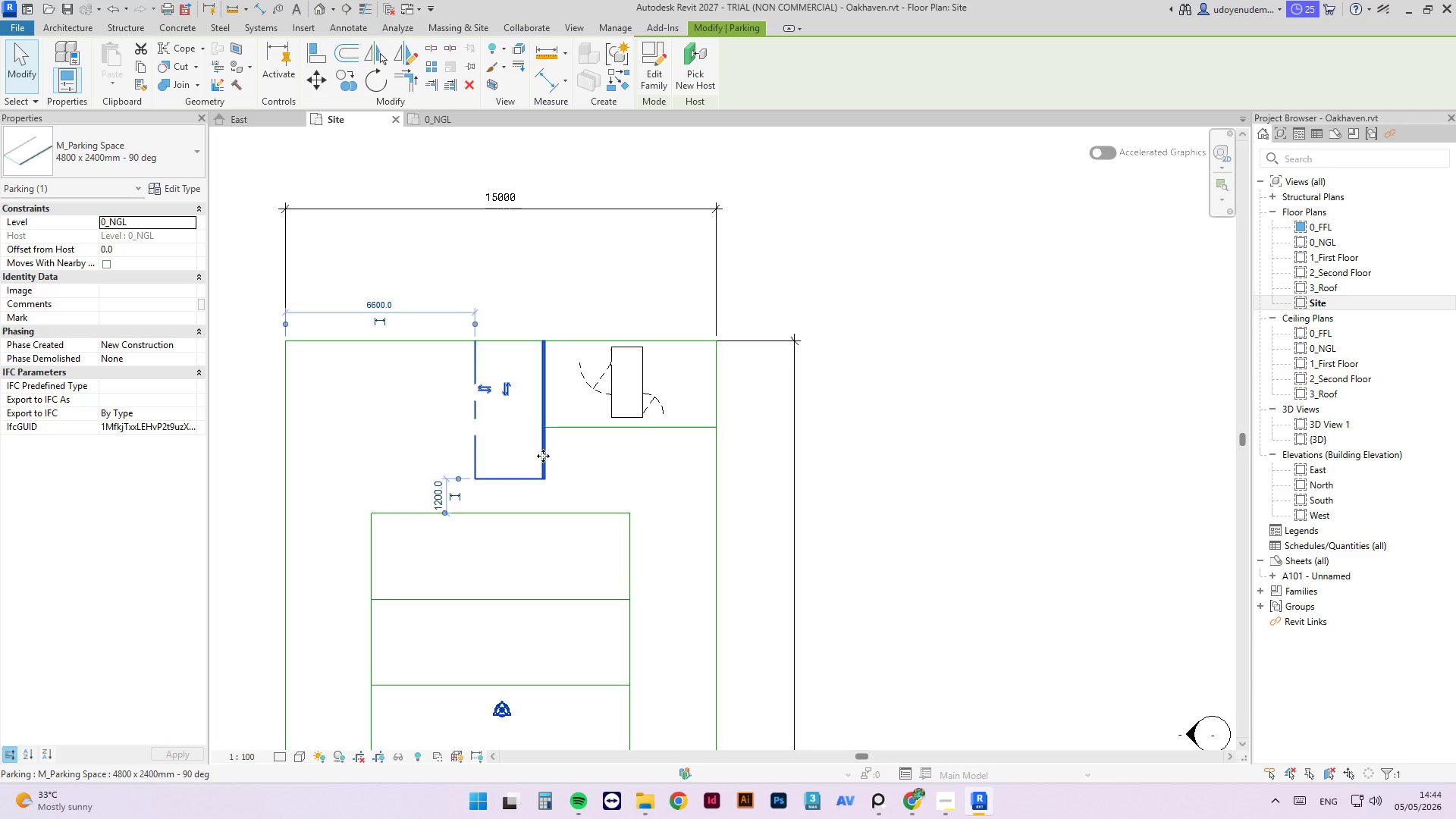 
left_click_drag(start_coordinate=[543, 456], to_coordinate=[432, 457])
 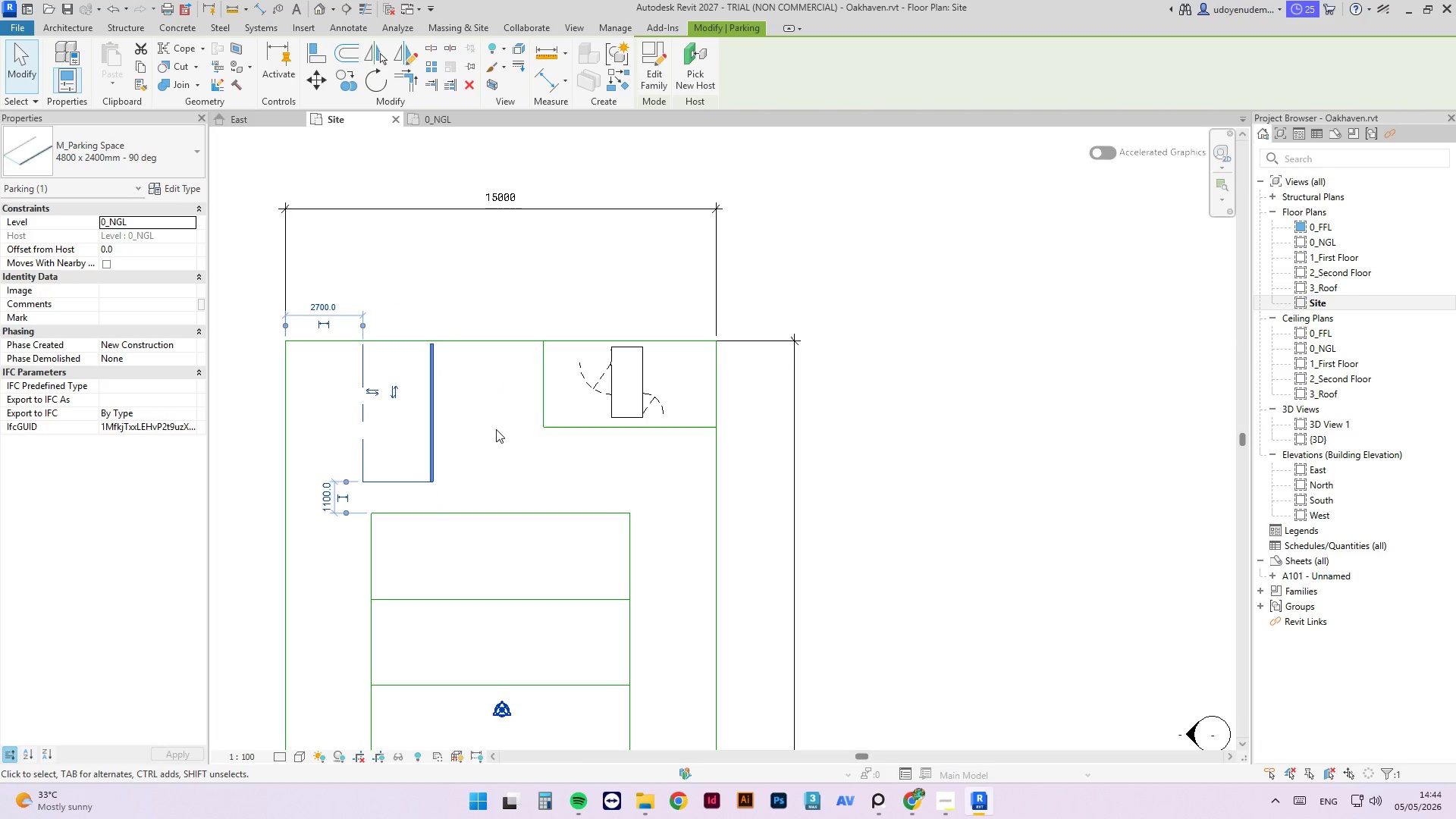 
left_click([541, 387])
 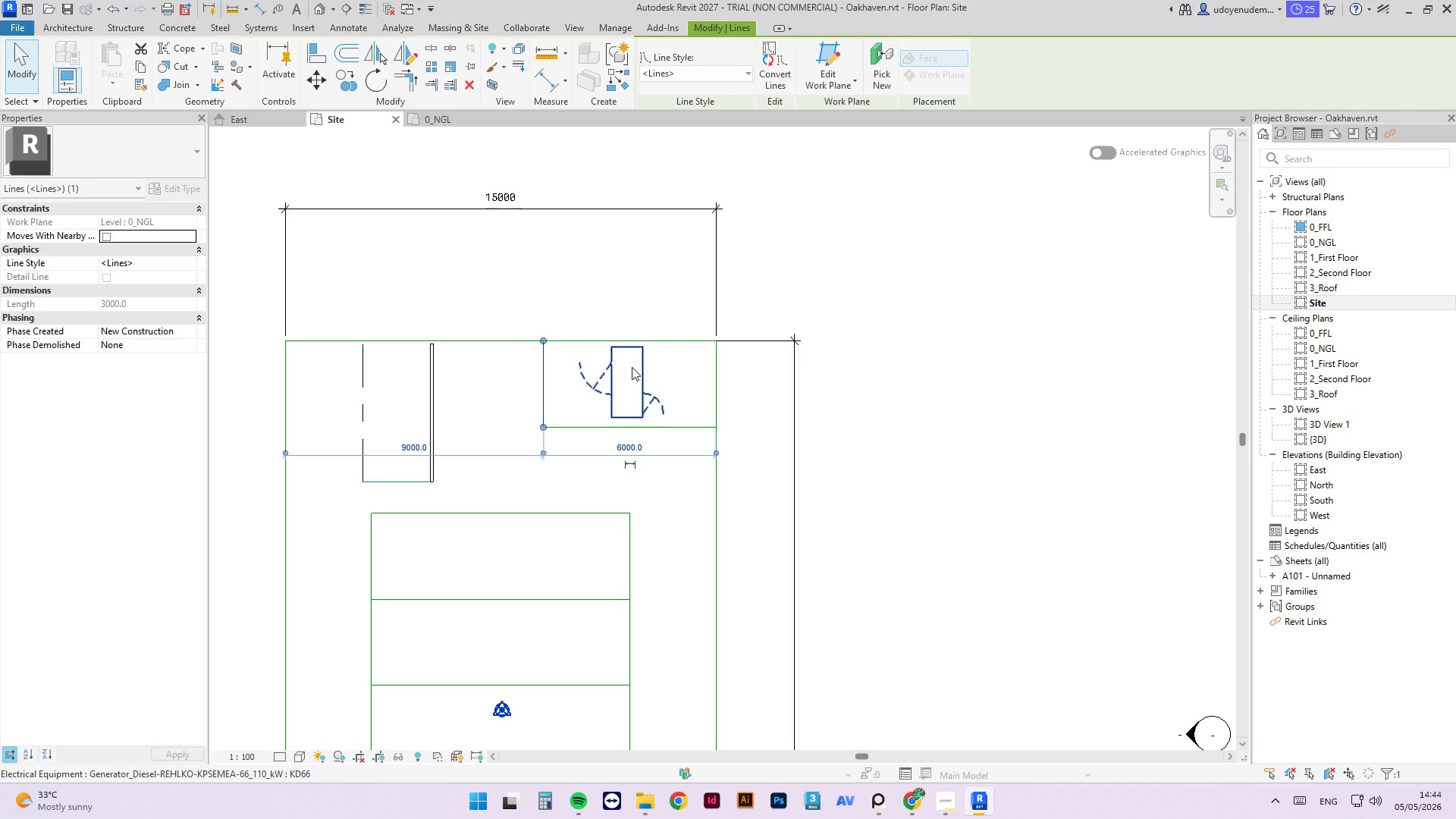 
wait(9.67)
 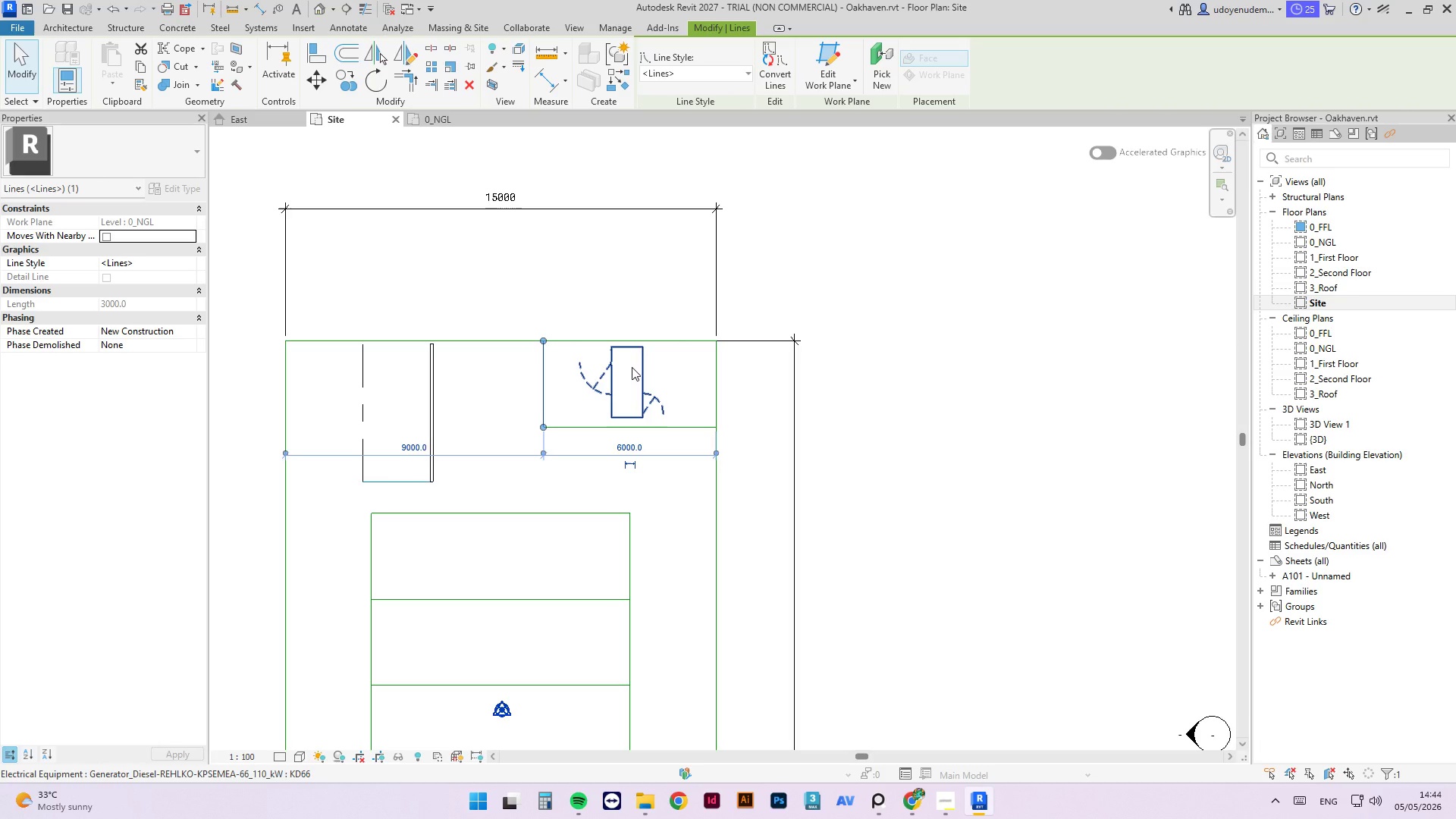 
left_click([565, 390])
 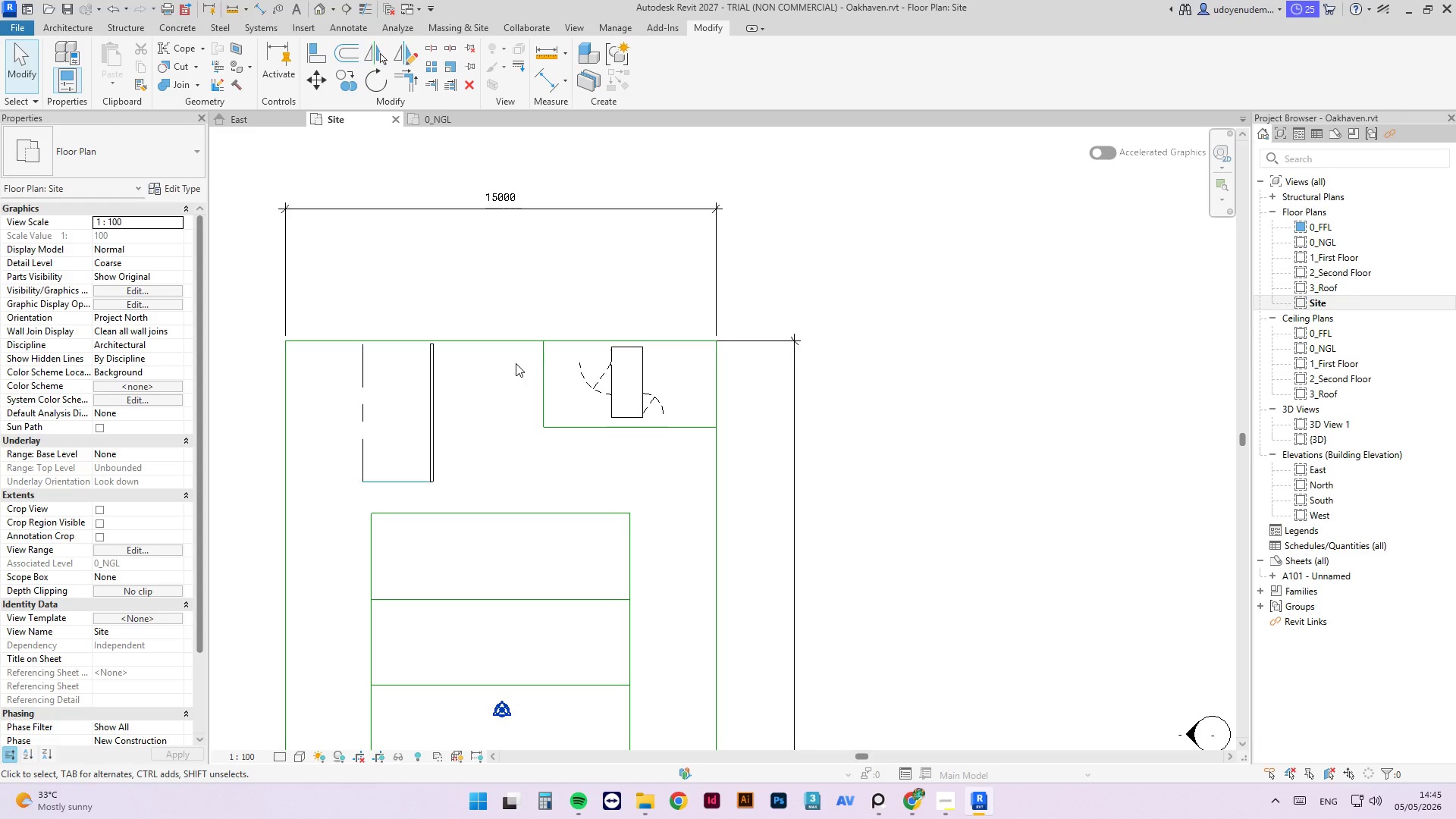 
wait(16.16)
 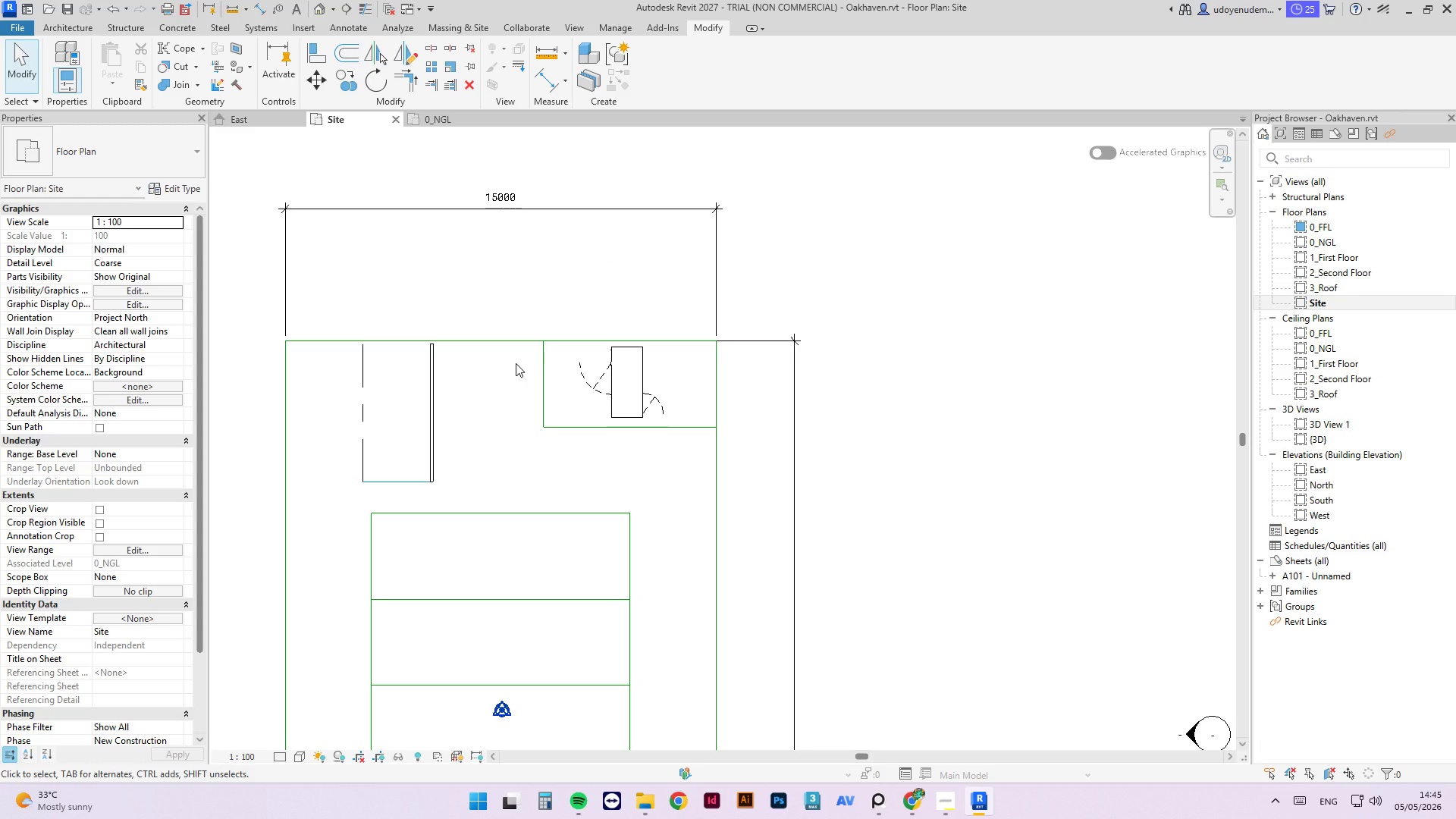 
key(Space)
 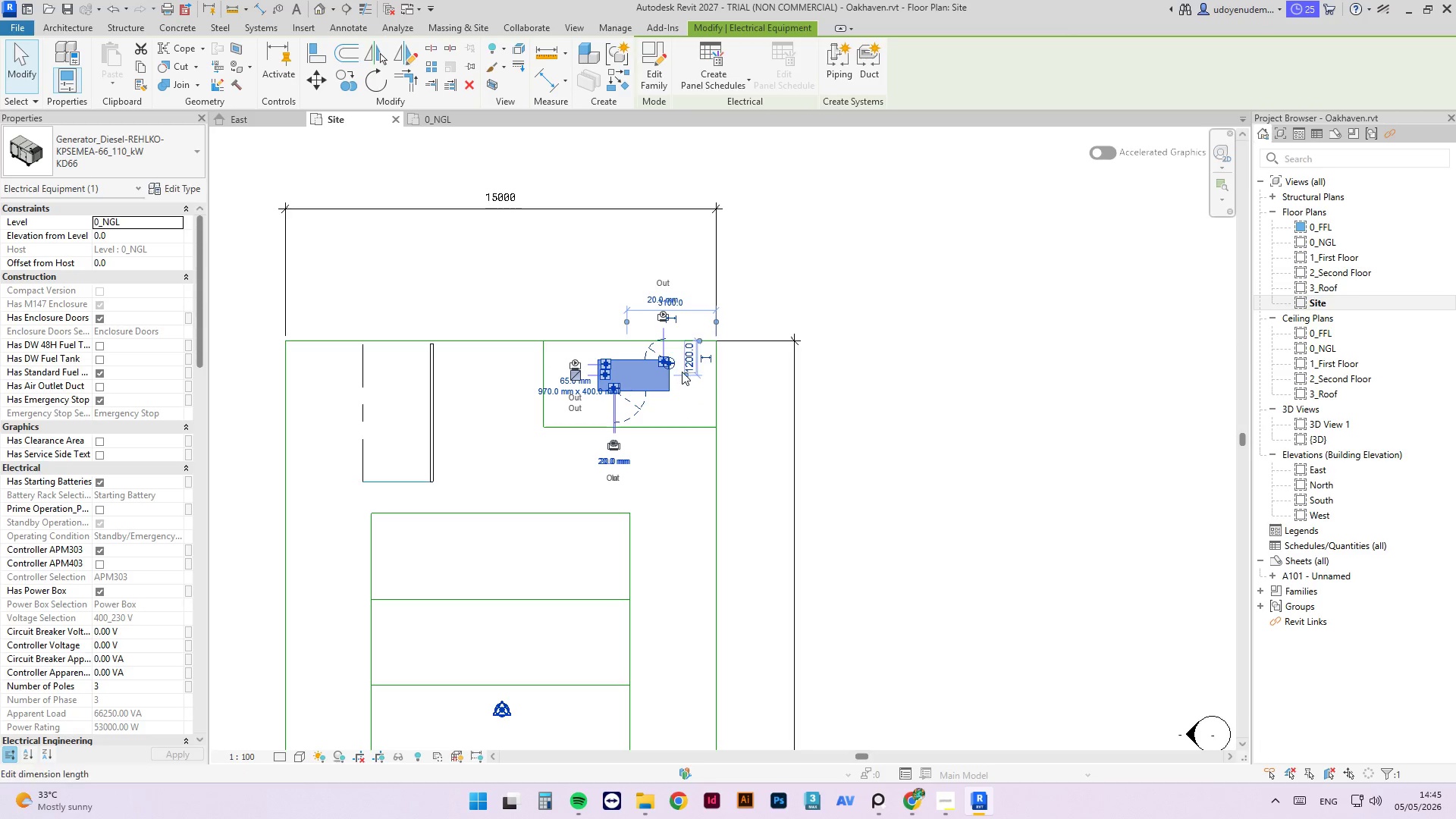 
key(Space)
 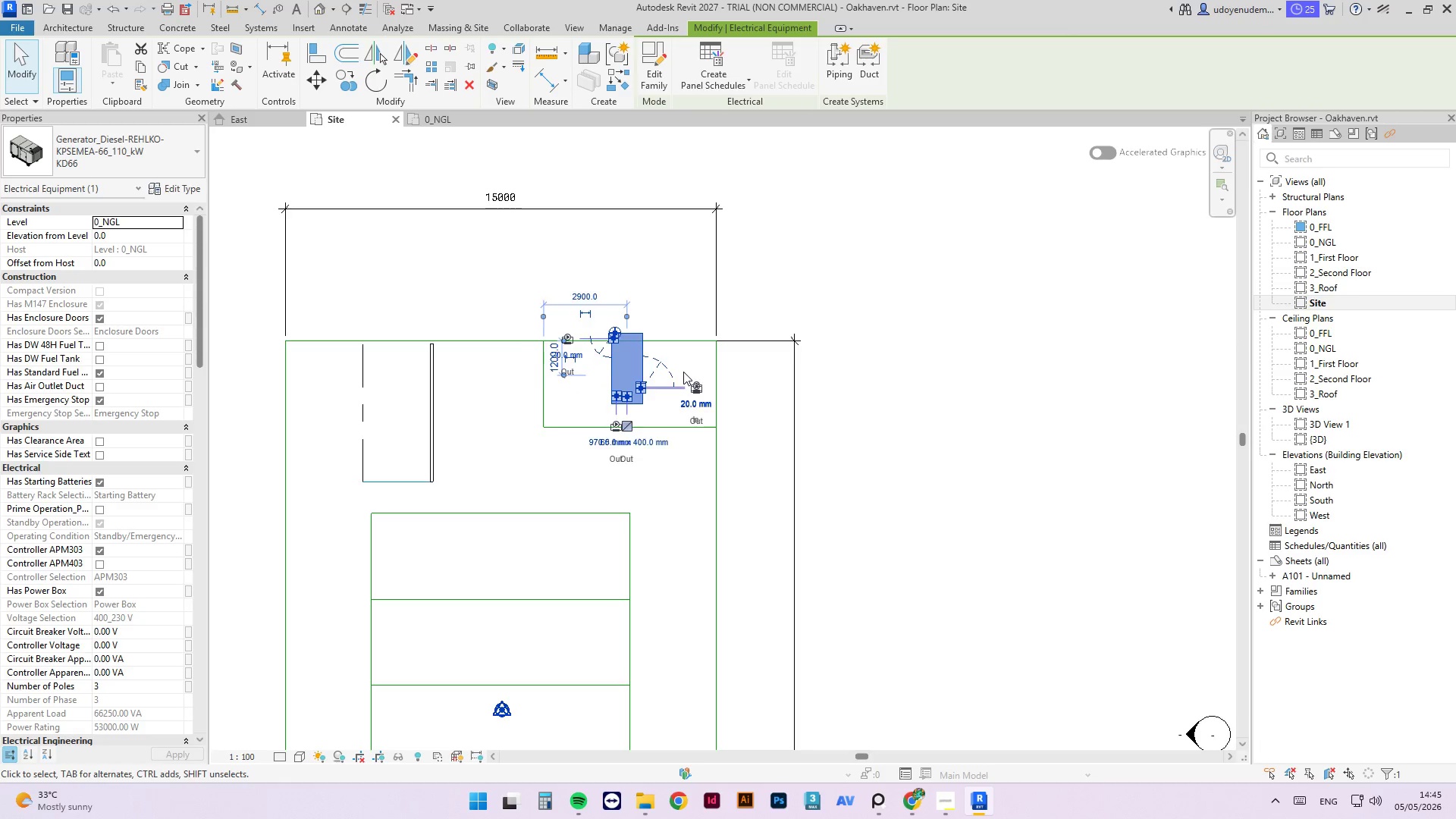 
key(Space)
 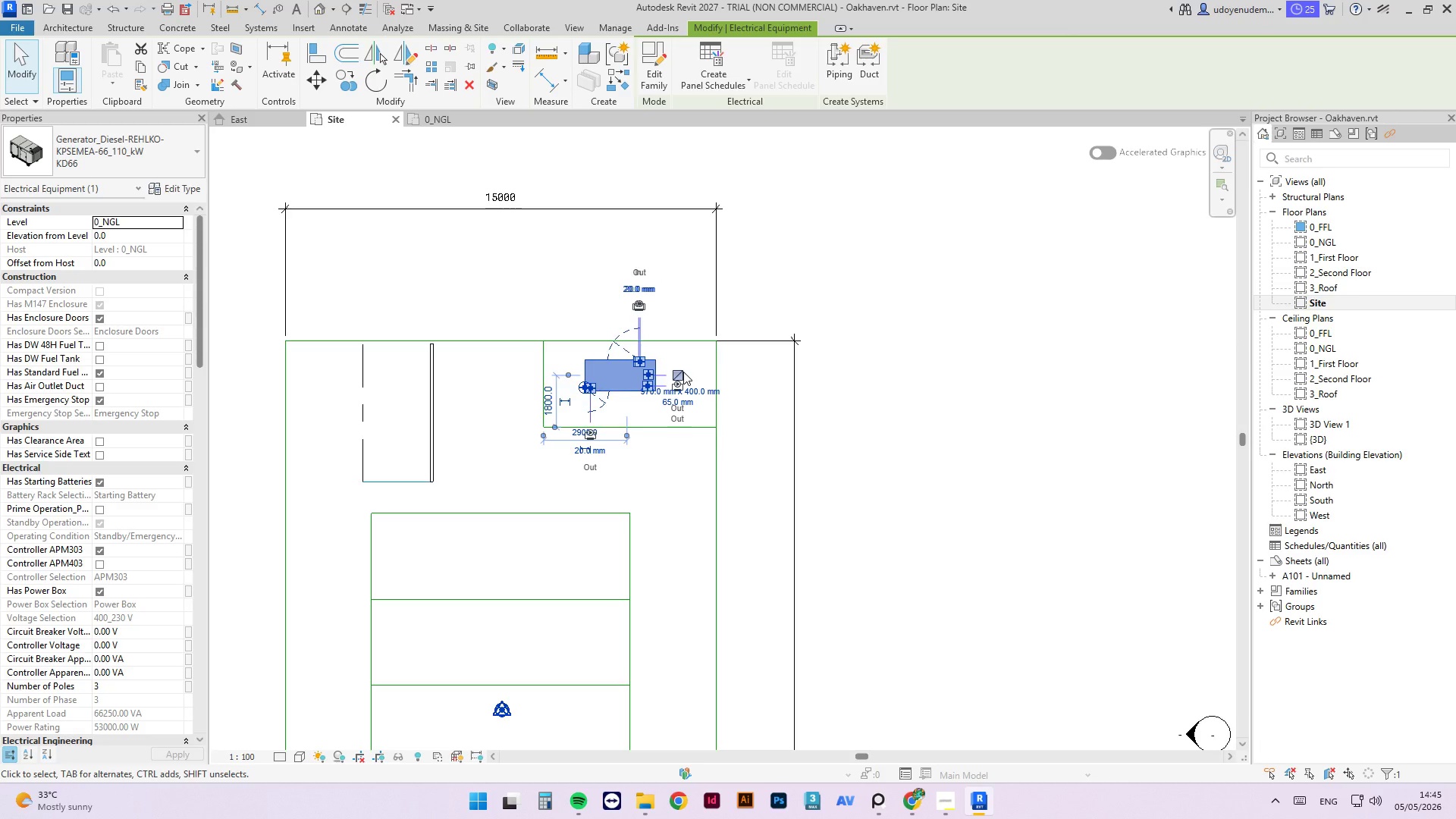 
key(Space)
 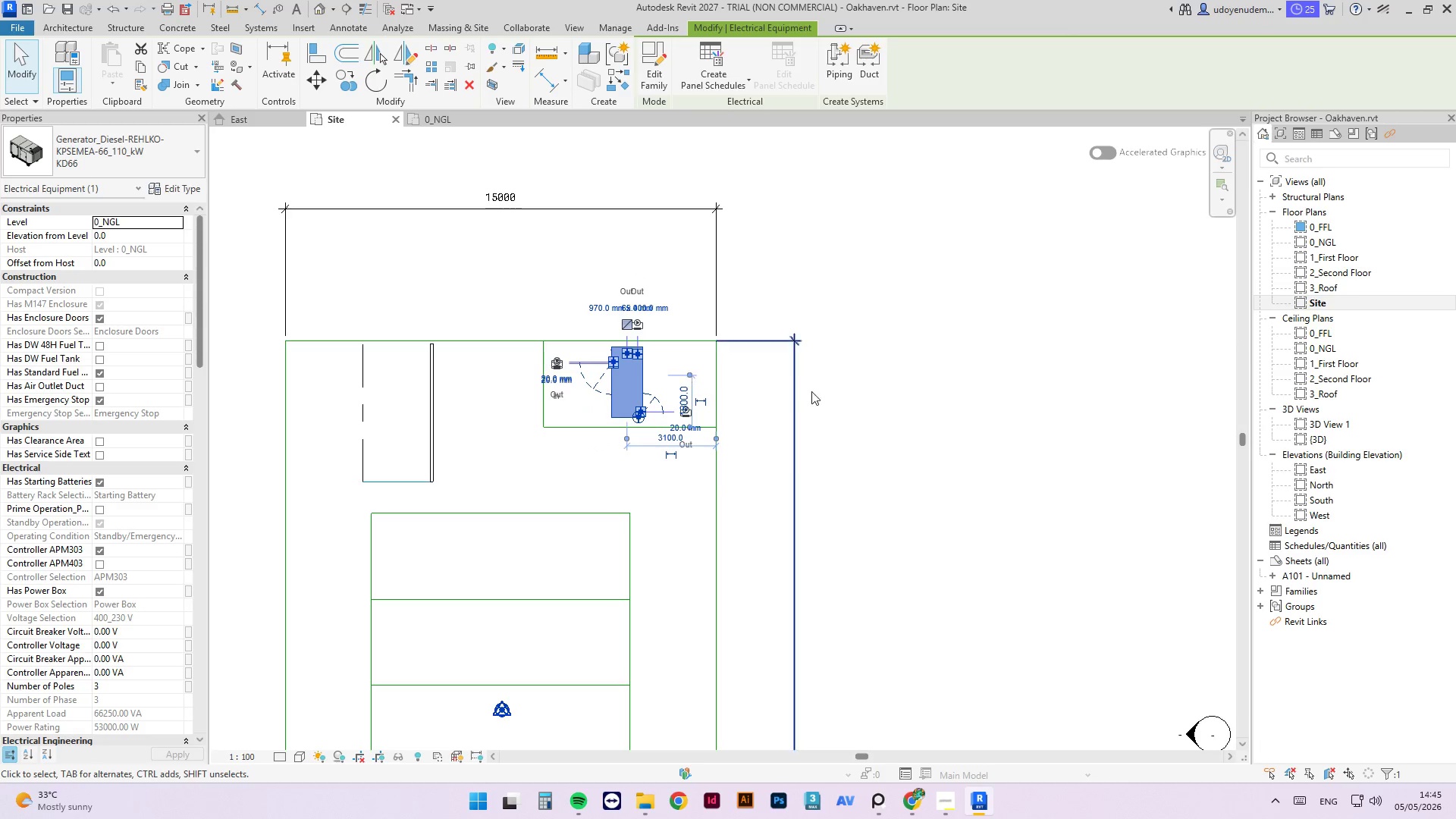 
left_click([838, 392])
 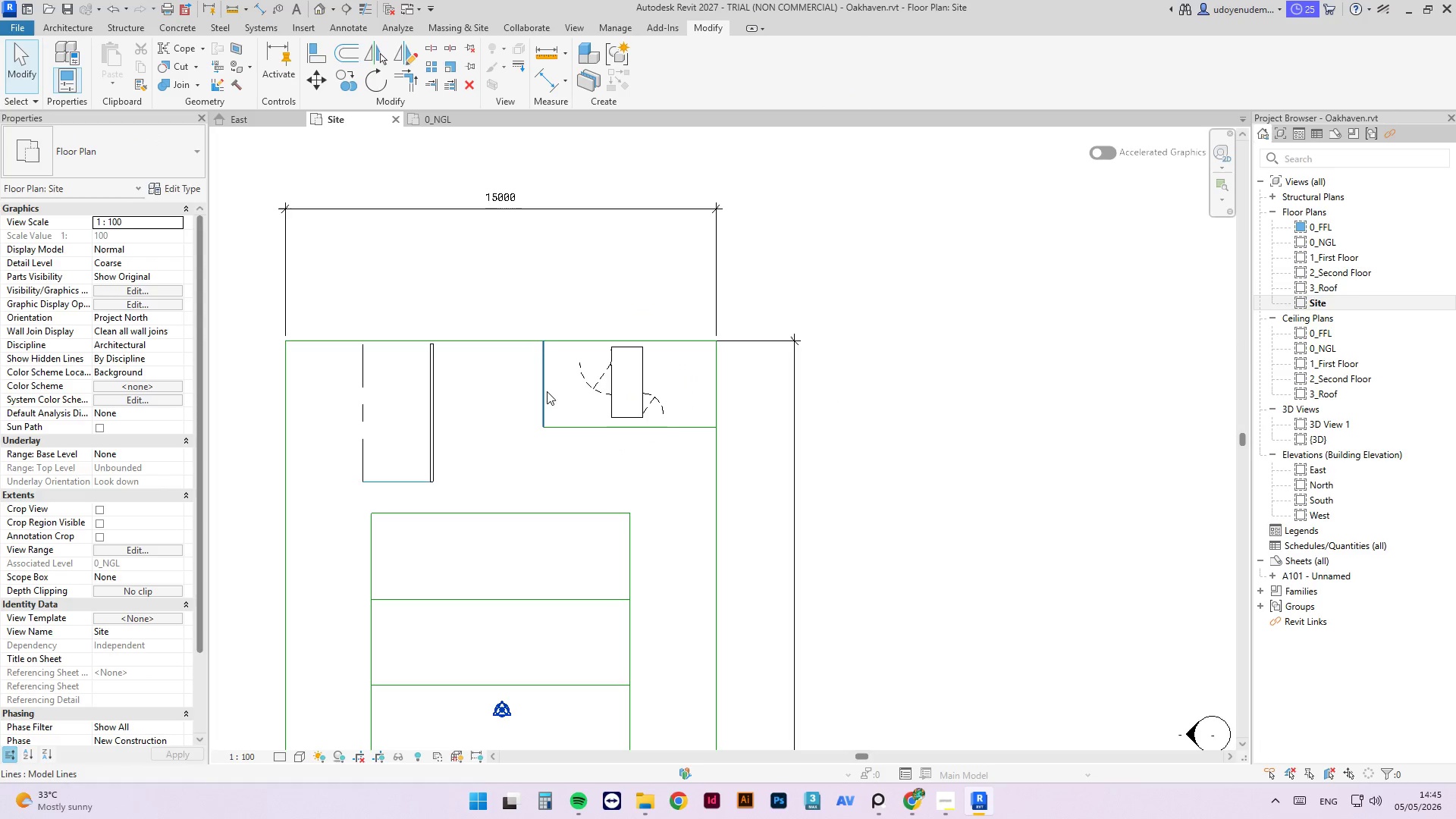 
left_click([547, 391])
 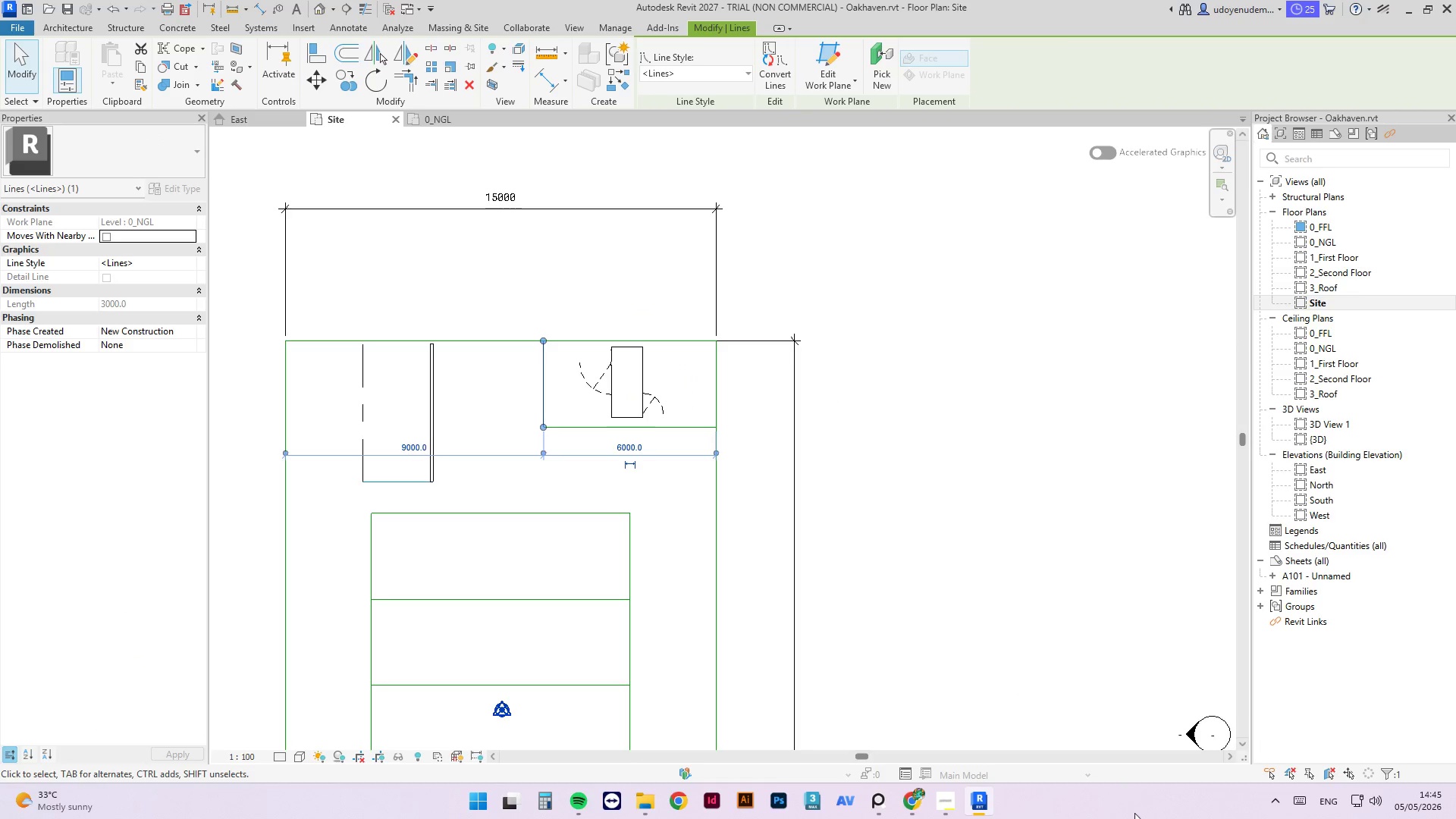 
left_click([956, 805])
 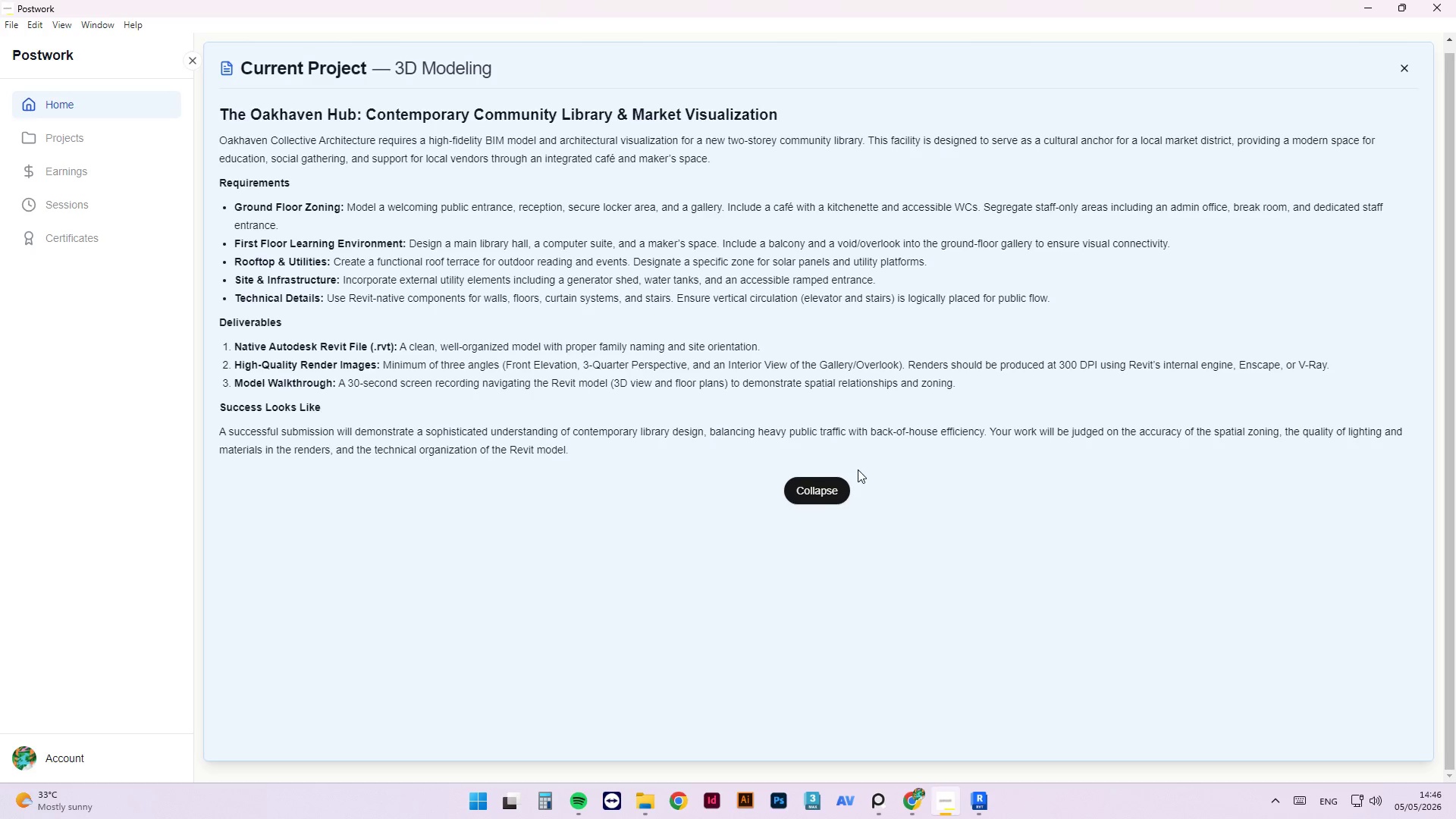 
wait(47.05)
 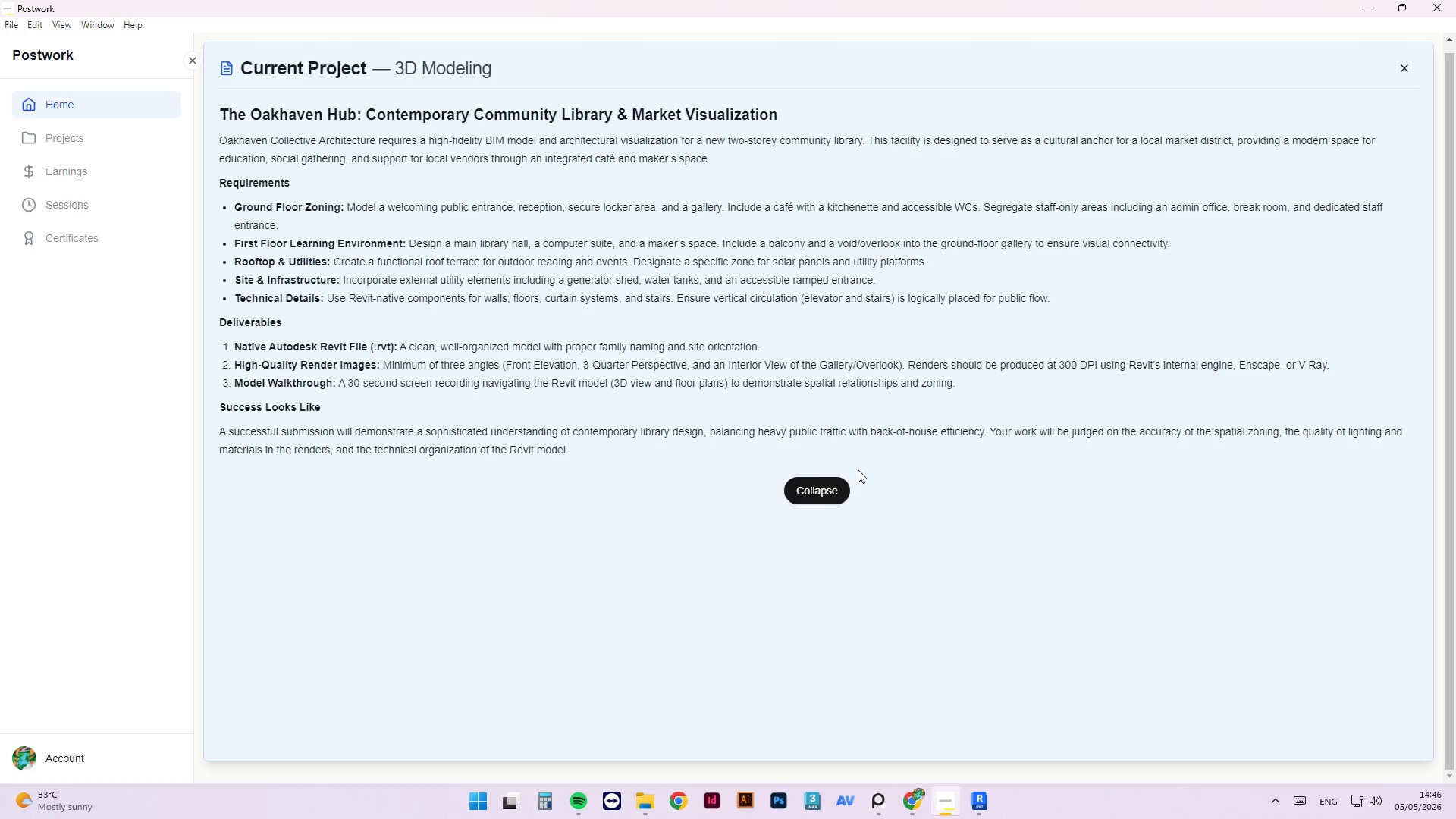 
left_click([1368, 0])
 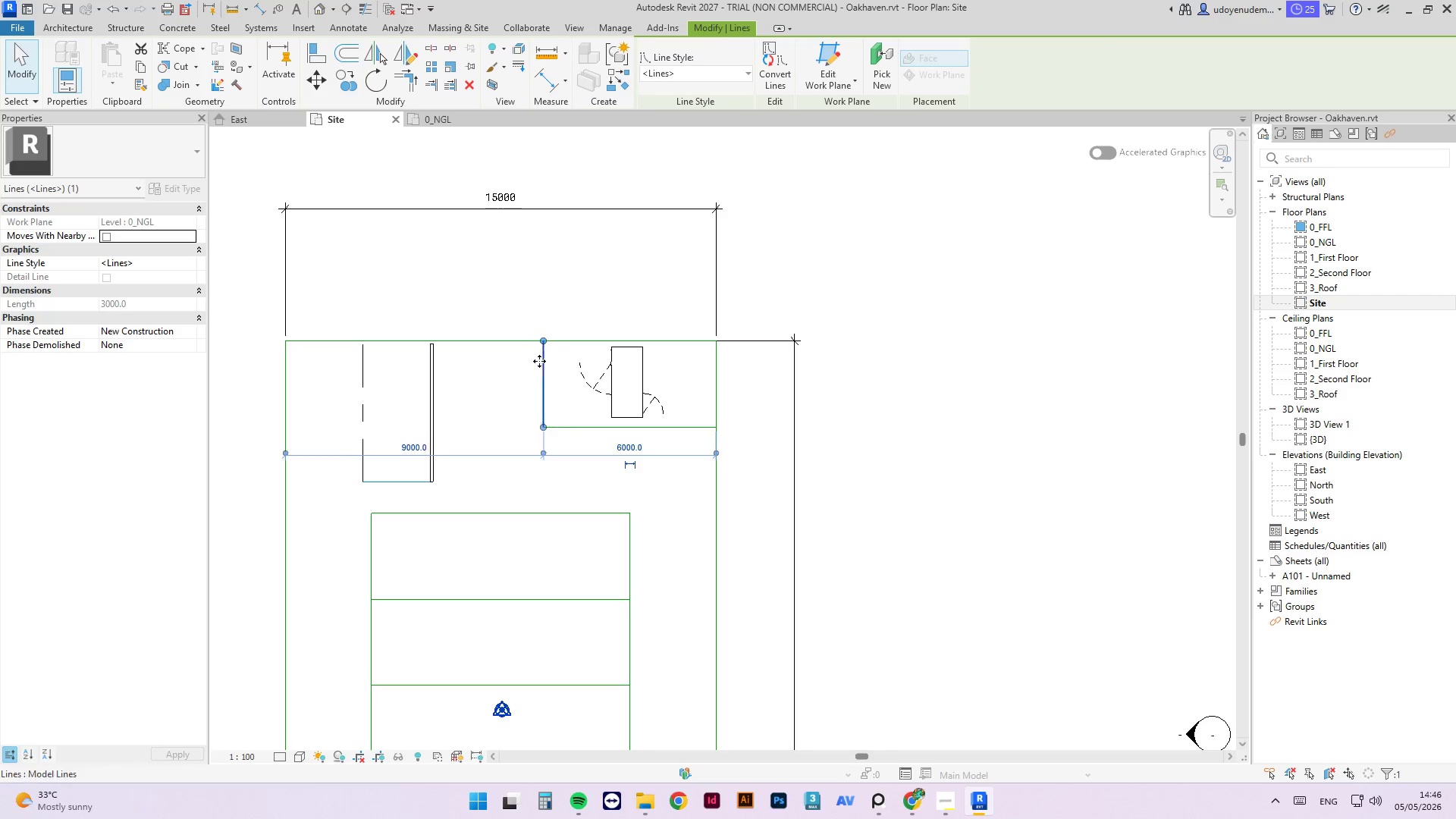 
scroll: coordinate [482, 416], scroll_direction: up, amount: 4.0
 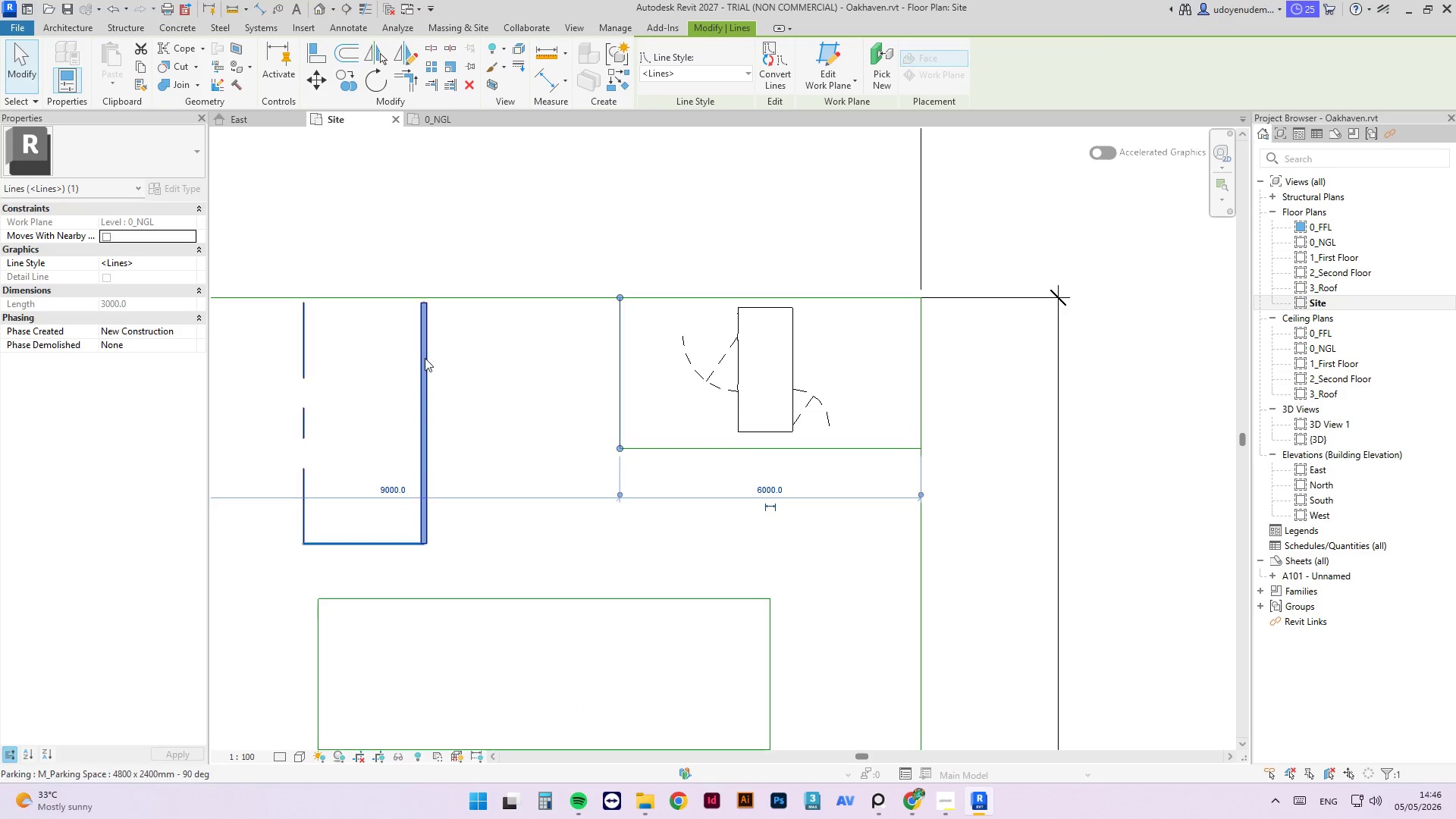 
left_click([425, 357])
 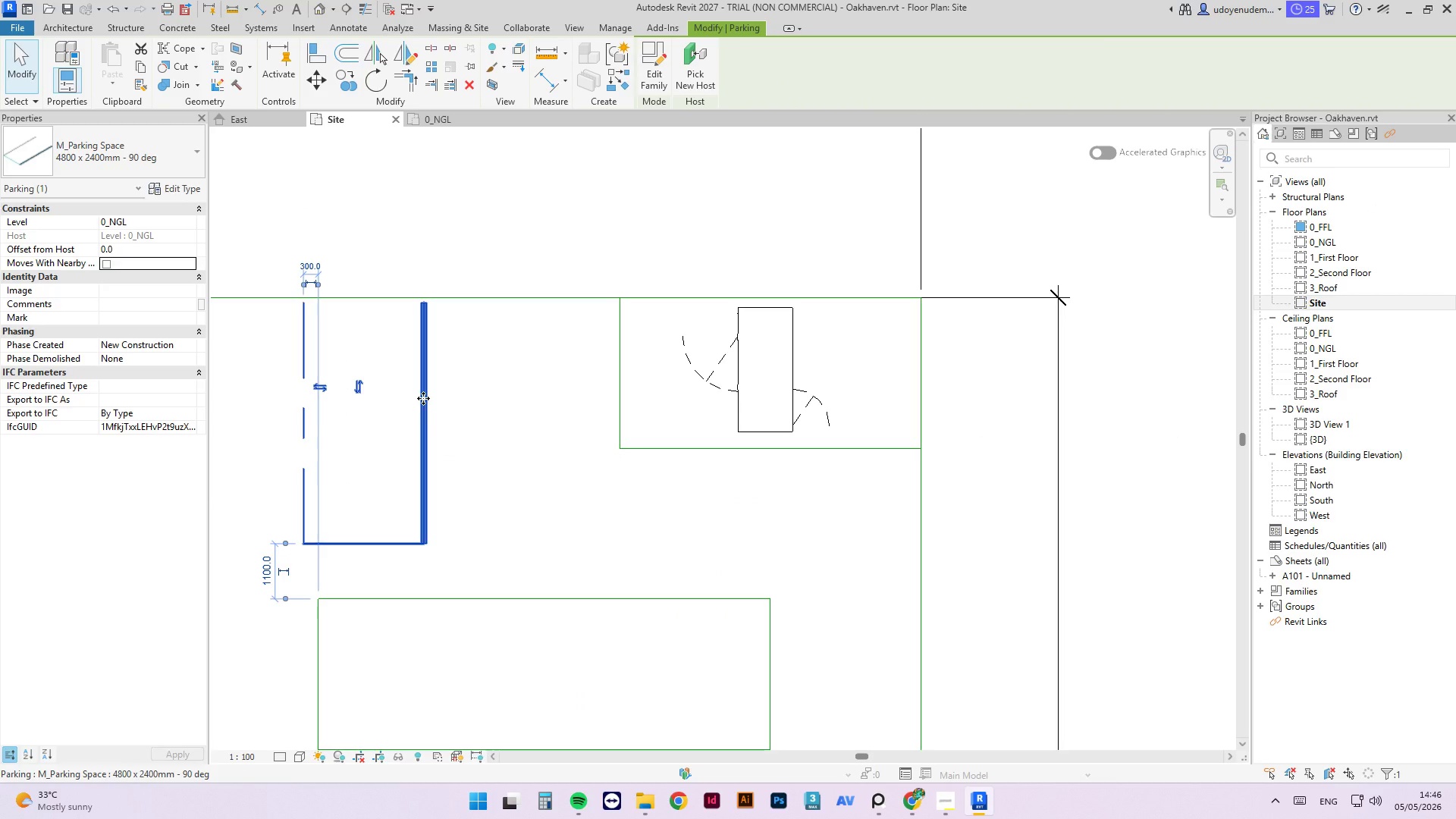 
key(Space)
 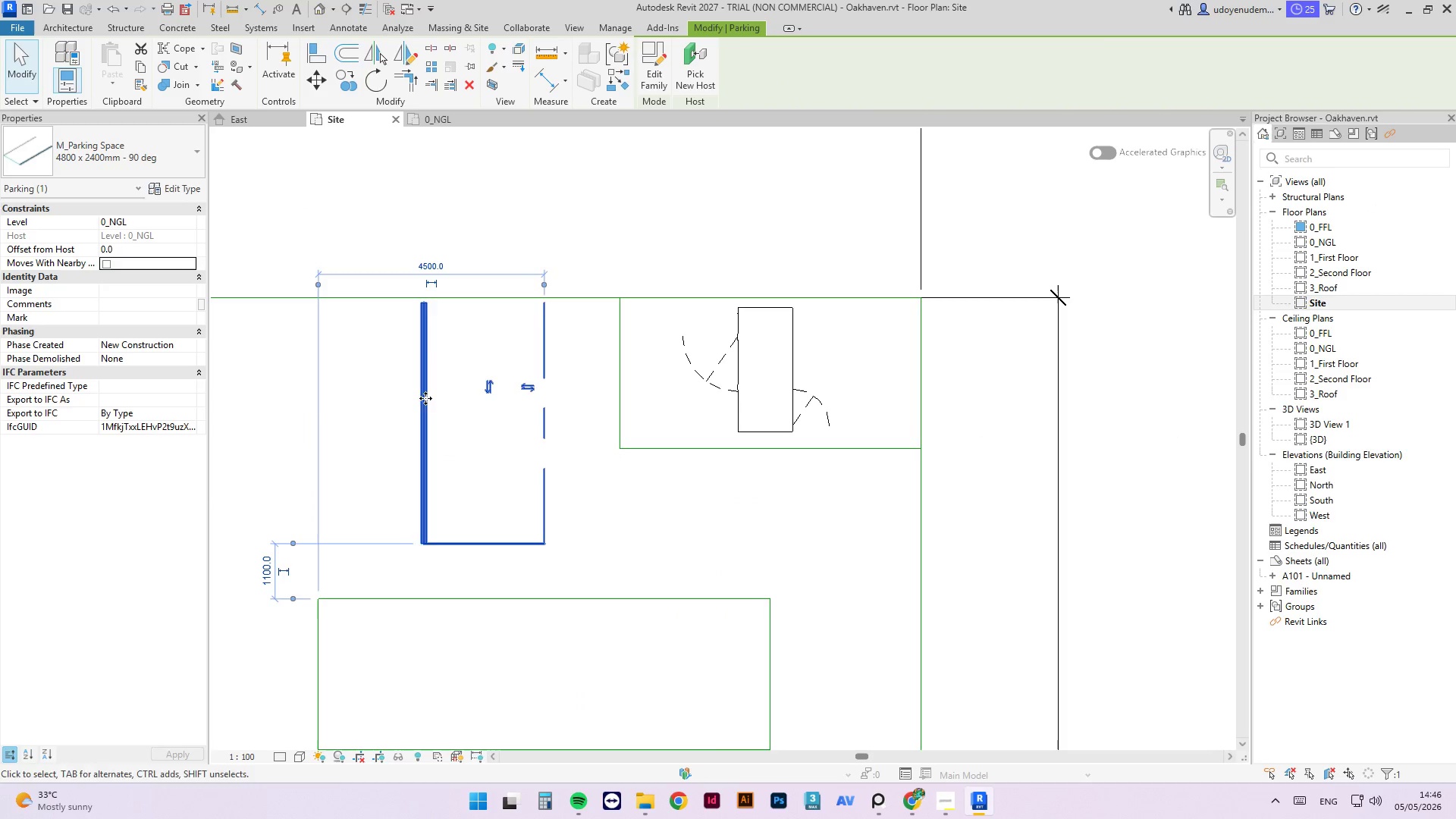 
key(Space)
 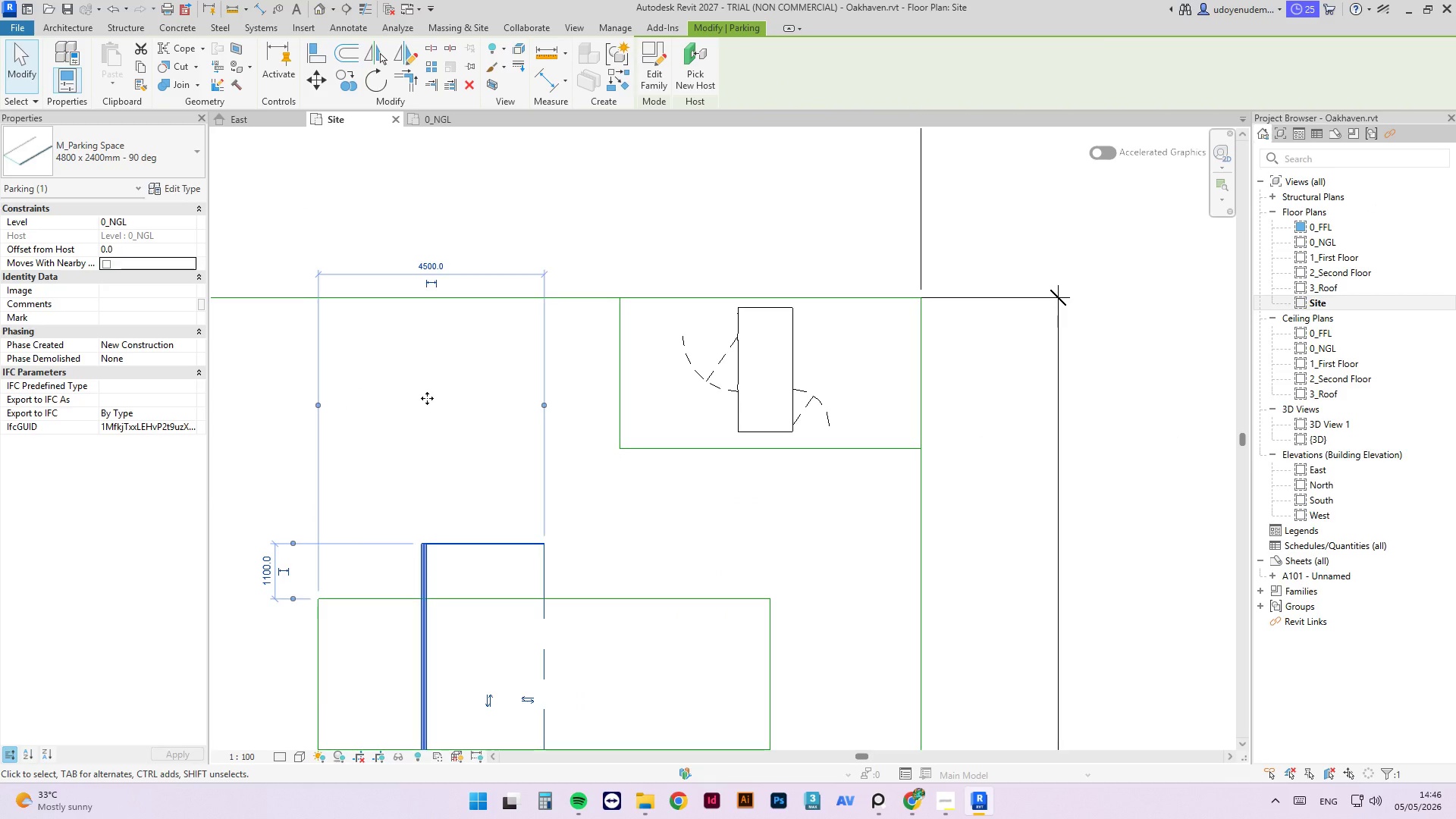 
key(Space)
 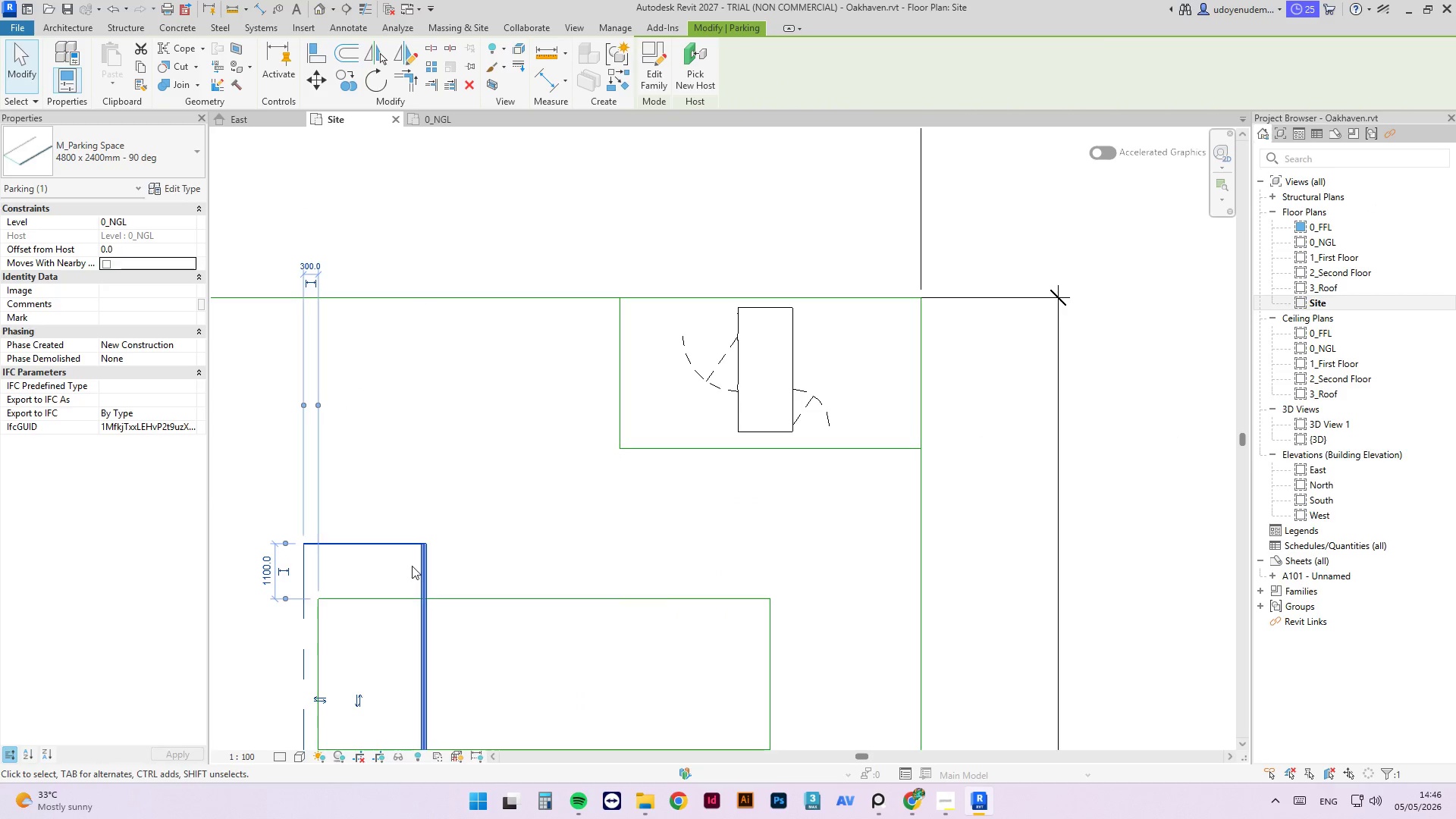 
left_click_drag(start_coordinate=[421, 567], to_coordinate=[535, 361])
 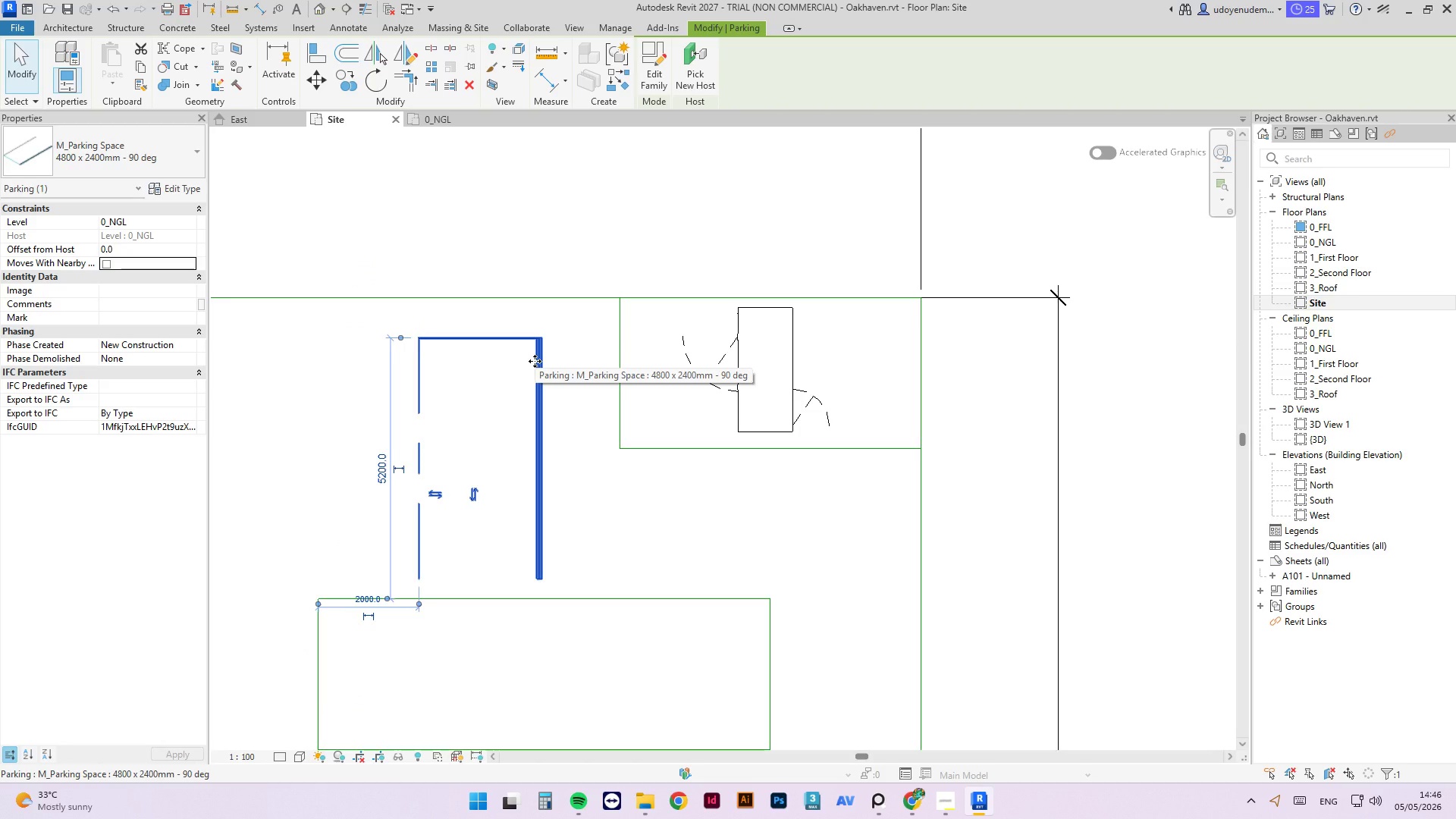 
key(Space)
 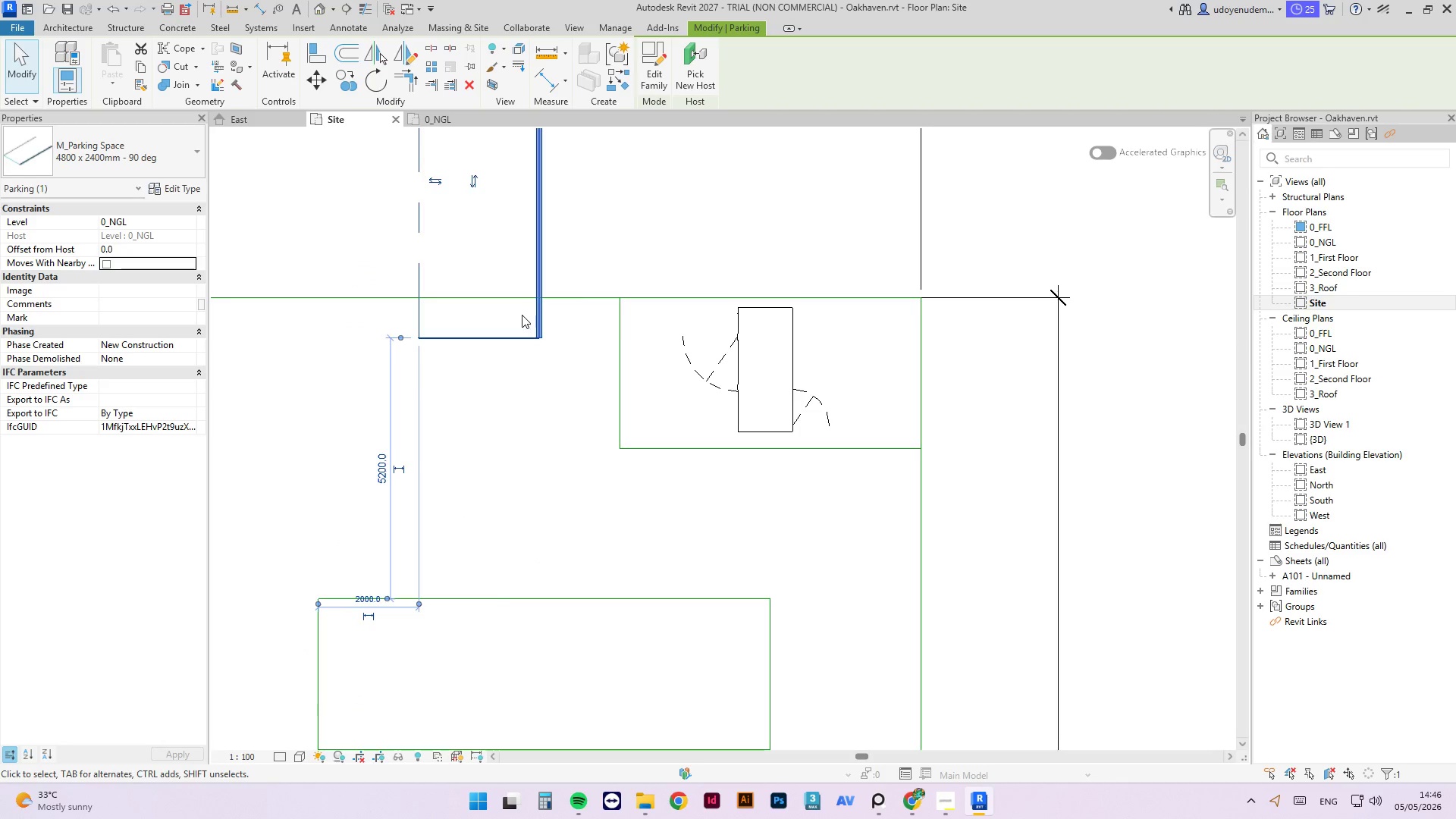 
key(Space)
 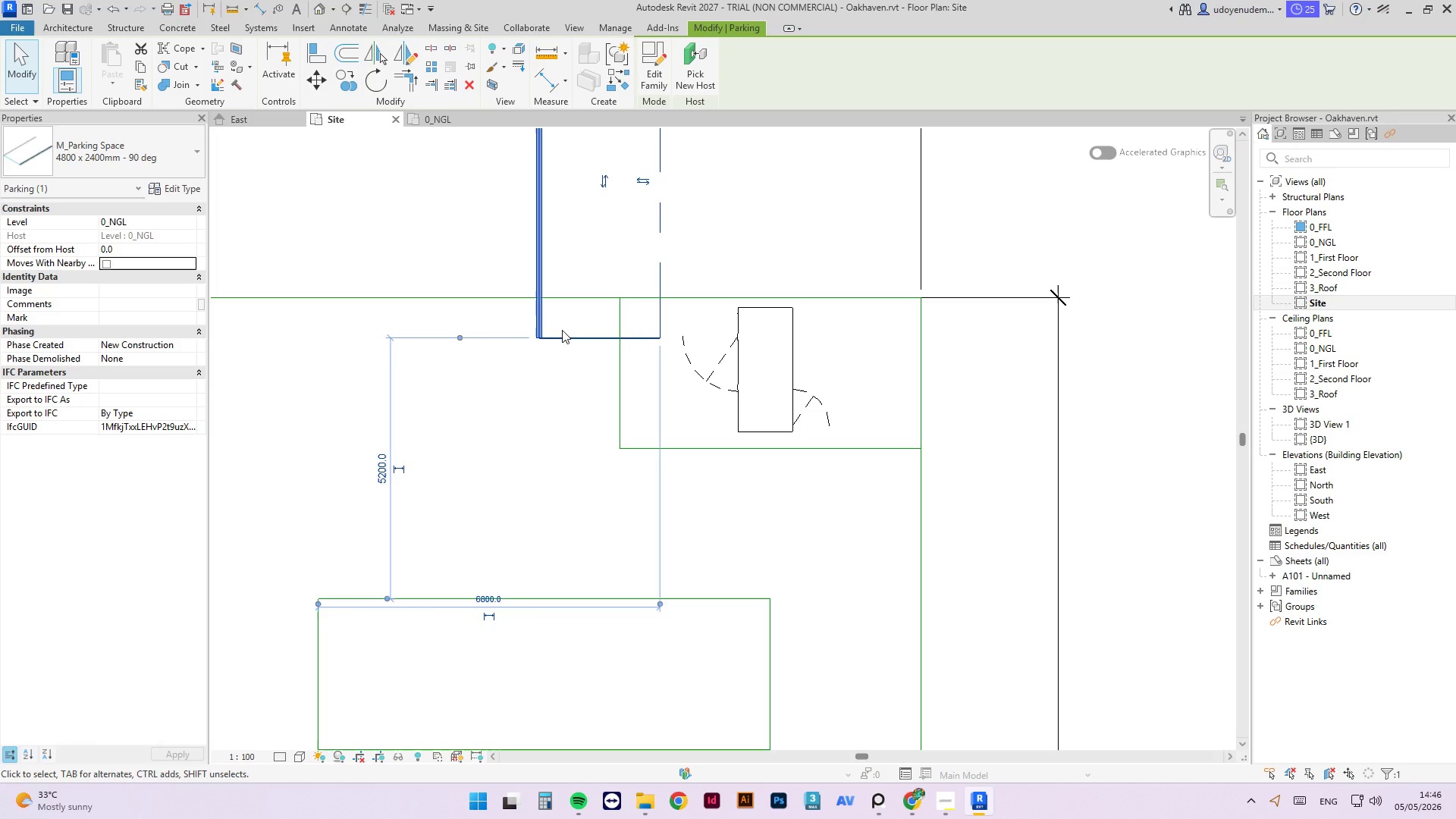 
wait(5.61)
 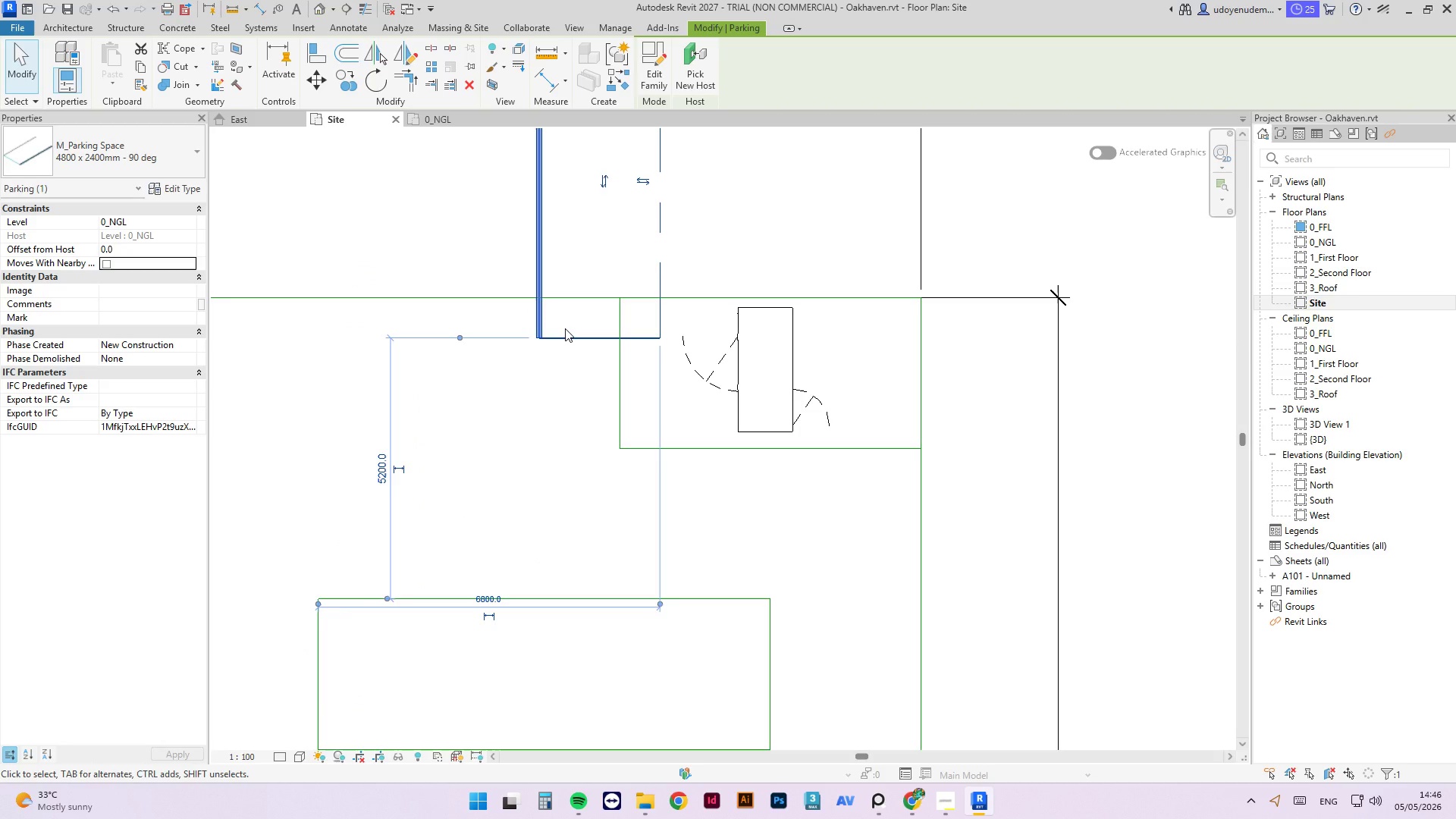 
key(Space)
 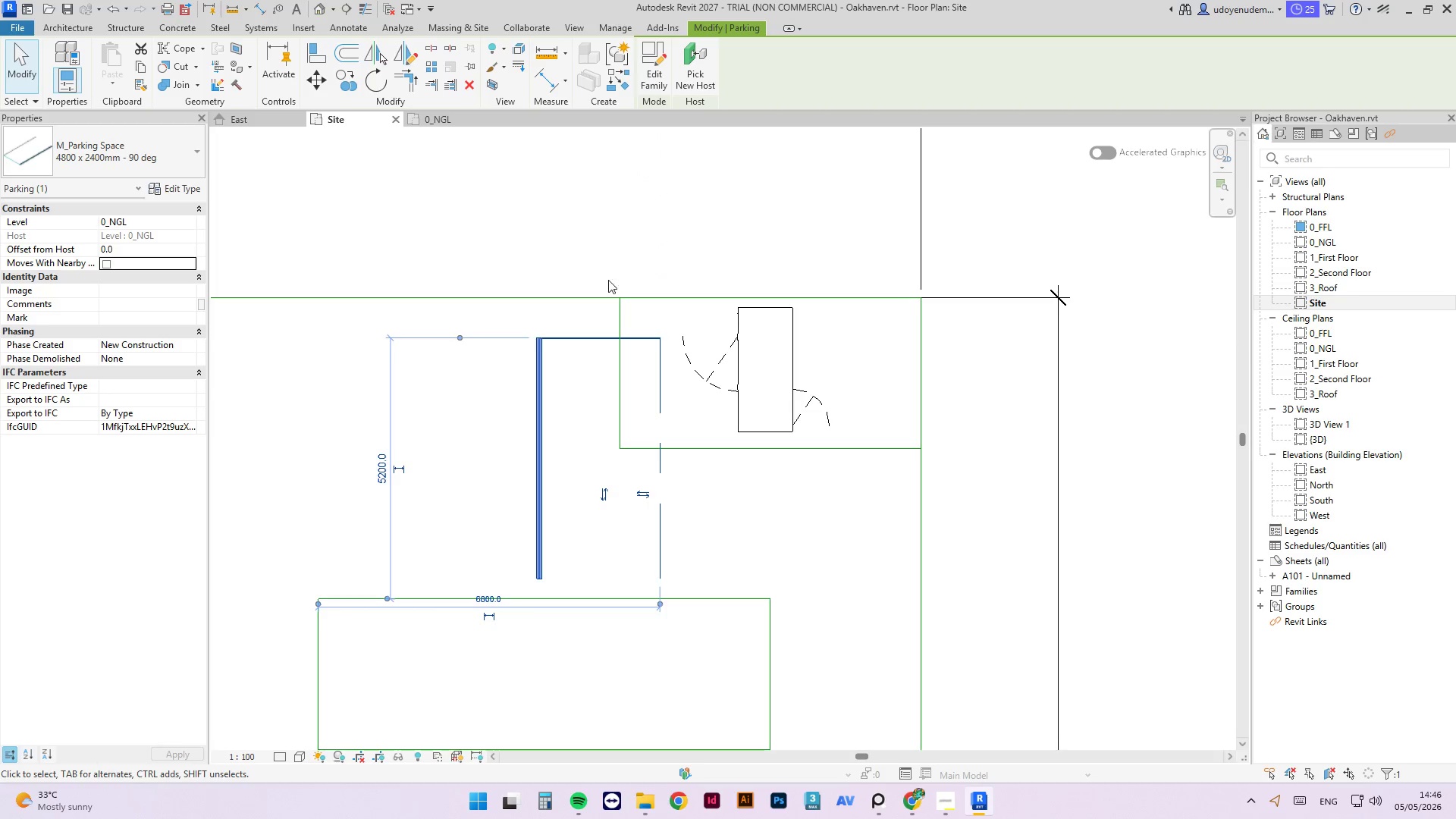 
key(Space)
 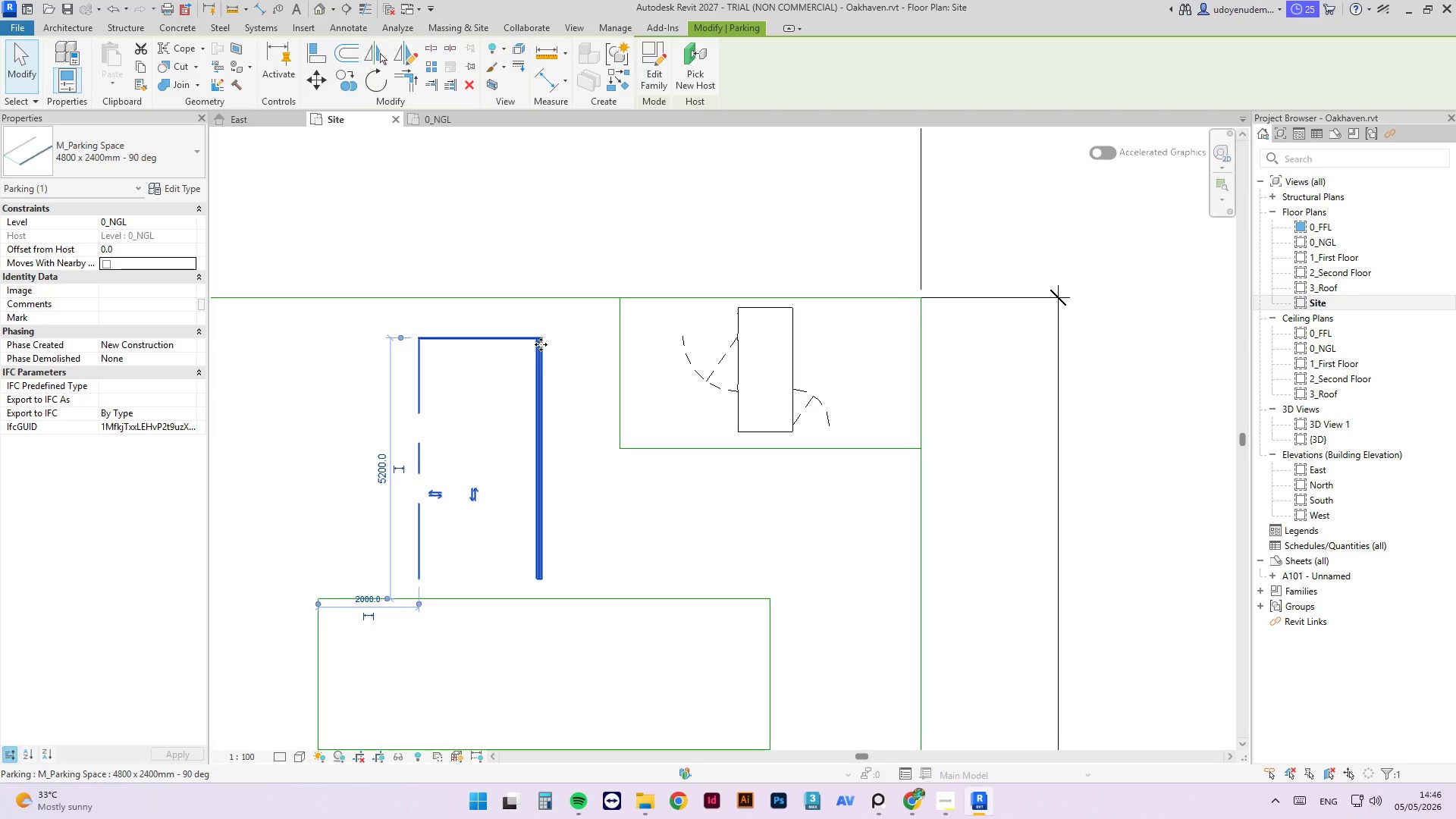 
key(Space)
 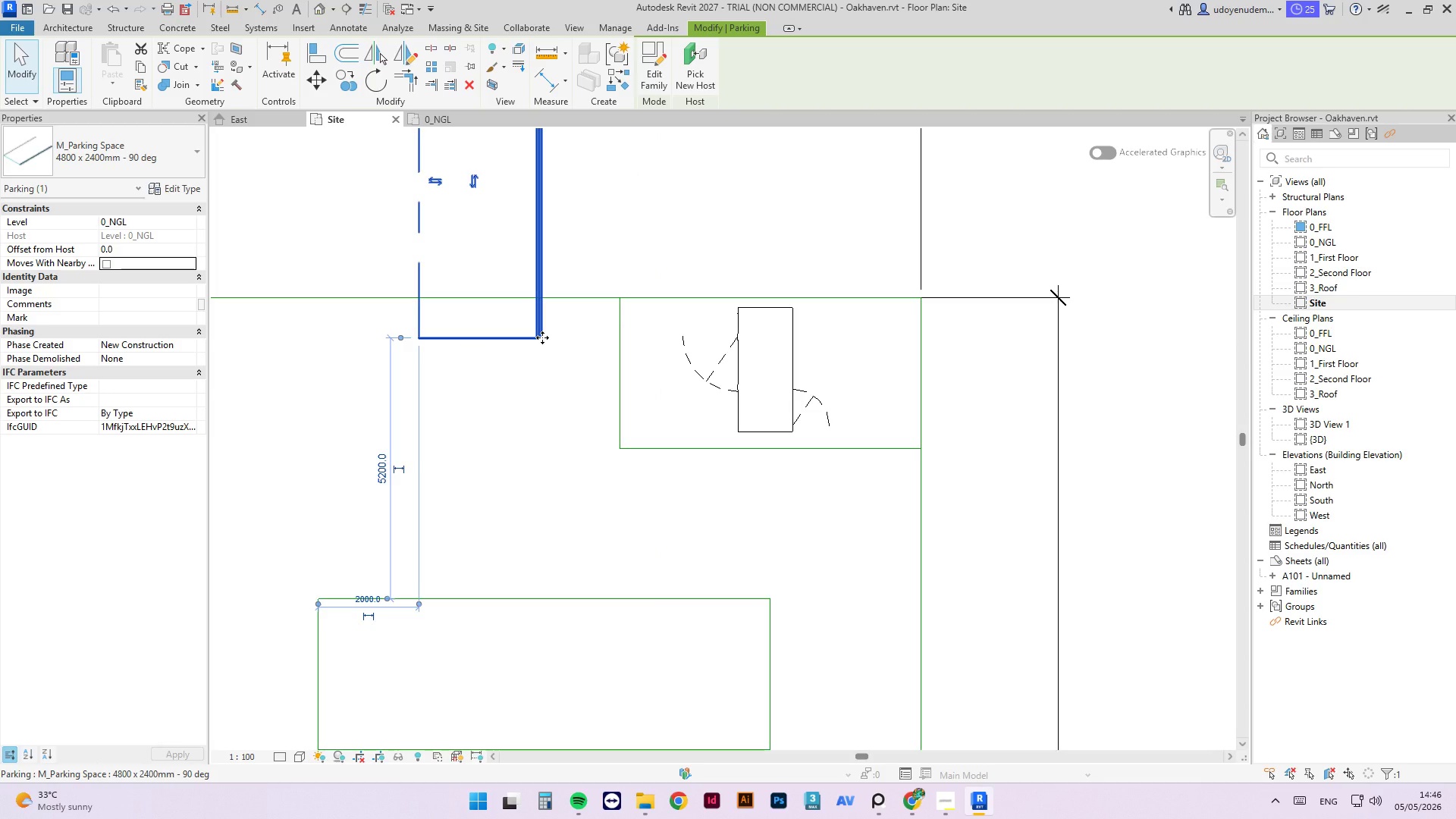 
key(Space)
 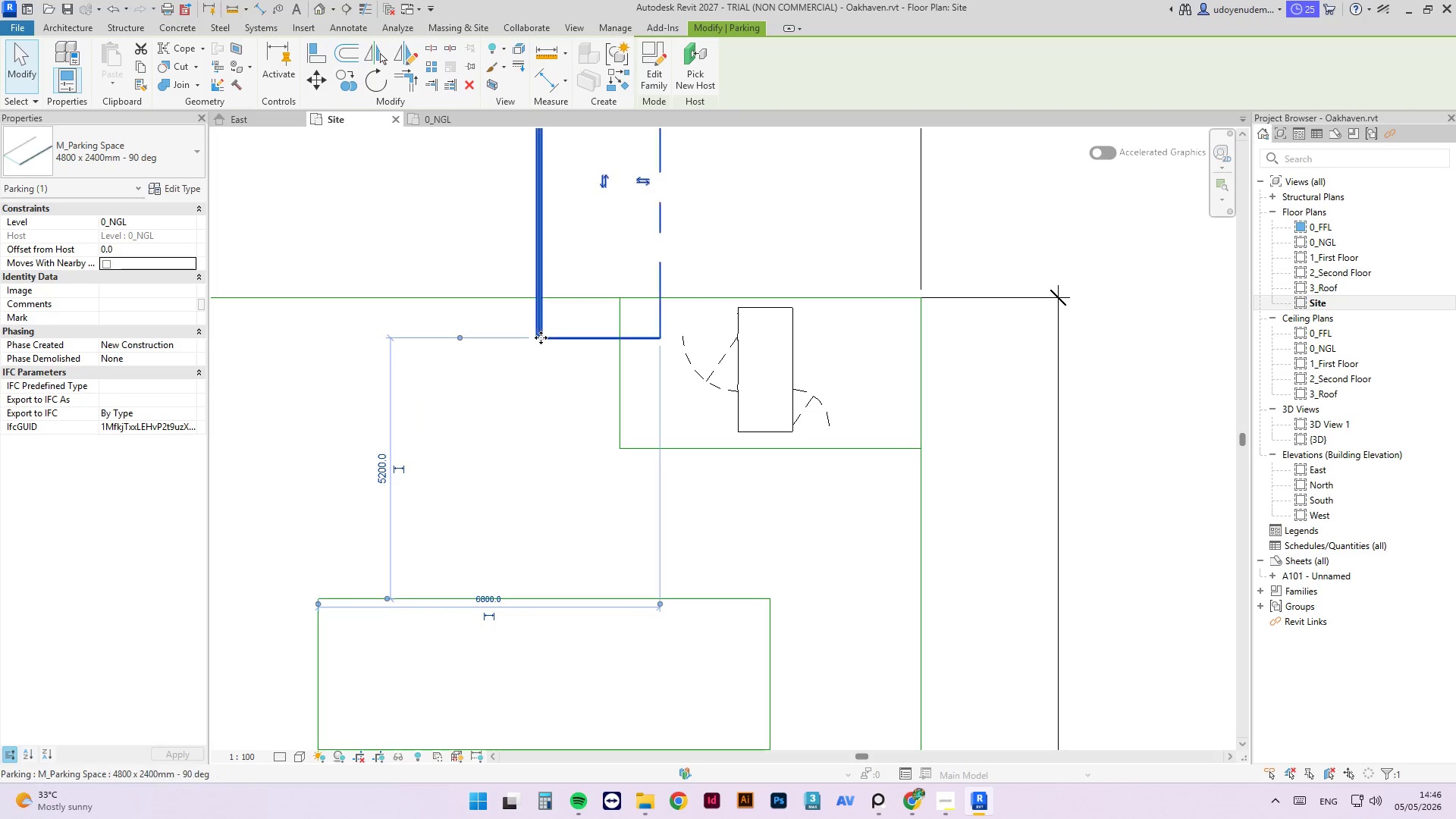 
left_click_drag(start_coordinate=[541, 337], to_coordinate=[452, 551])
 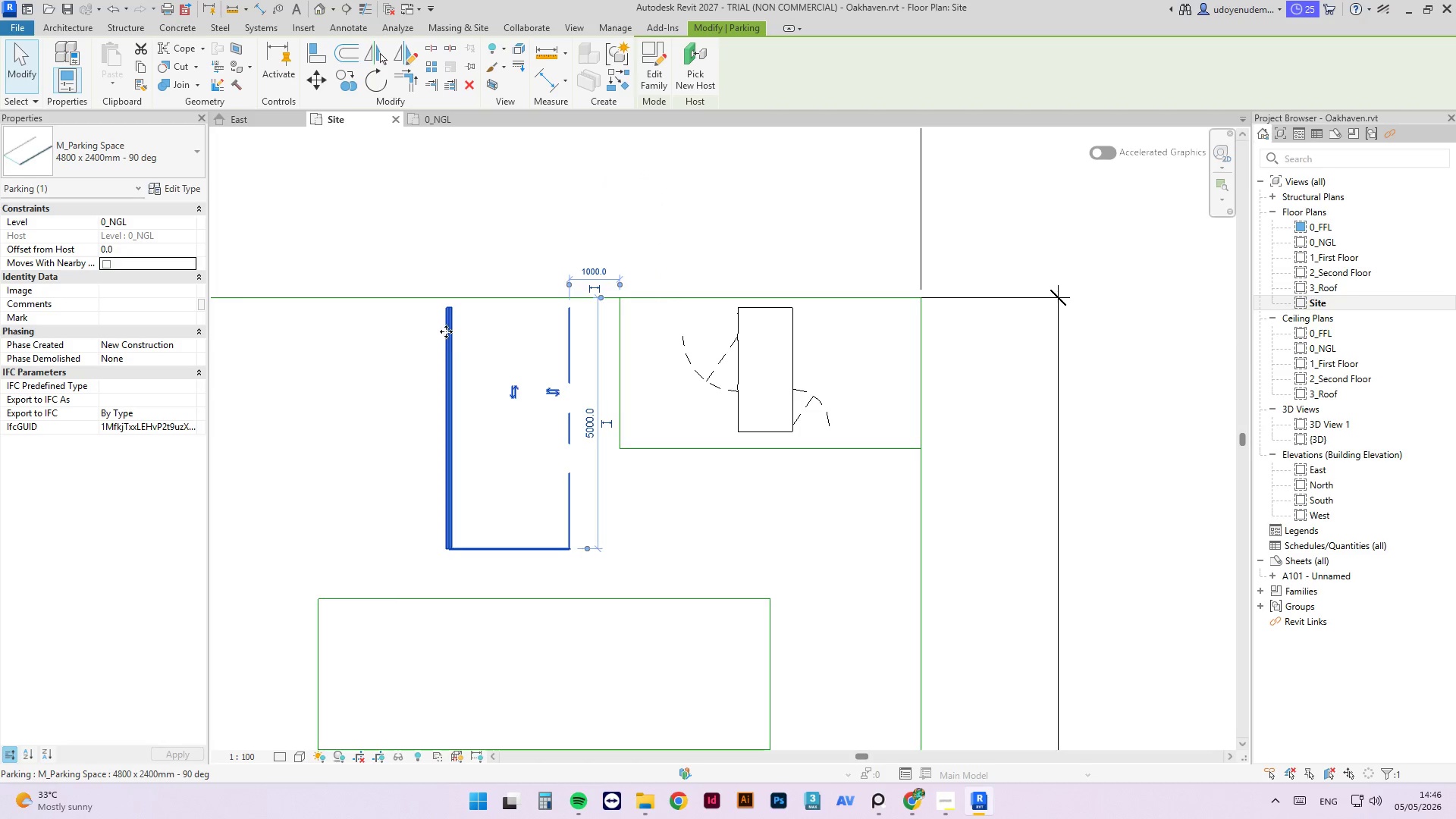 
left_click_drag(start_coordinate=[451, 325], to_coordinate=[346, 343])
 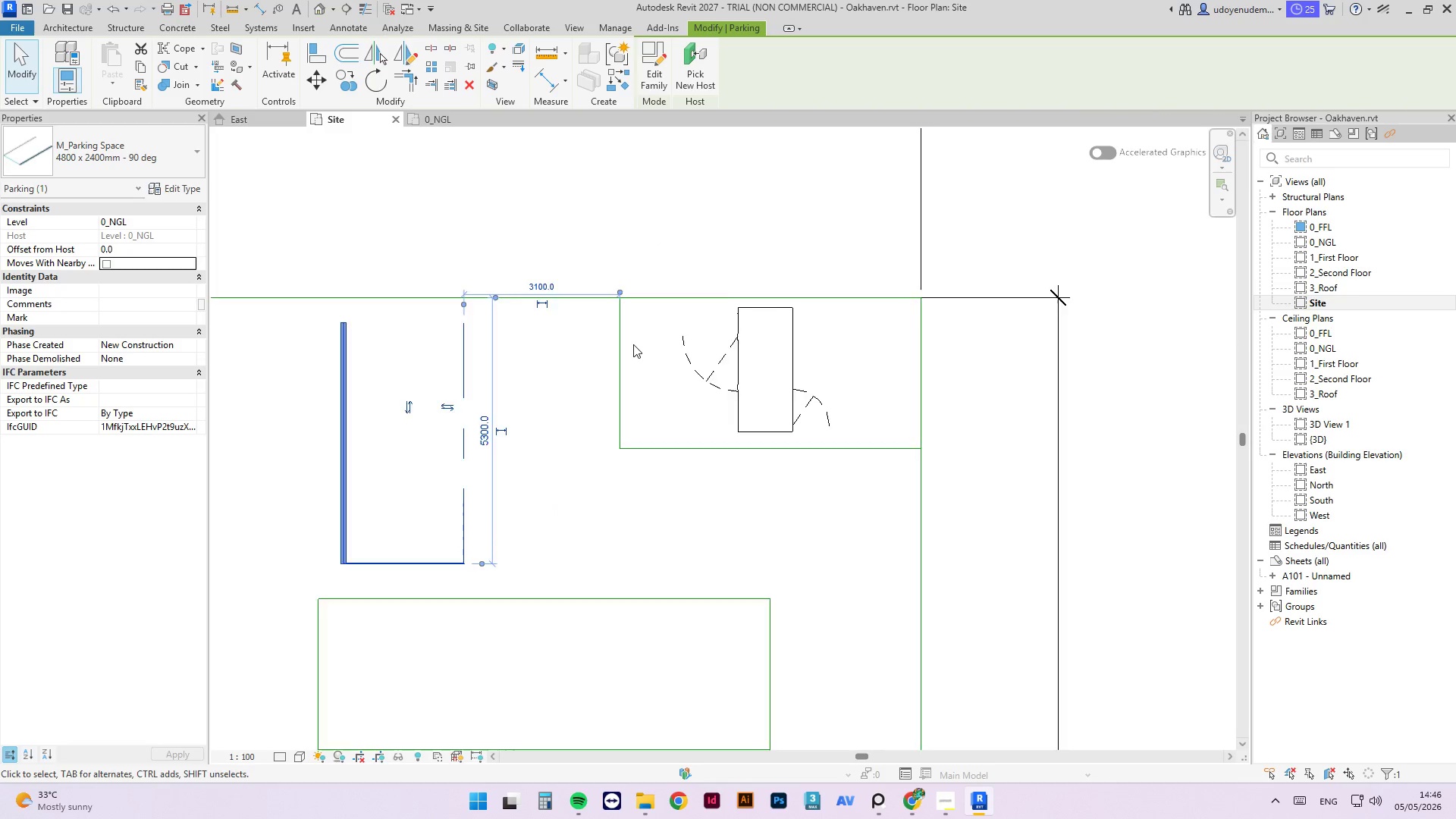 
scroll: coordinate [633, 344], scroll_direction: down, amount: 2.0
 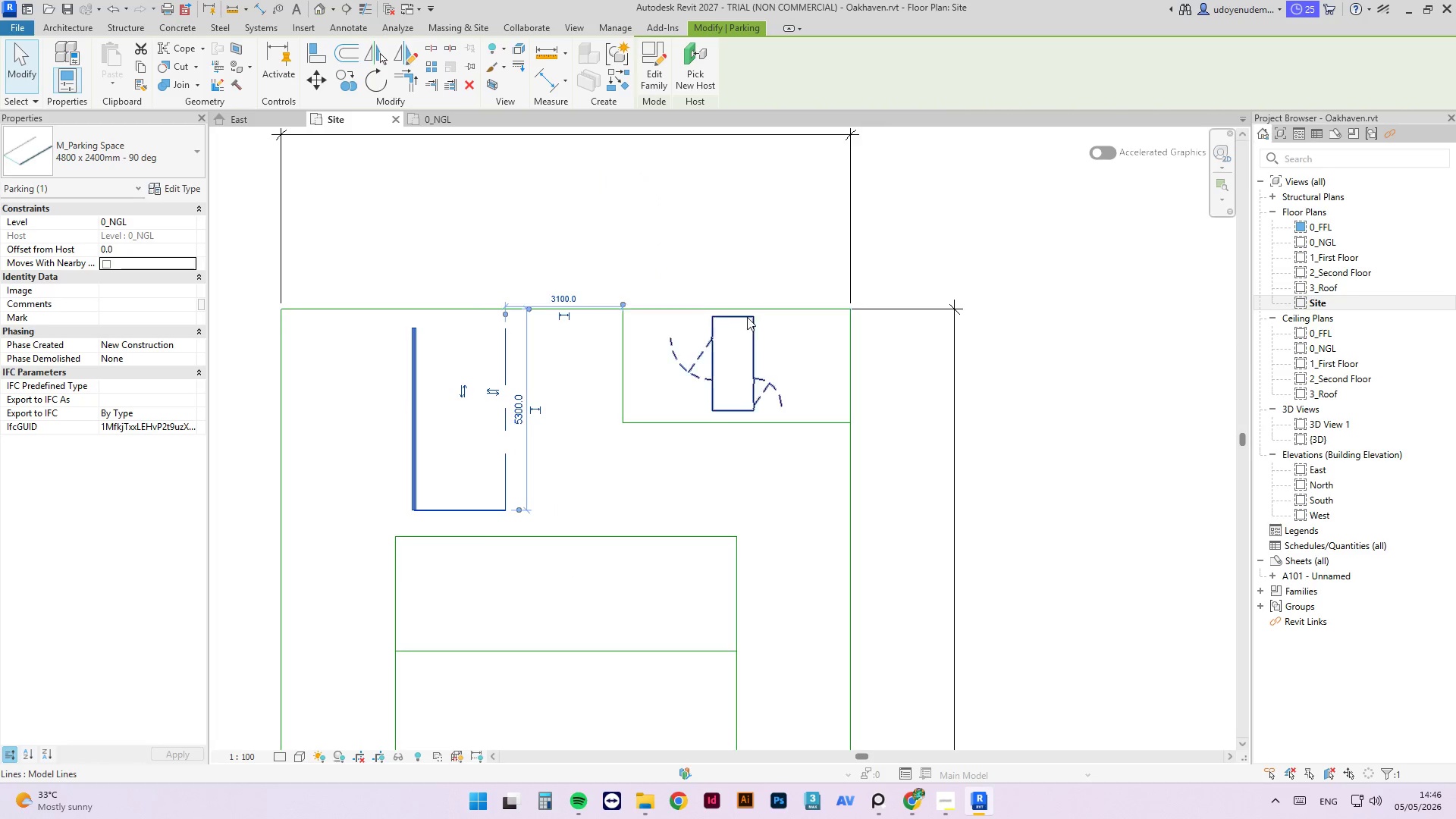 
scroll: coordinate [726, 334], scroll_direction: up, amount: 3.0
 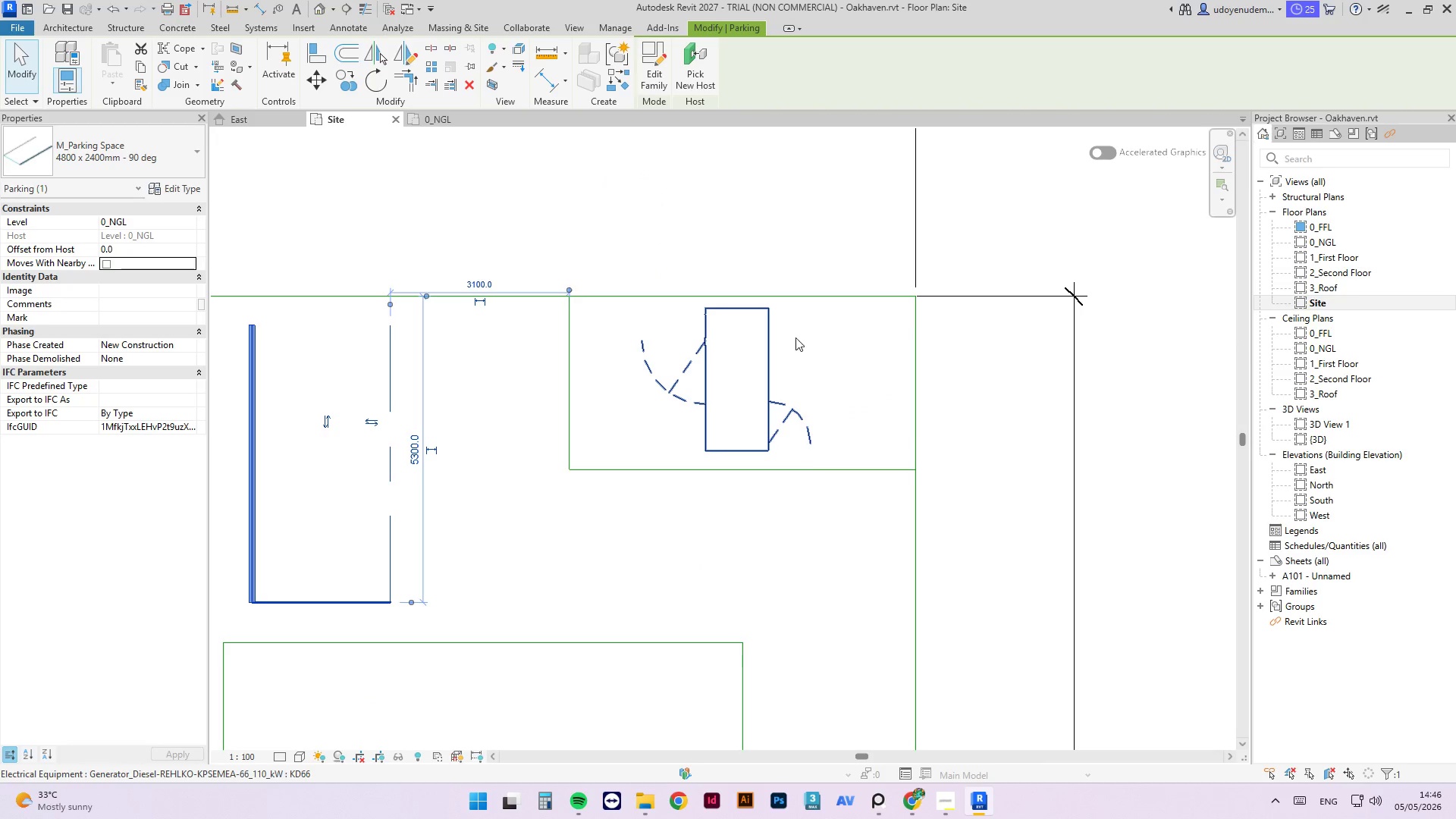 
scroll: coordinate [818, 463], scroll_direction: down, amount: 4.0
 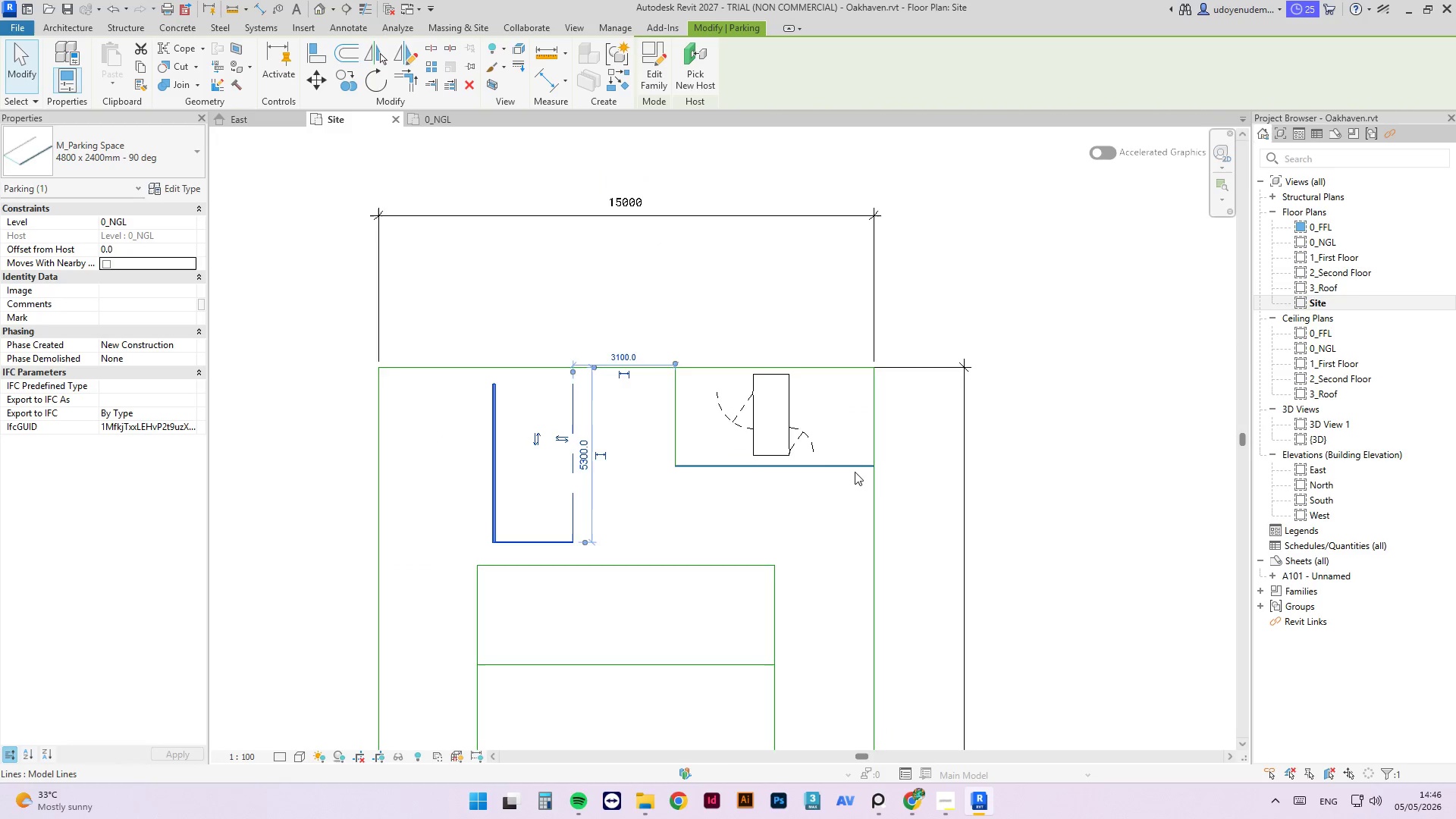 
scroll: coordinate [832, 465], scroll_direction: up, amount: 2.0
 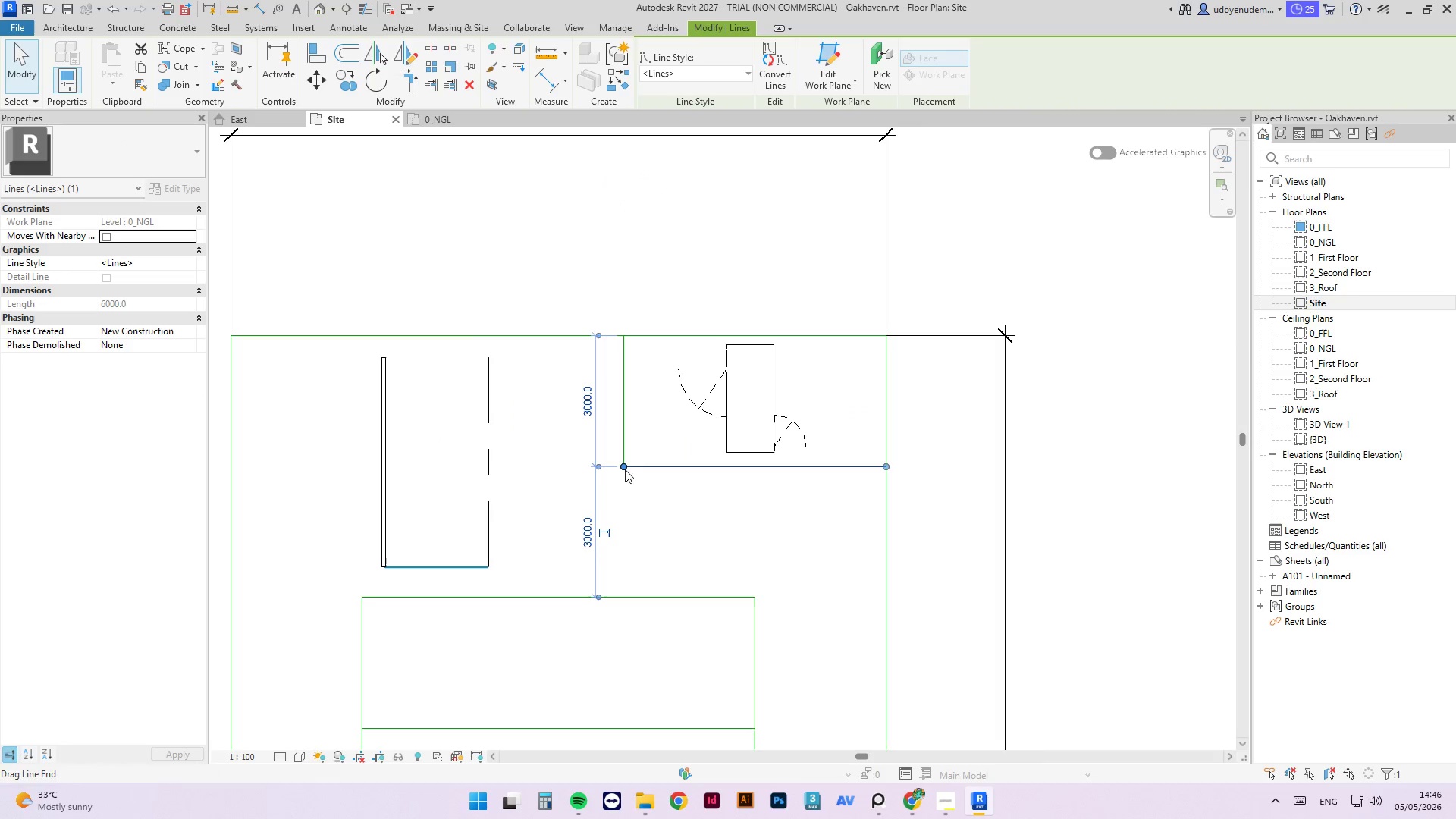 
key(Delete)
 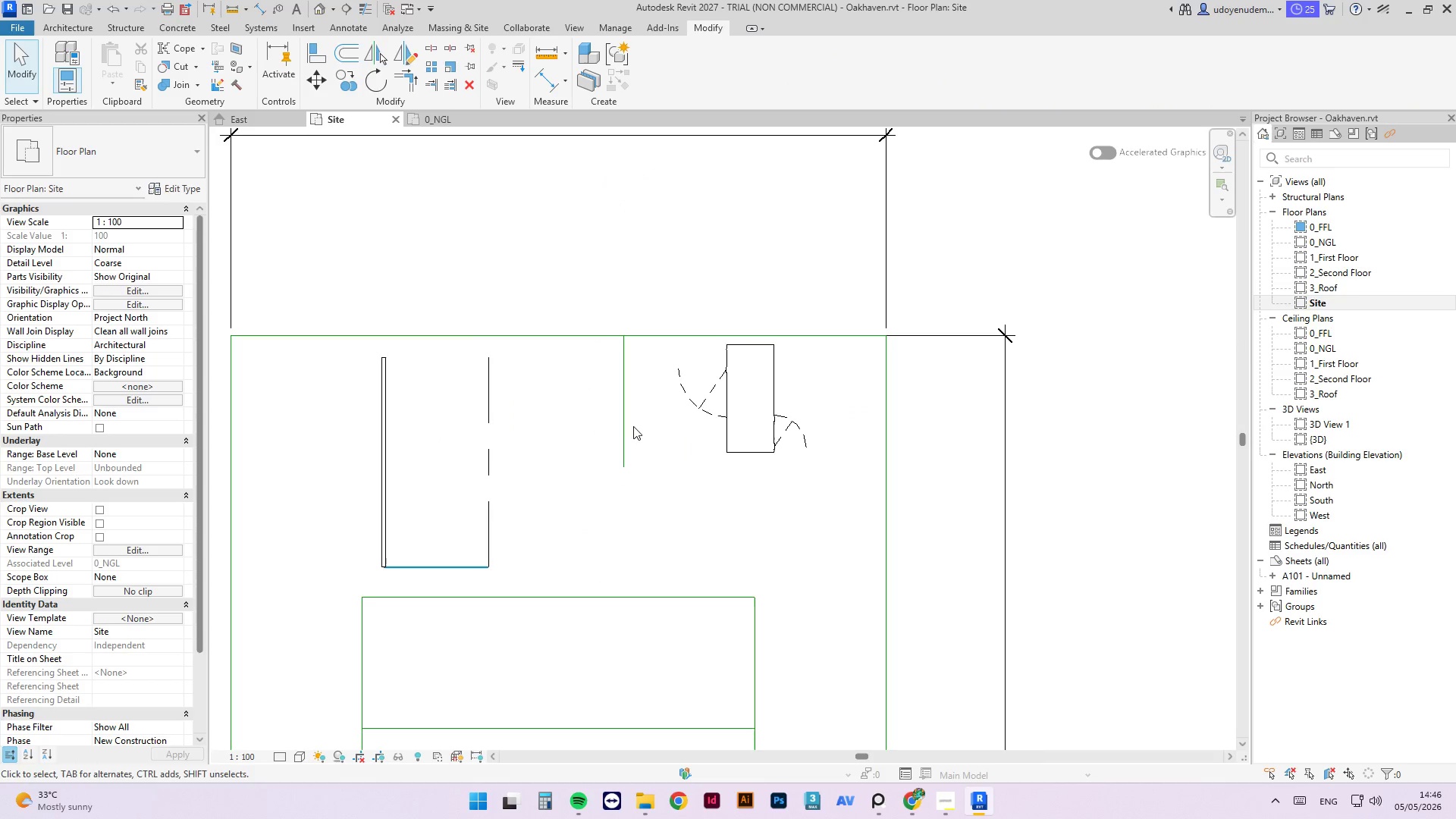 
left_click([622, 419])
 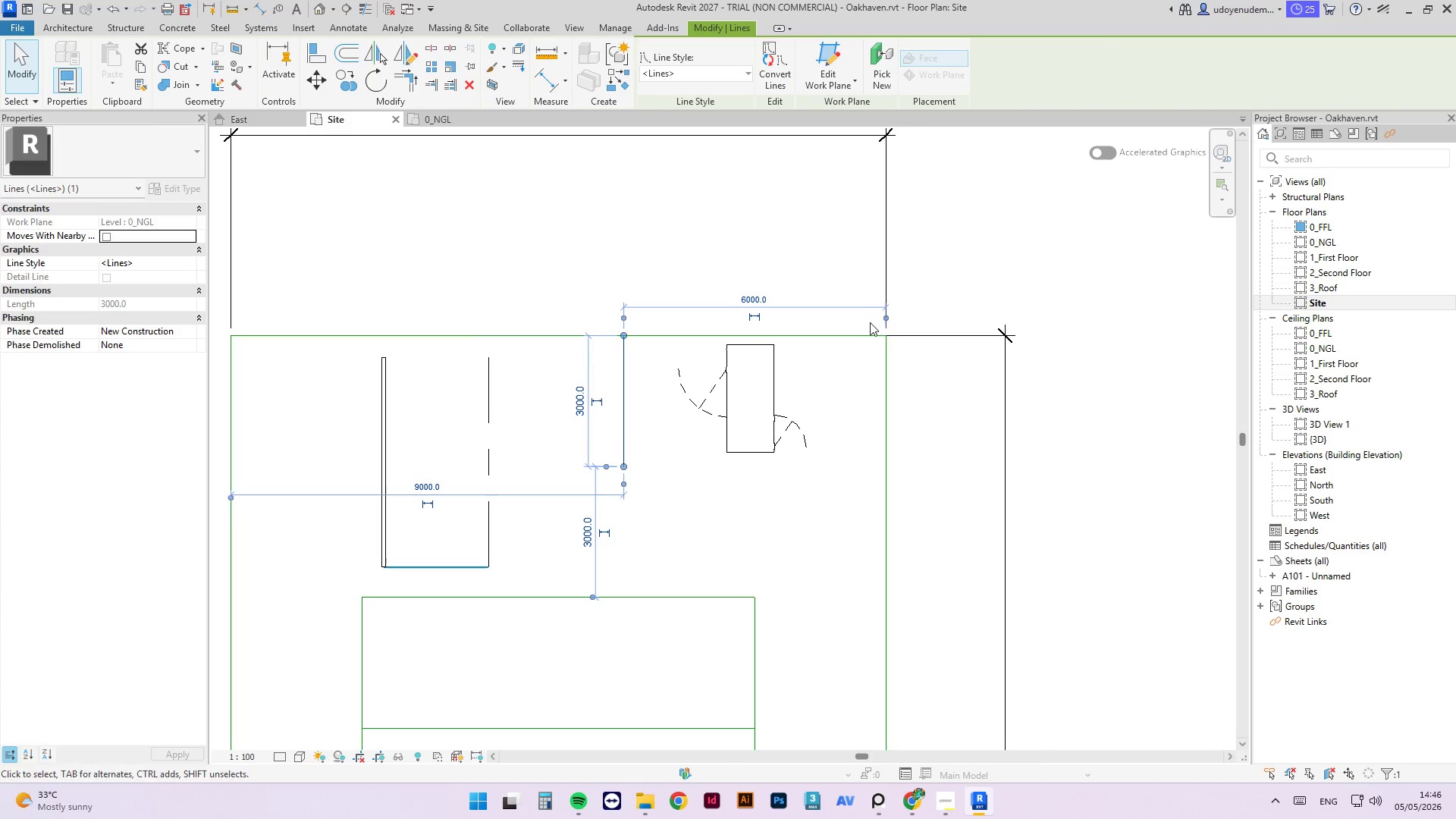 
left_click([860, 334])
 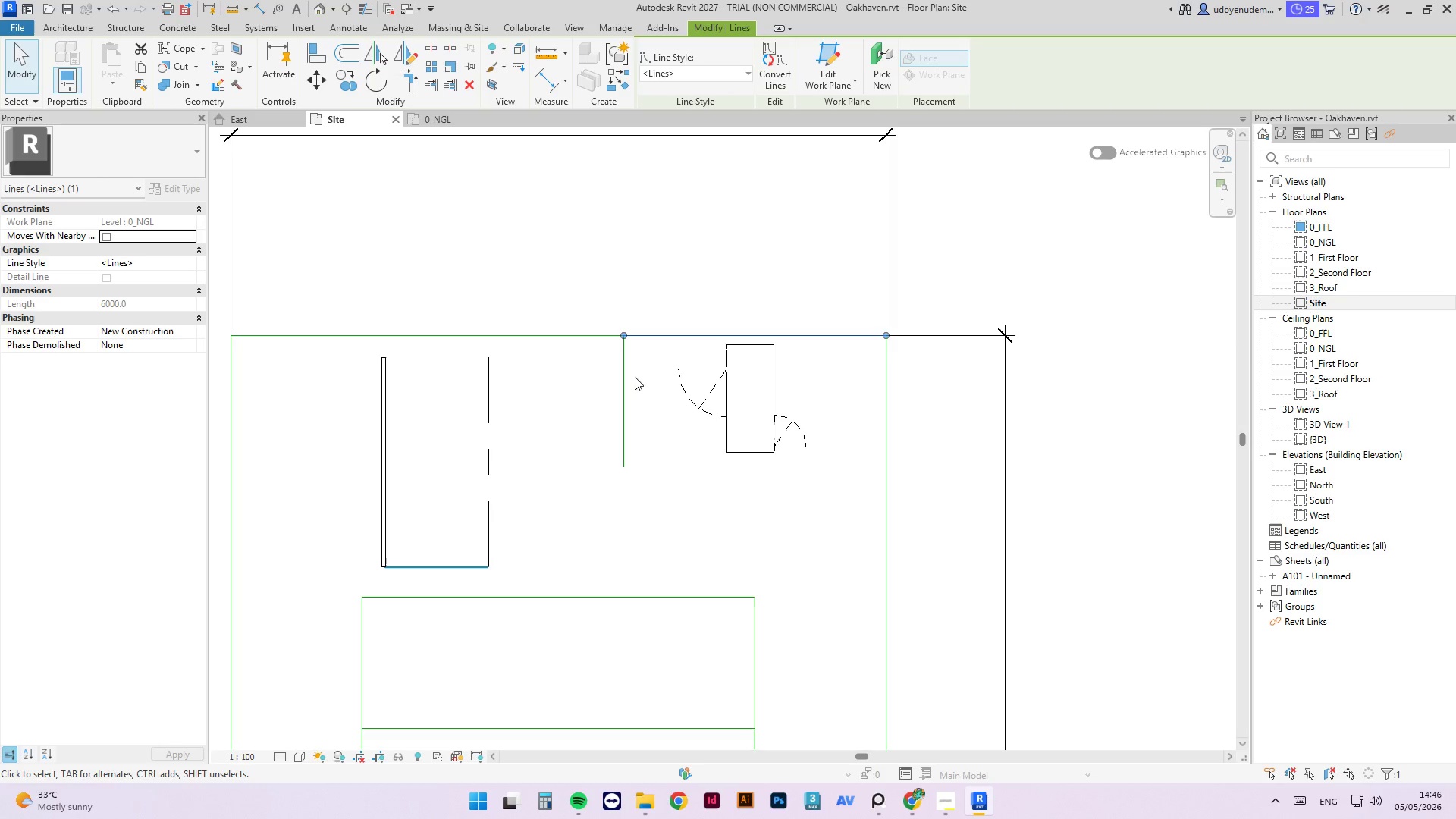 
left_click([593, 335])
 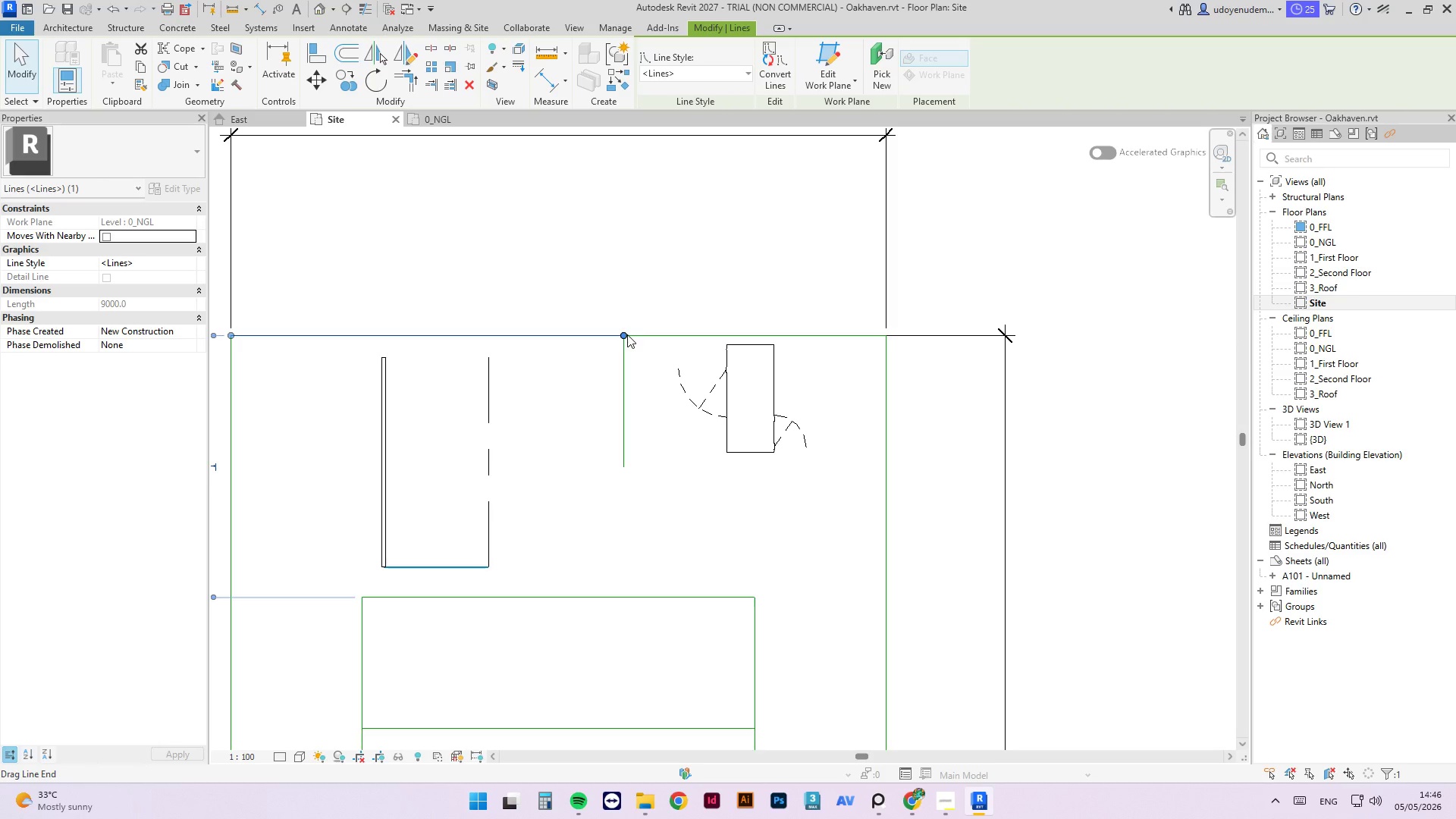 
key(Delete)
 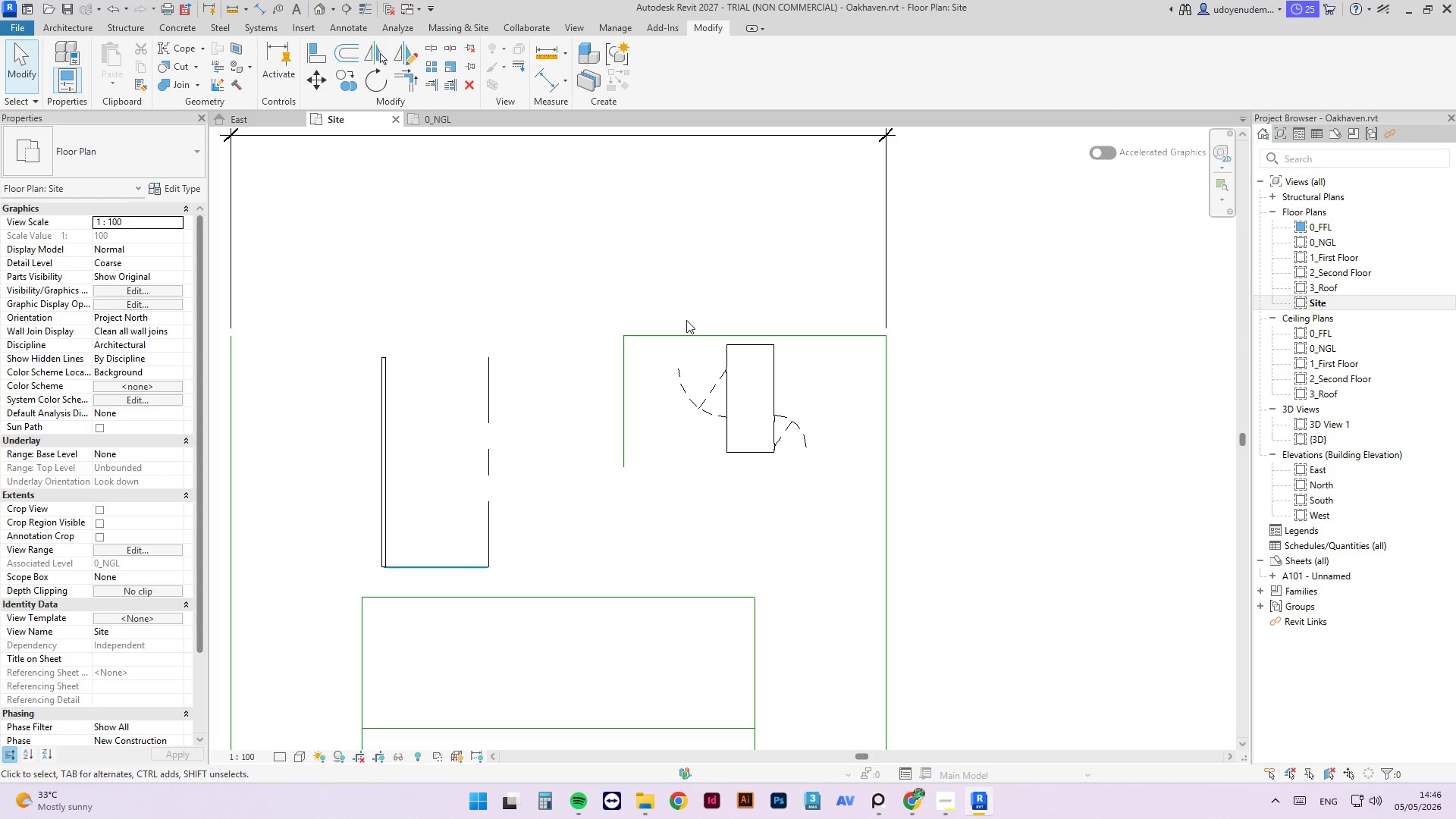 
left_click([745, 384])
 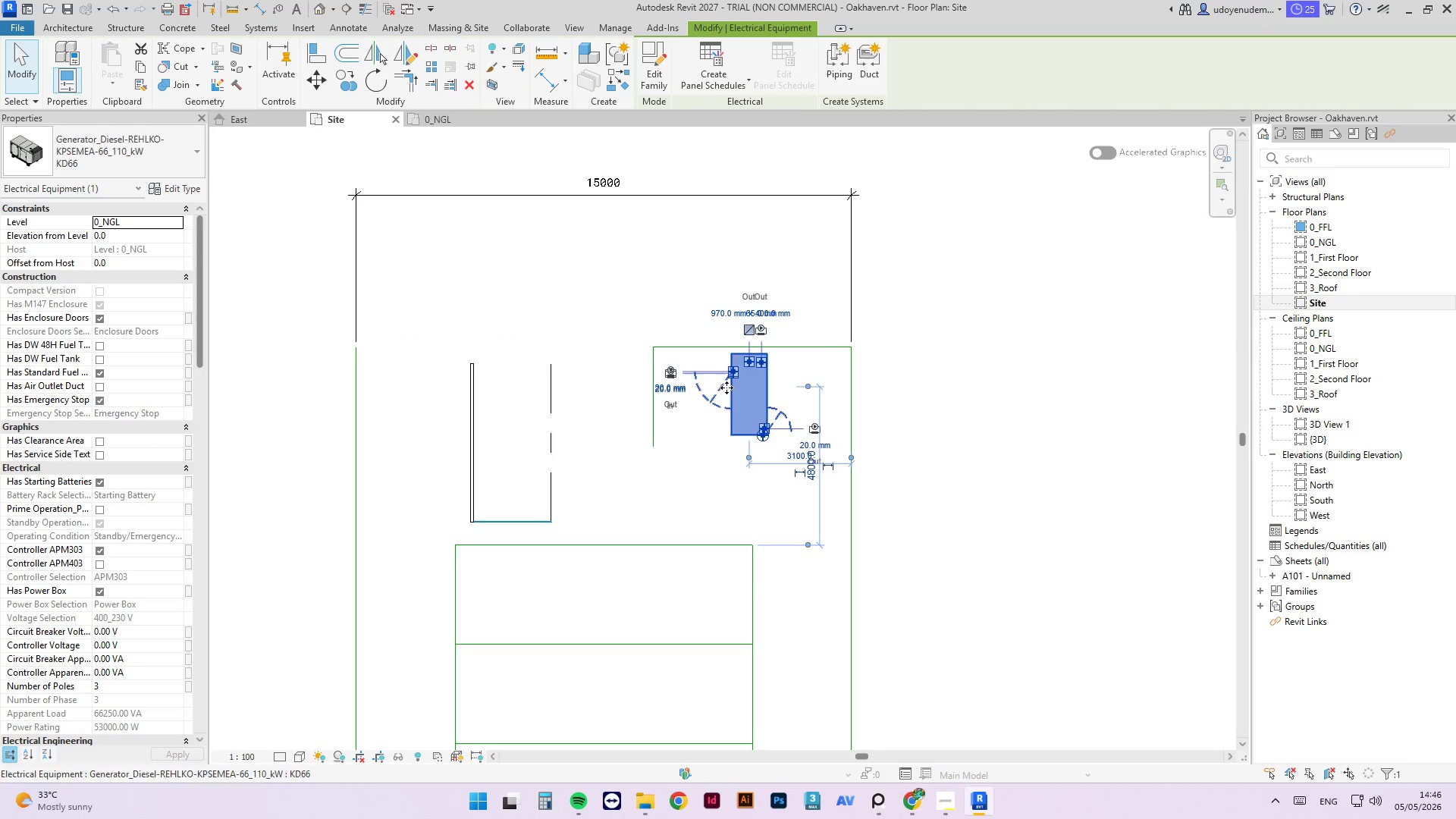 
scroll: coordinate [745, 383], scroll_direction: down, amount: 2.0
 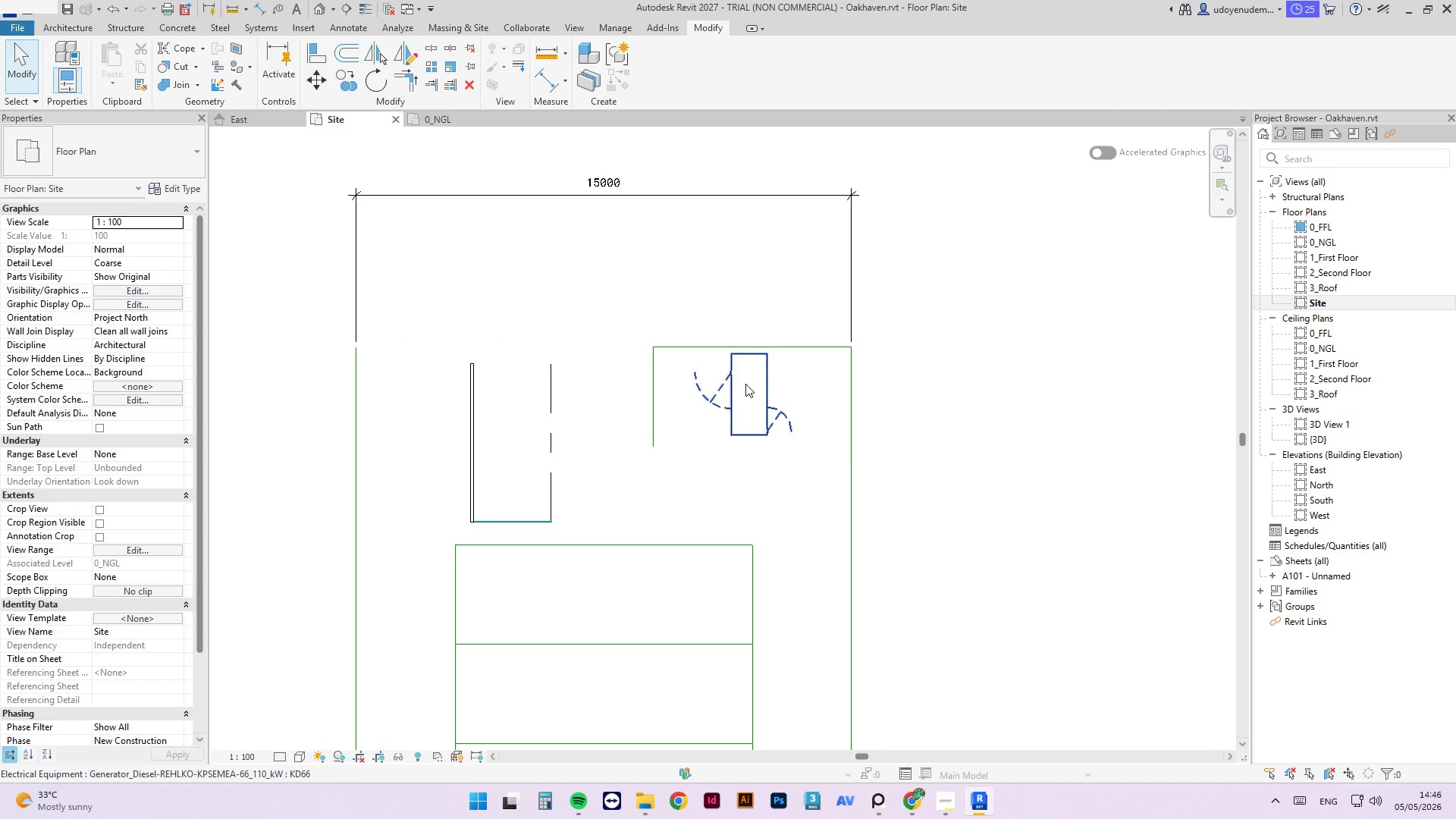 
key(Delete)
 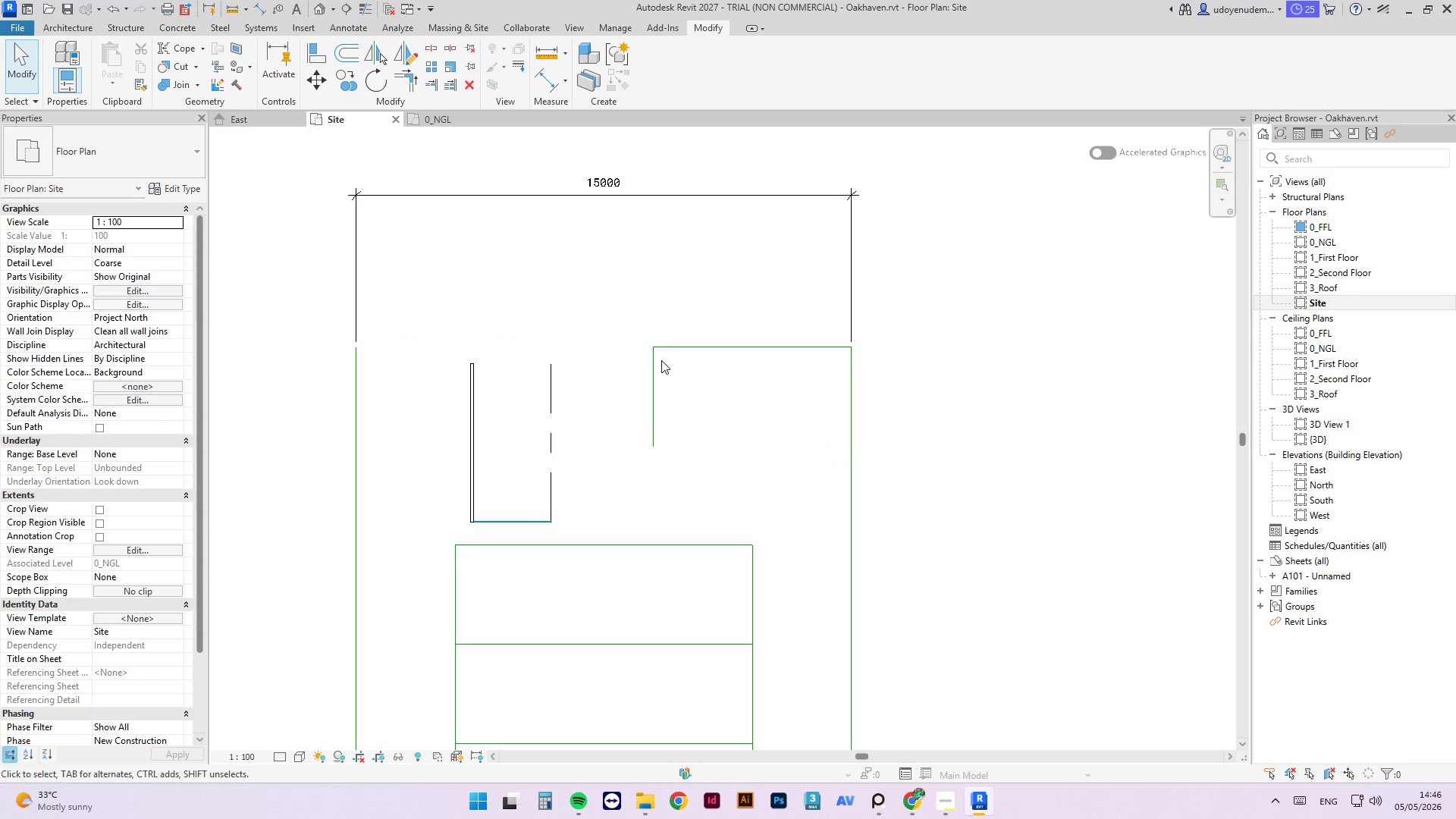 
left_click([655, 357])
 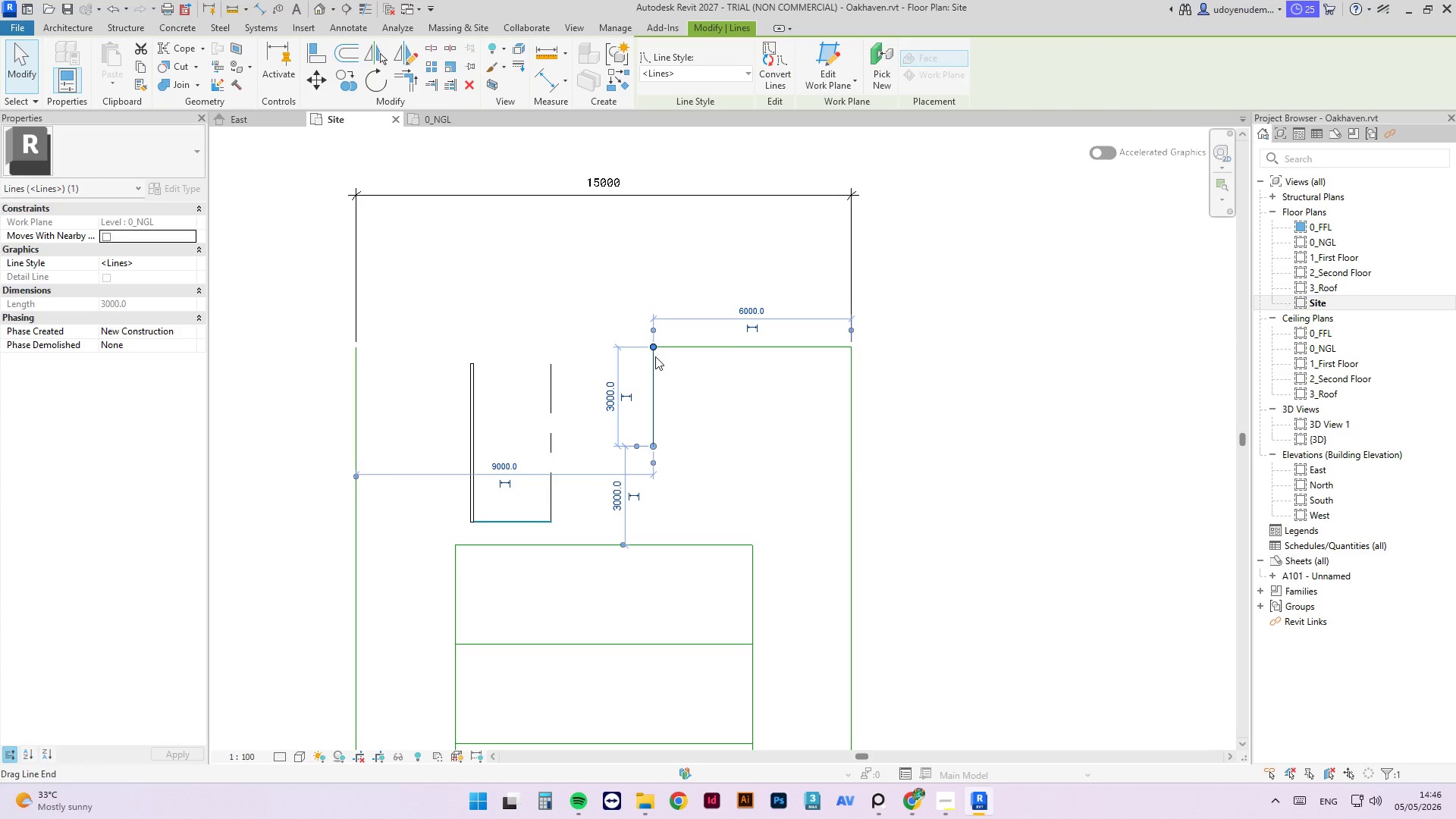 
type(li)
 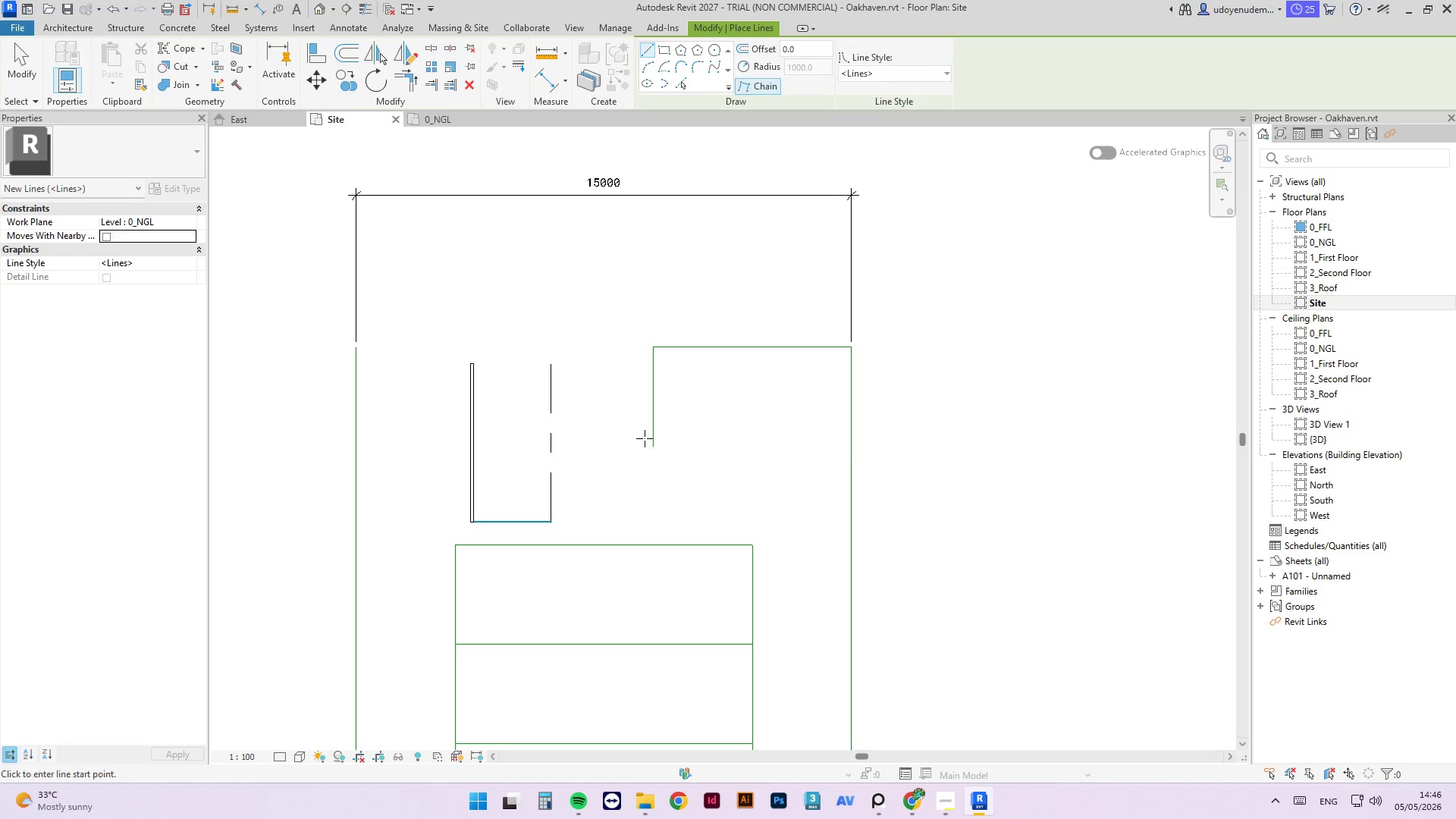 
left_click([657, 447])
 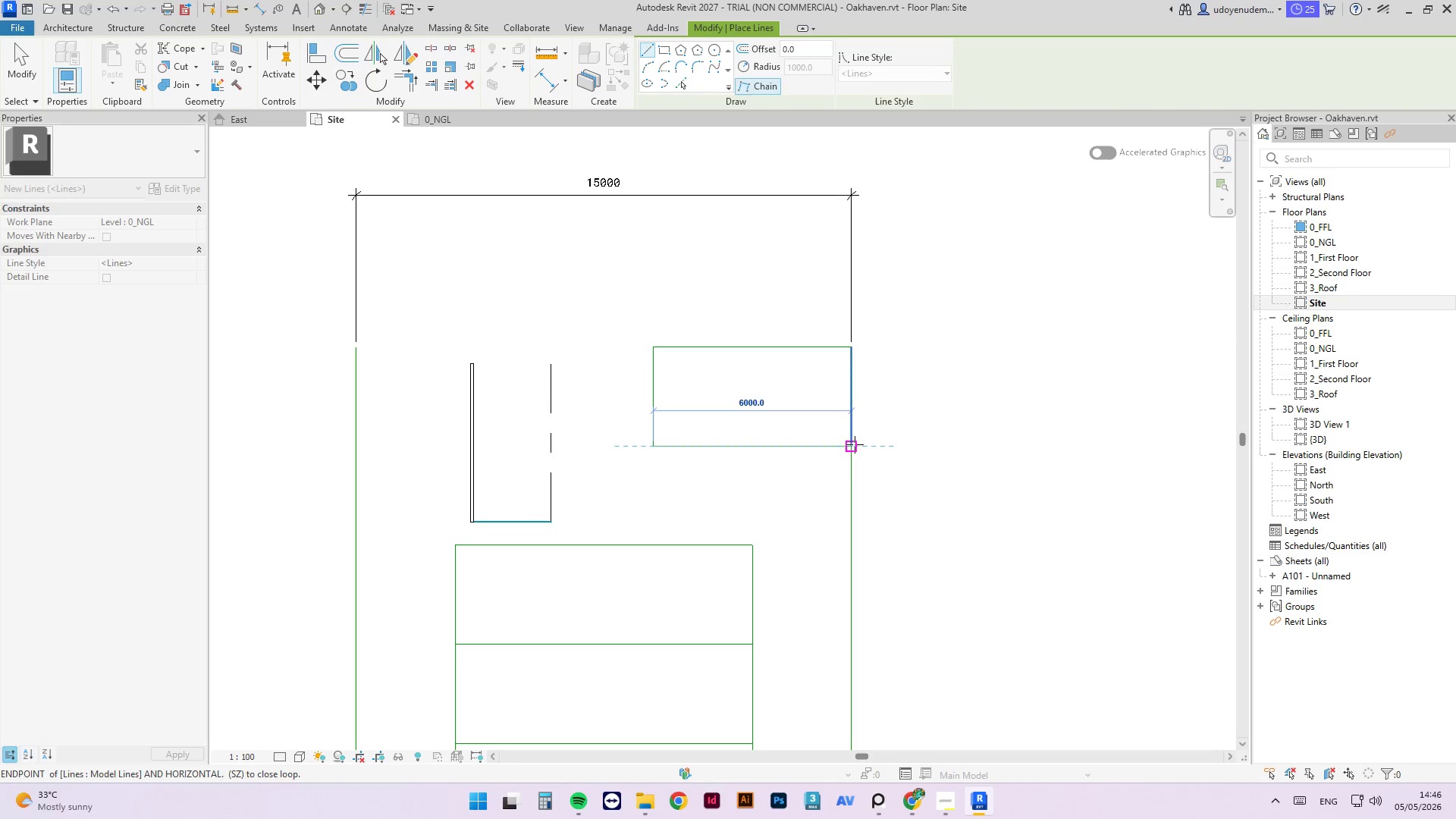 
left_click([855, 444])
 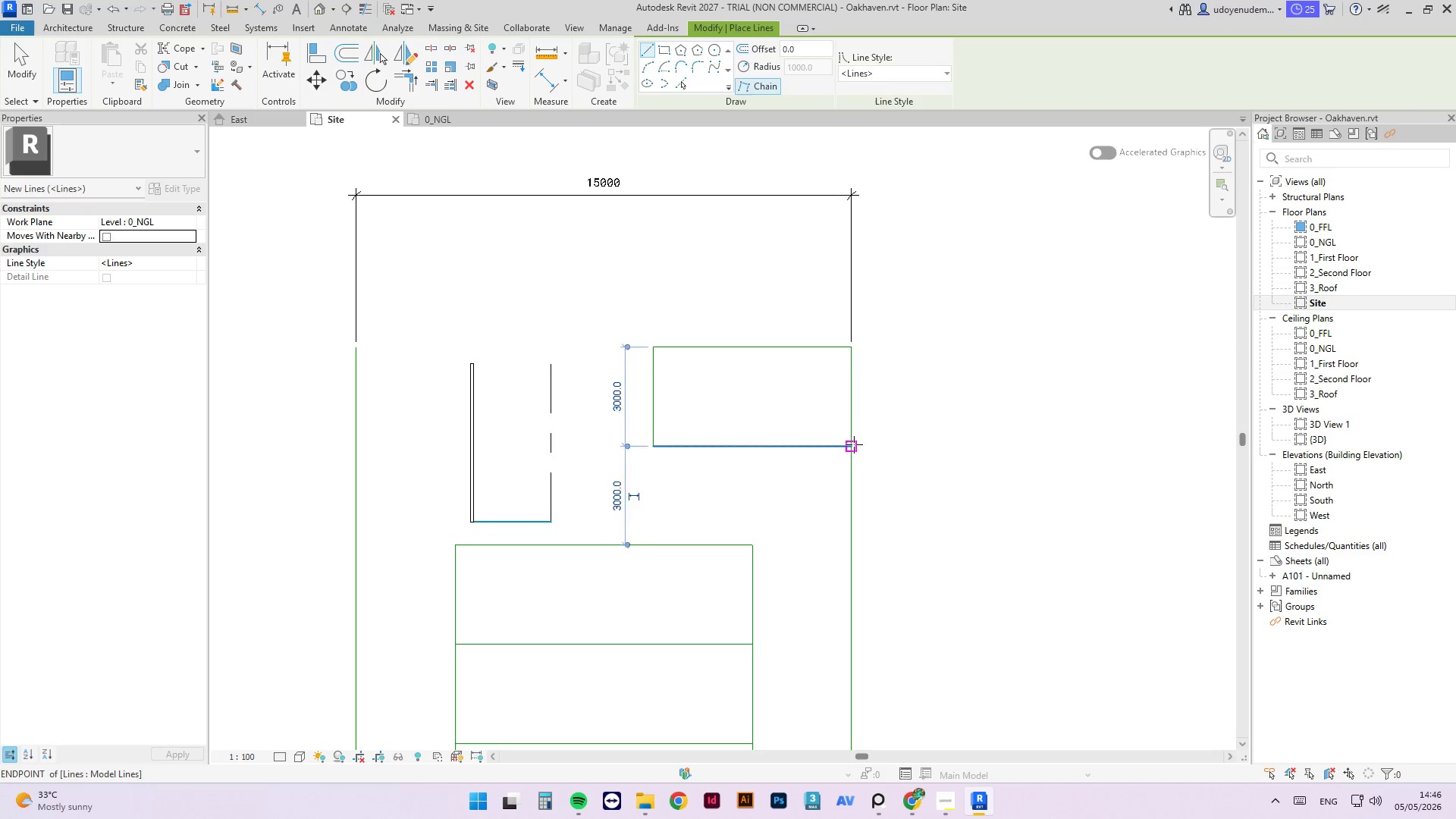 
key(Escape)
 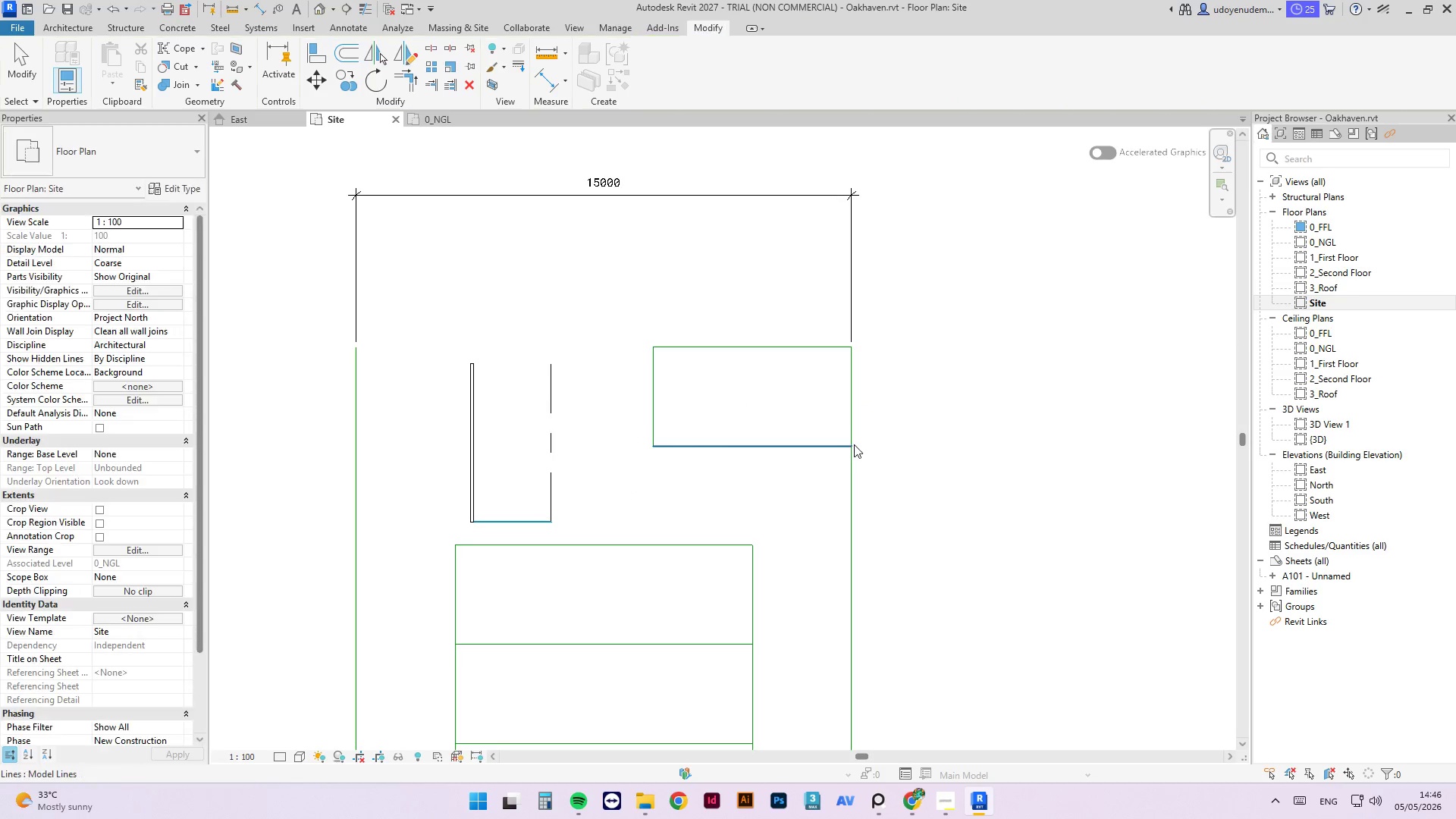 
key(Escape)
 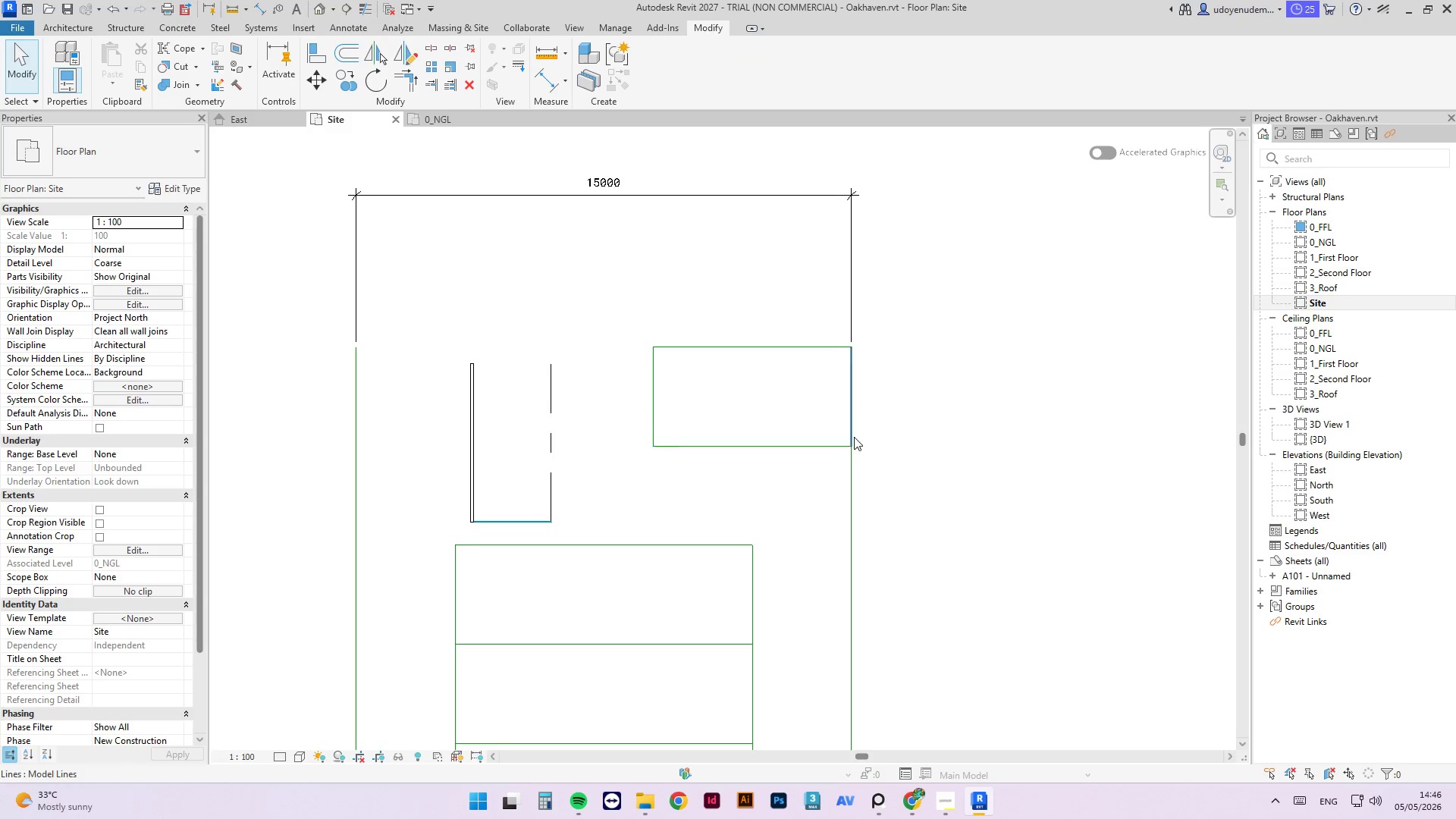 
key(Escape)
 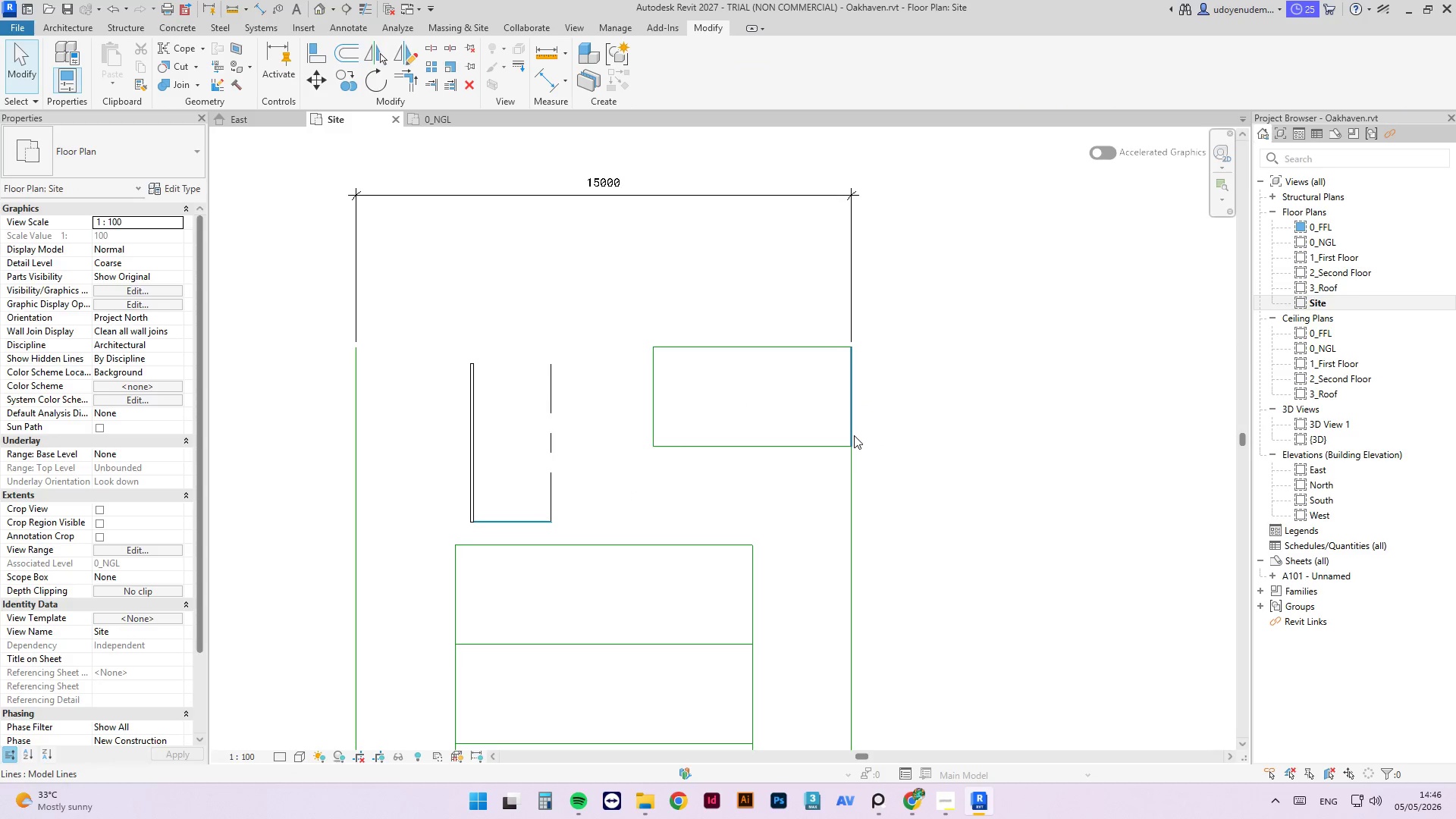 
left_click([854, 435])
 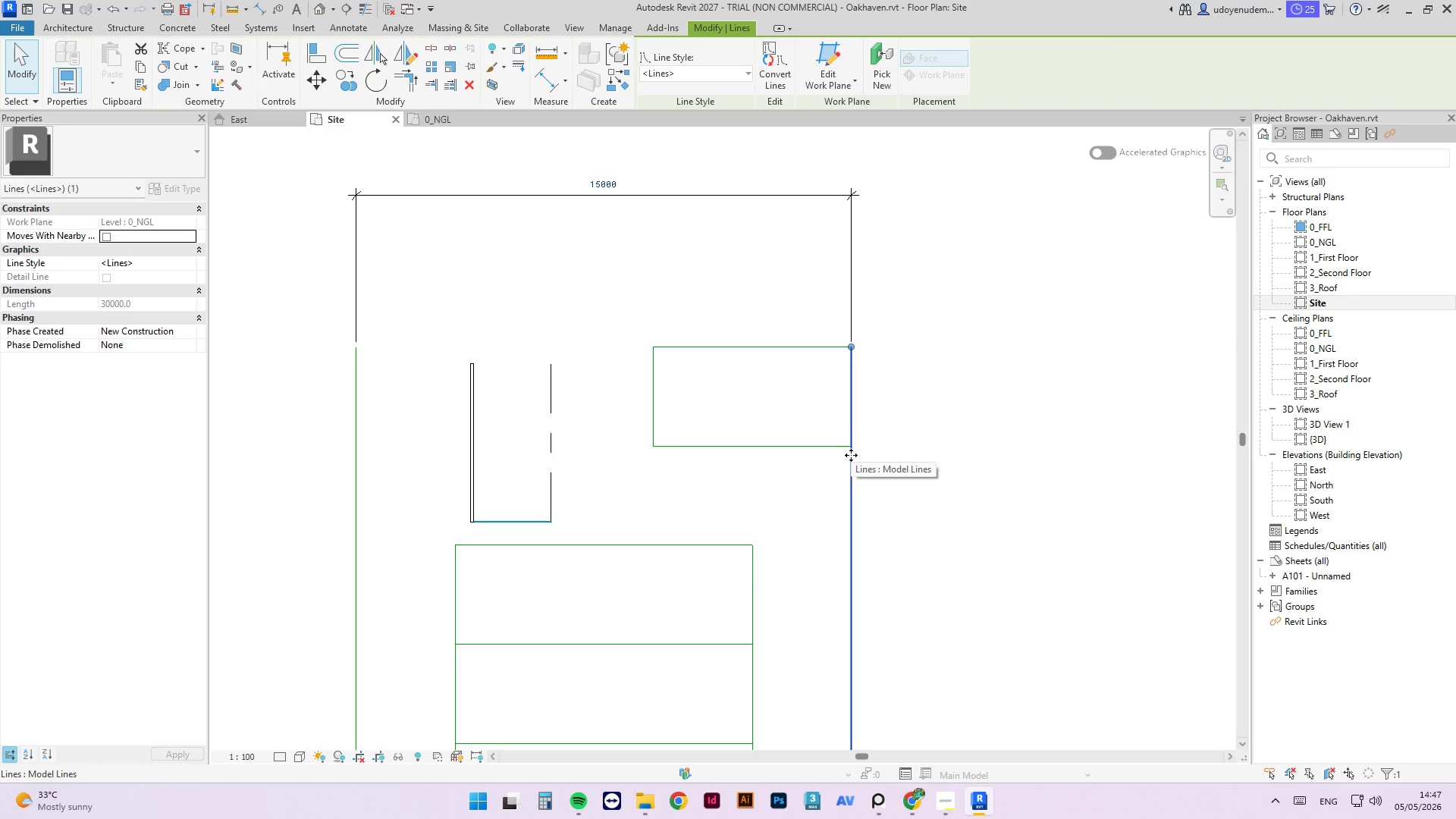 
key(Delete)
 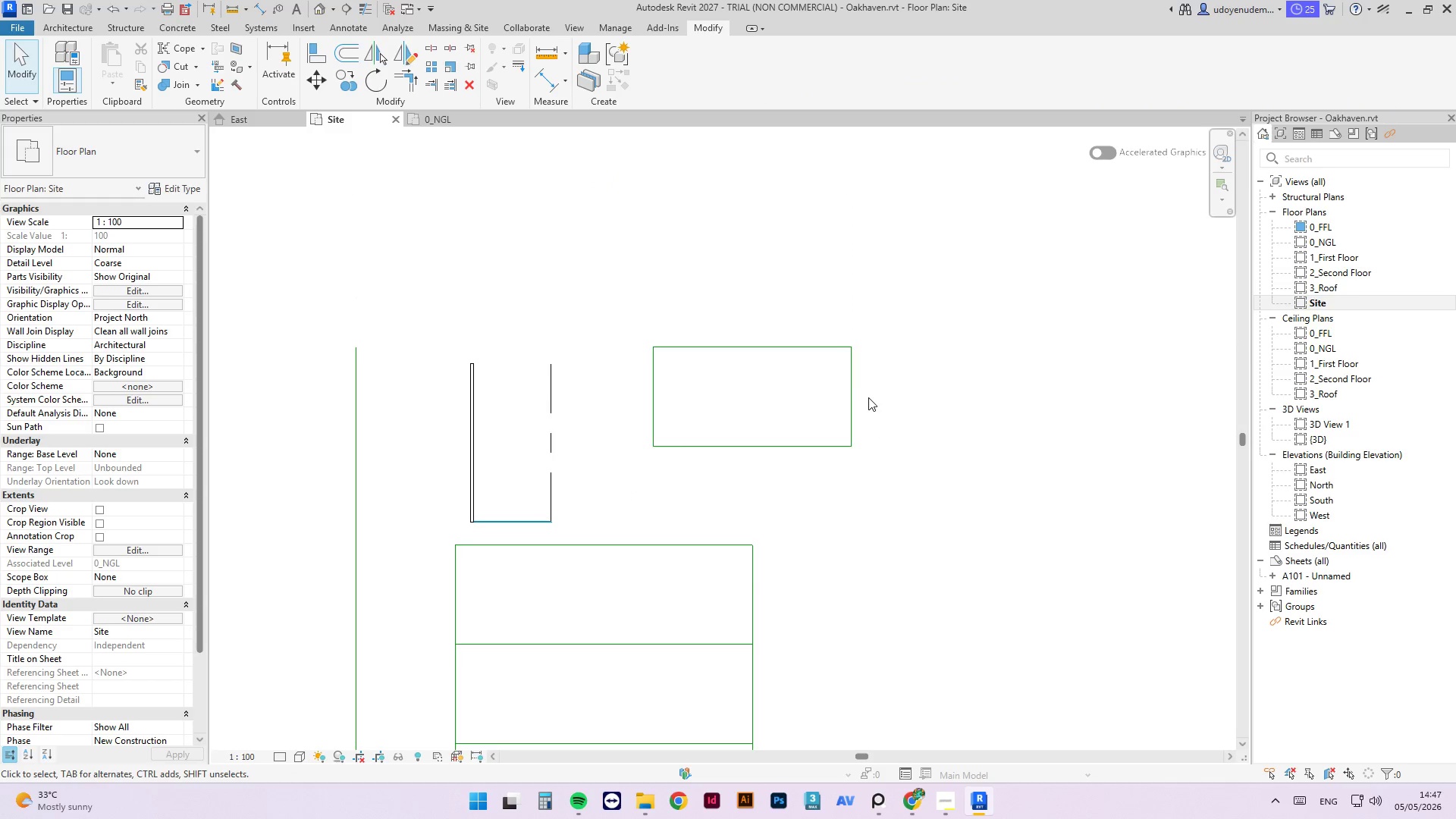 
scroll: coordinate [849, 316], scroll_direction: down, amount: 8.0
 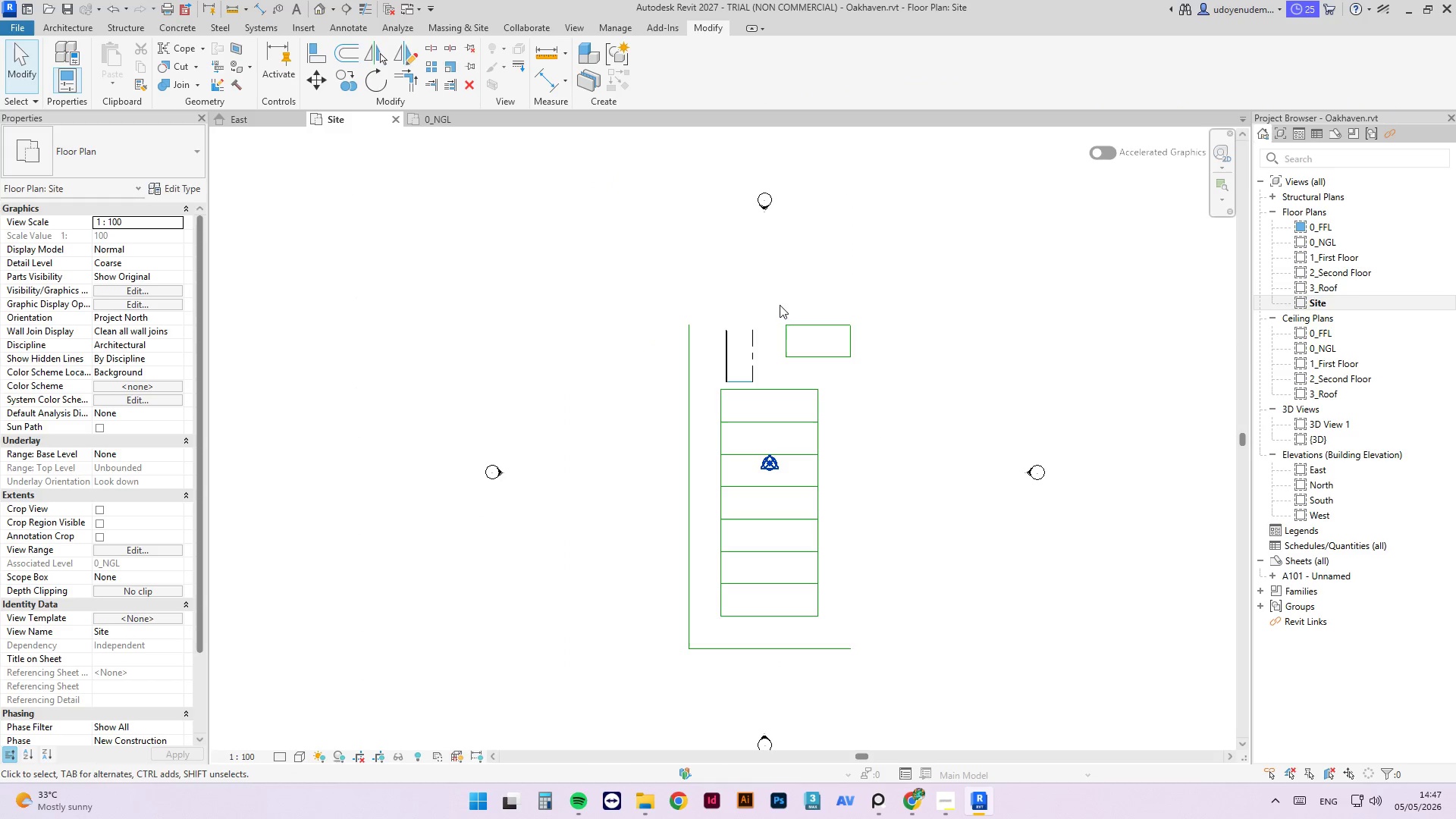 
scroll: coordinate [804, 372], scroll_direction: up, amount: 5.0
 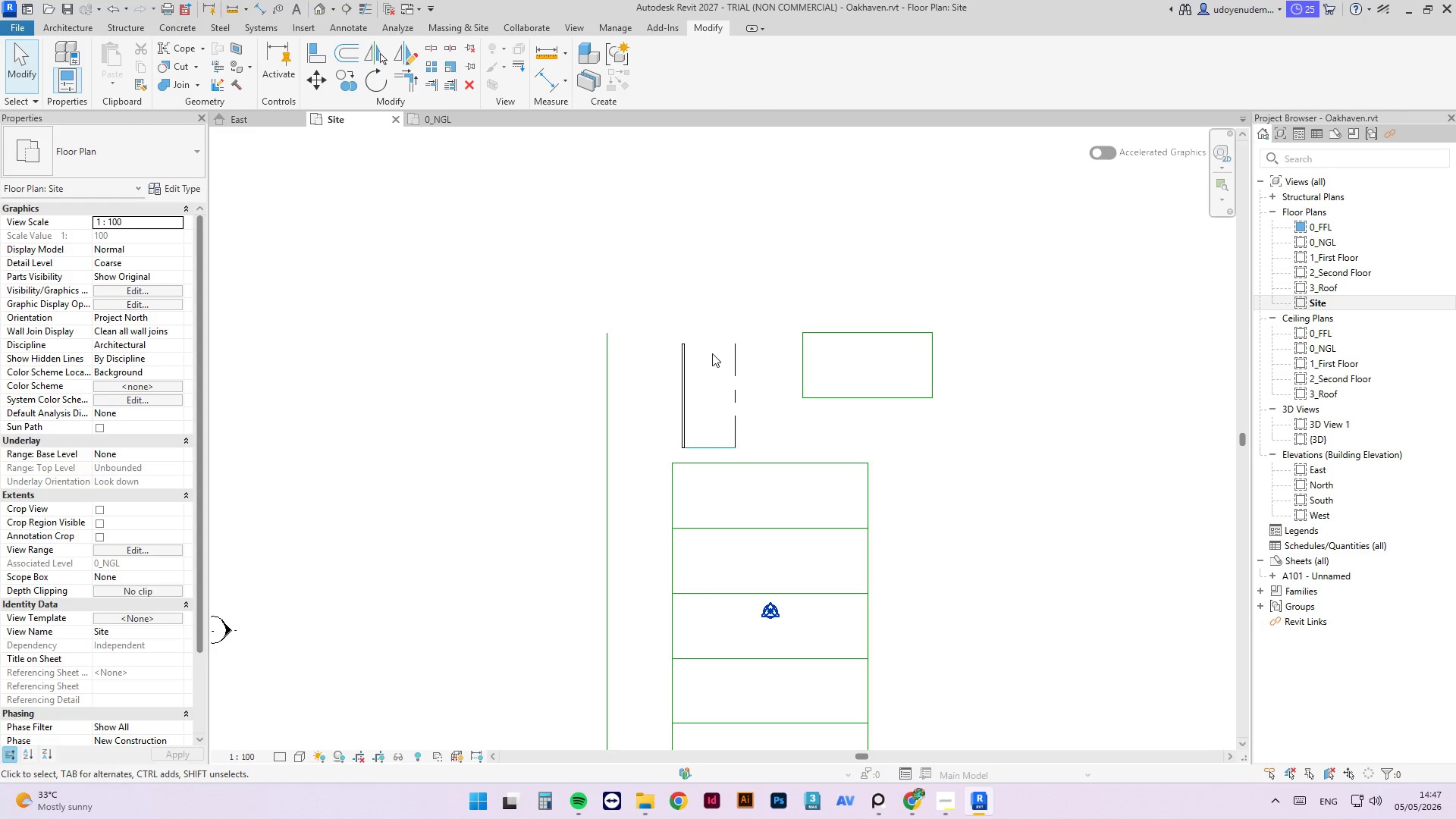 
wait(9.04)
 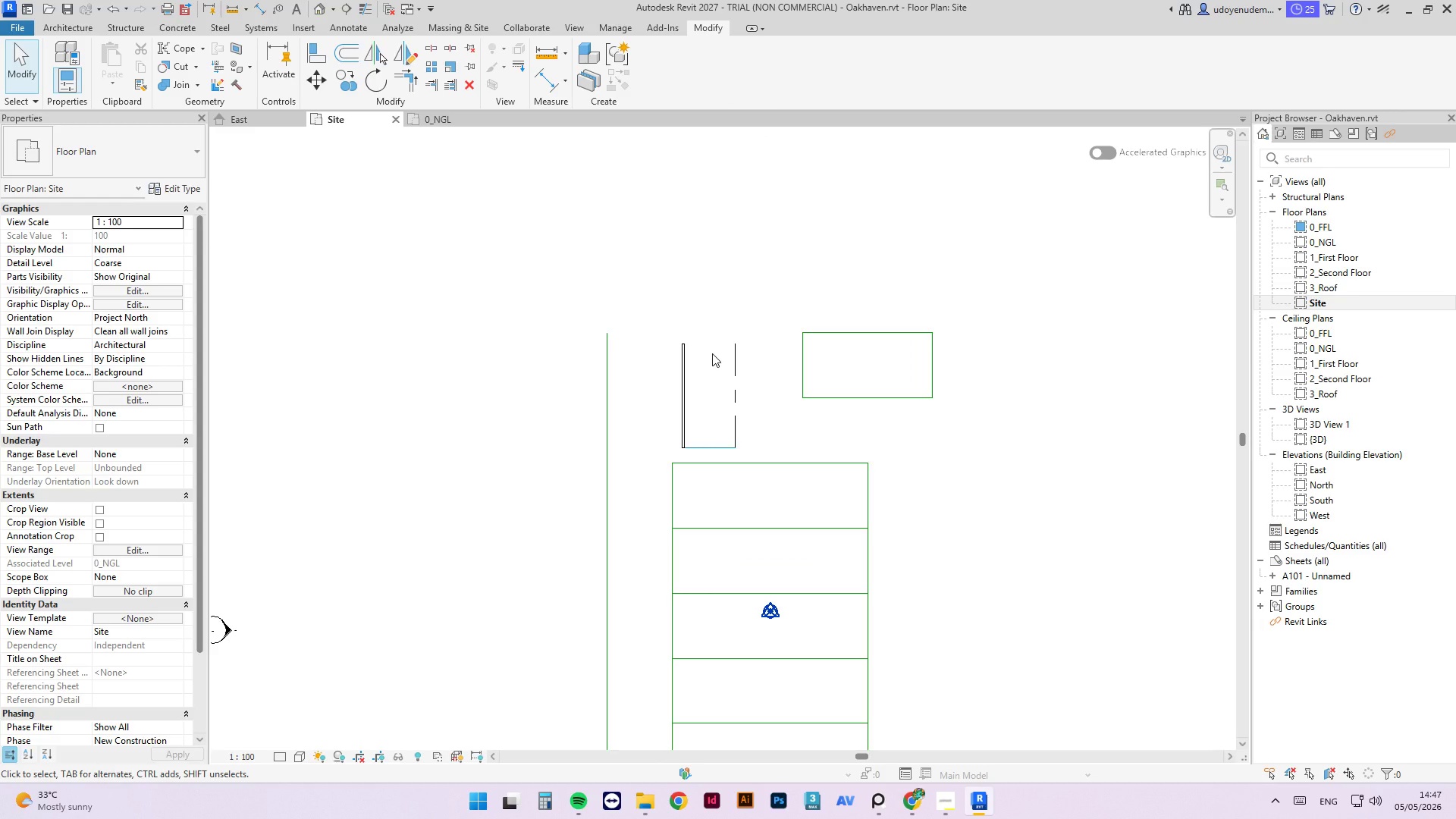 
left_click_drag(start_coordinate=[992, 310], to_coordinate=[771, 413])
 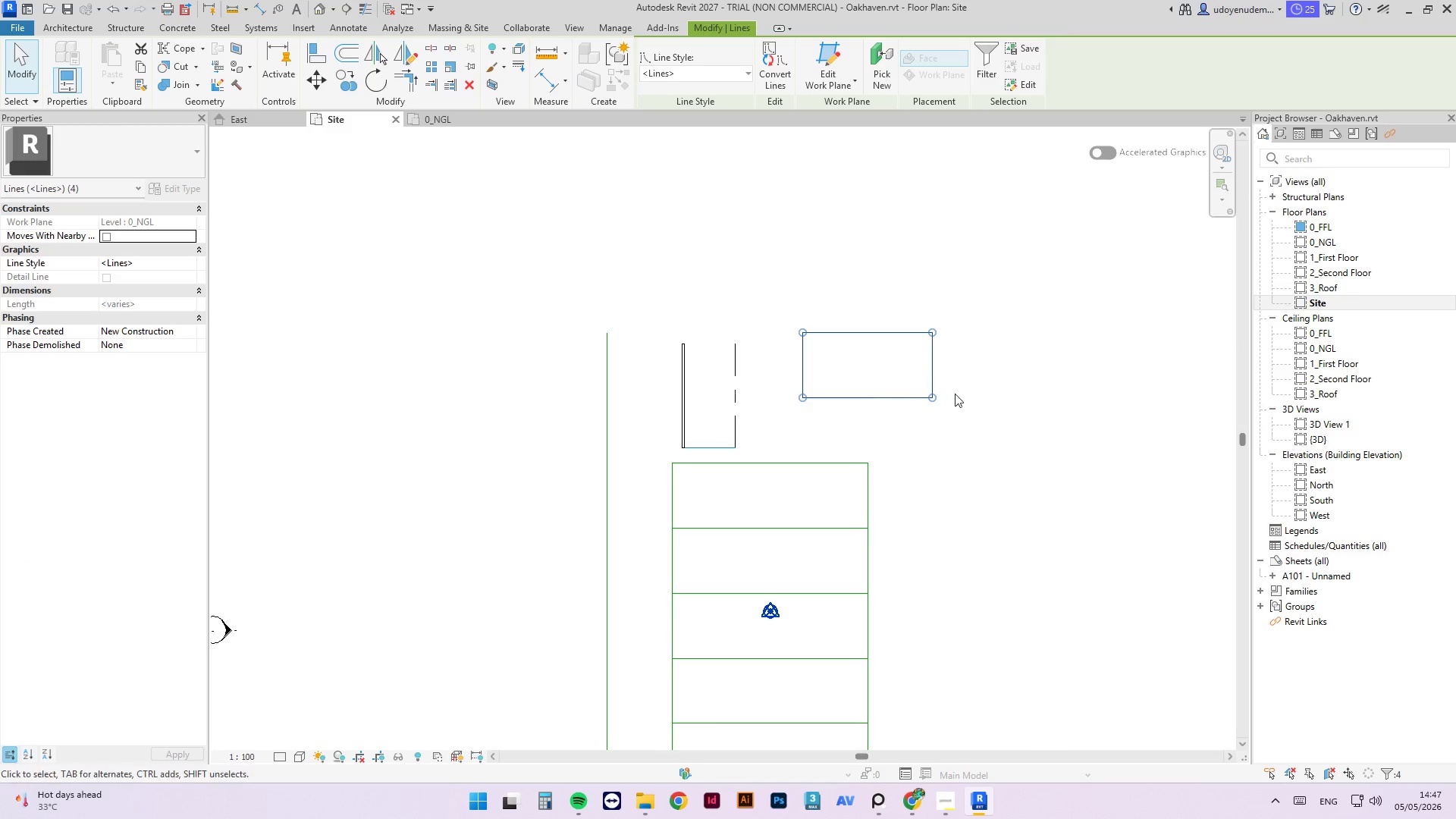 
left_click([965, 404])
 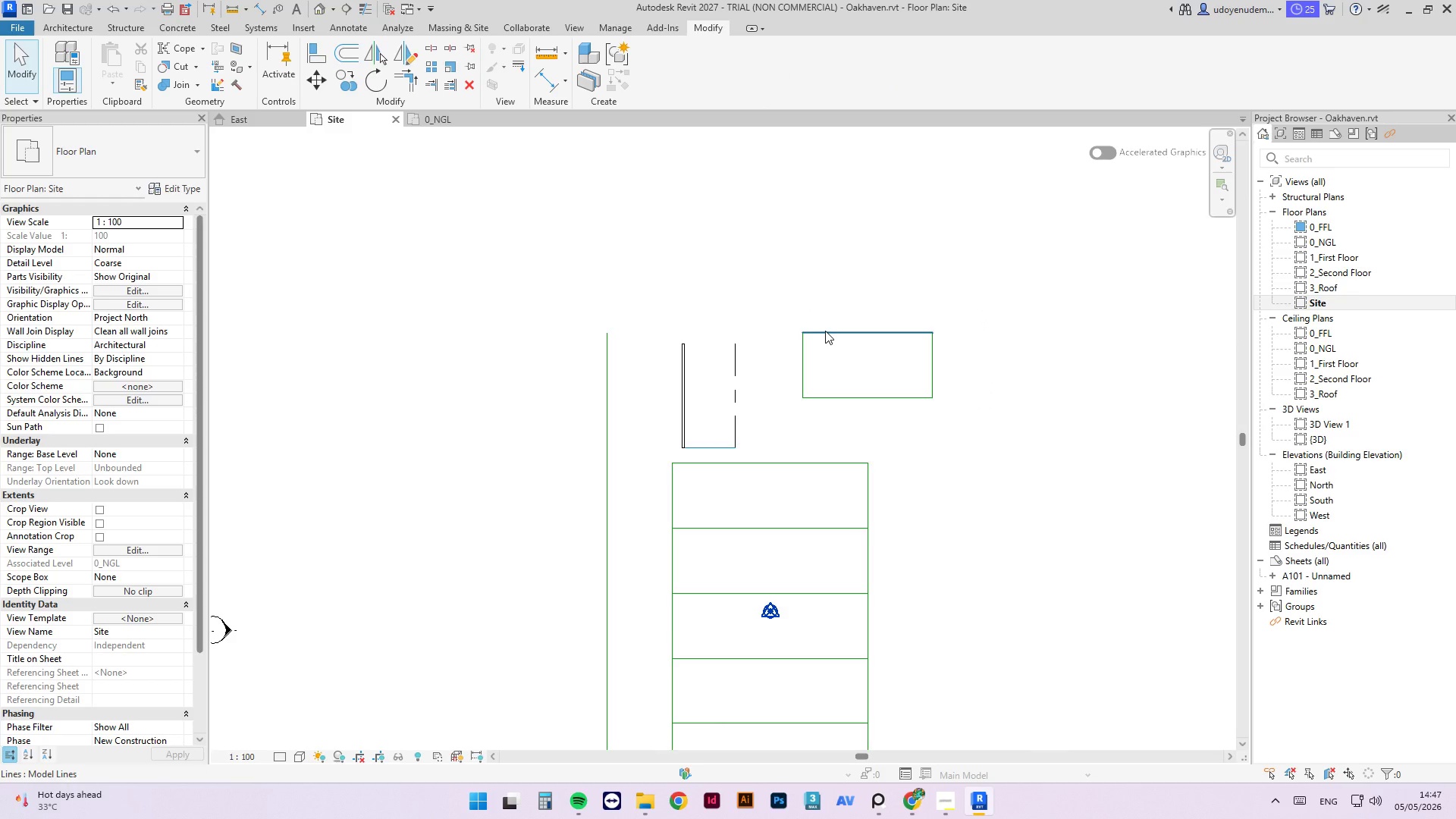 
type(tr)
 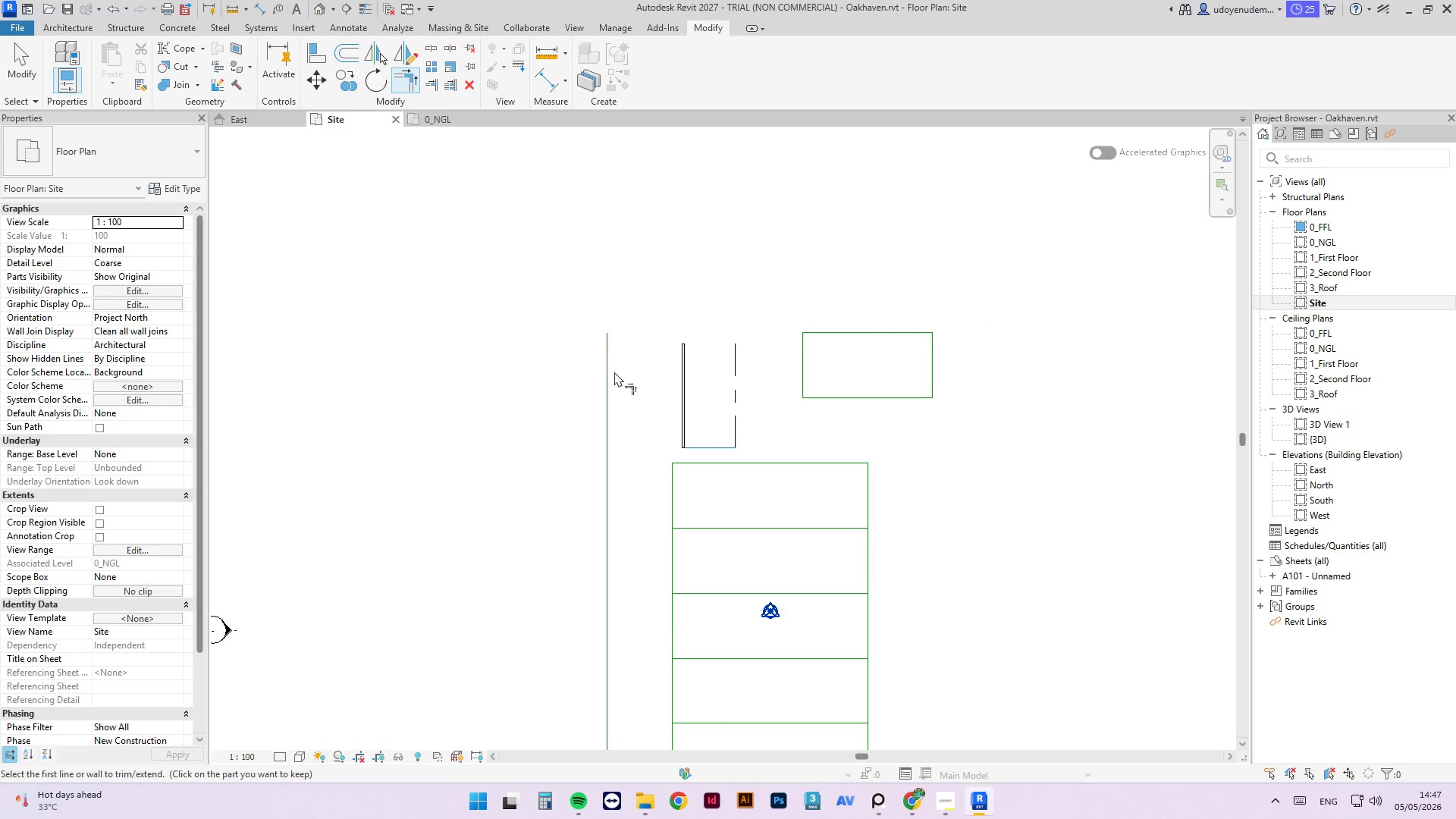 
left_click([610, 372])
 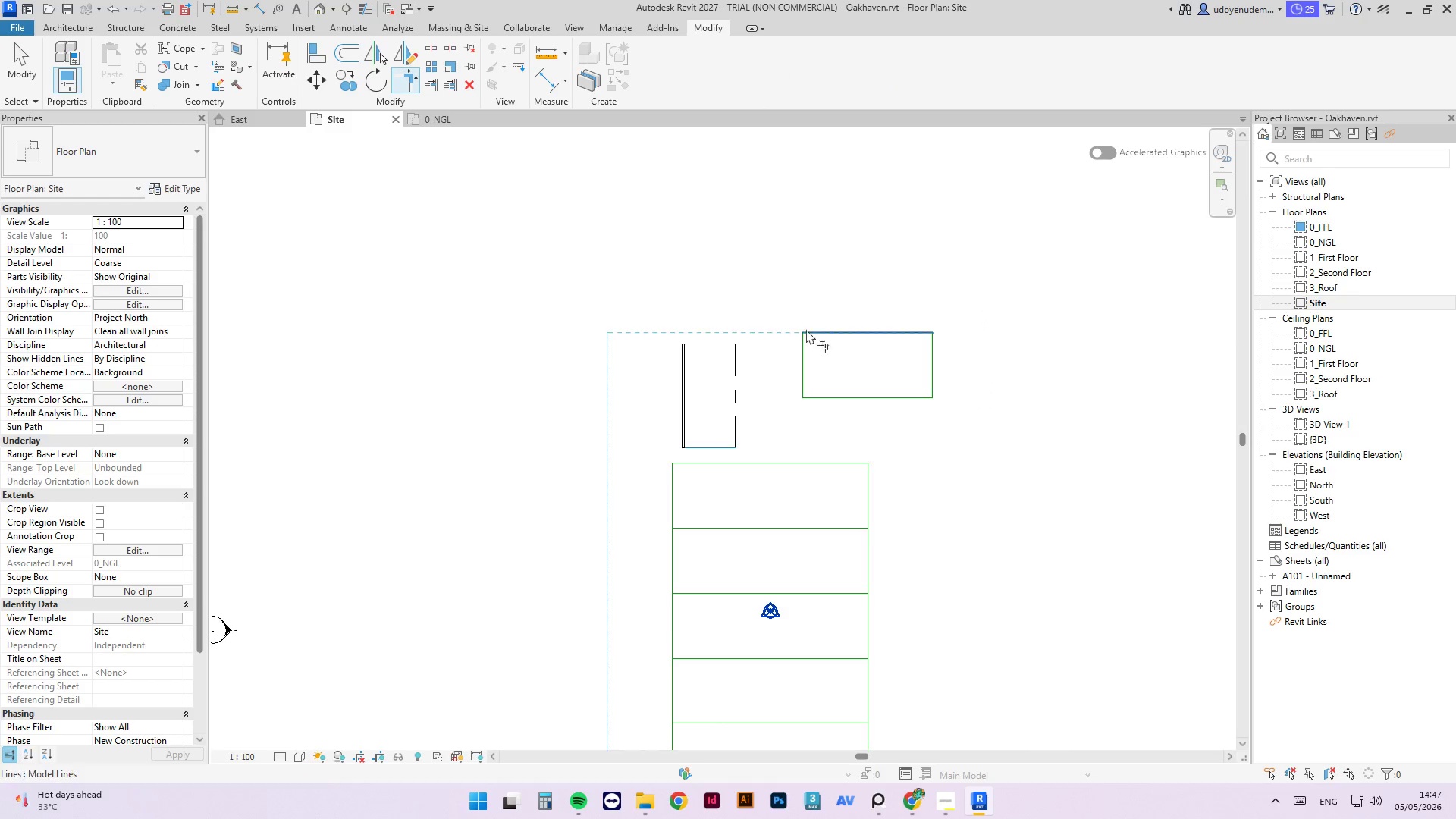 
left_click([822, 334])
 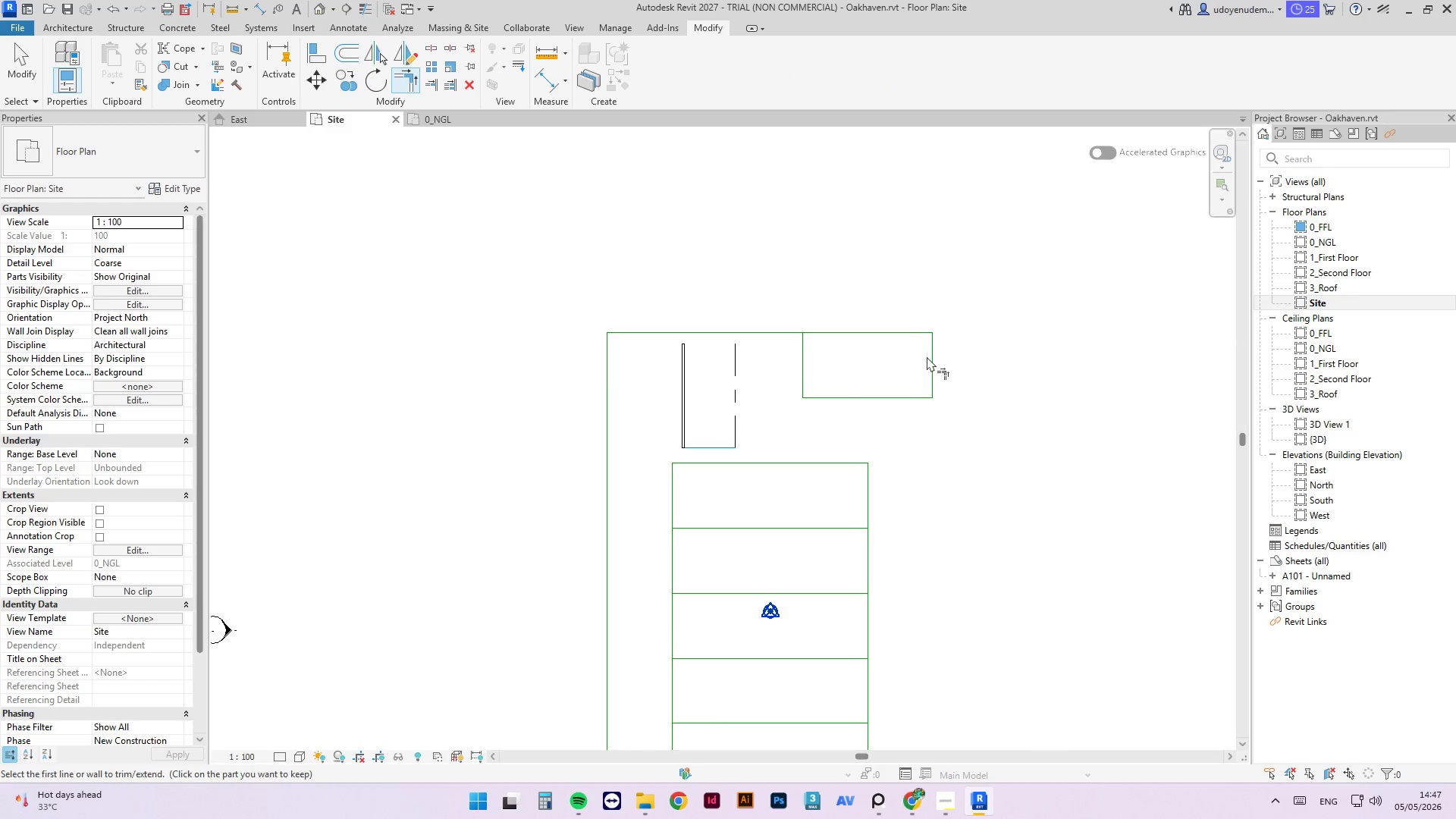 
left_click([927, 356])
 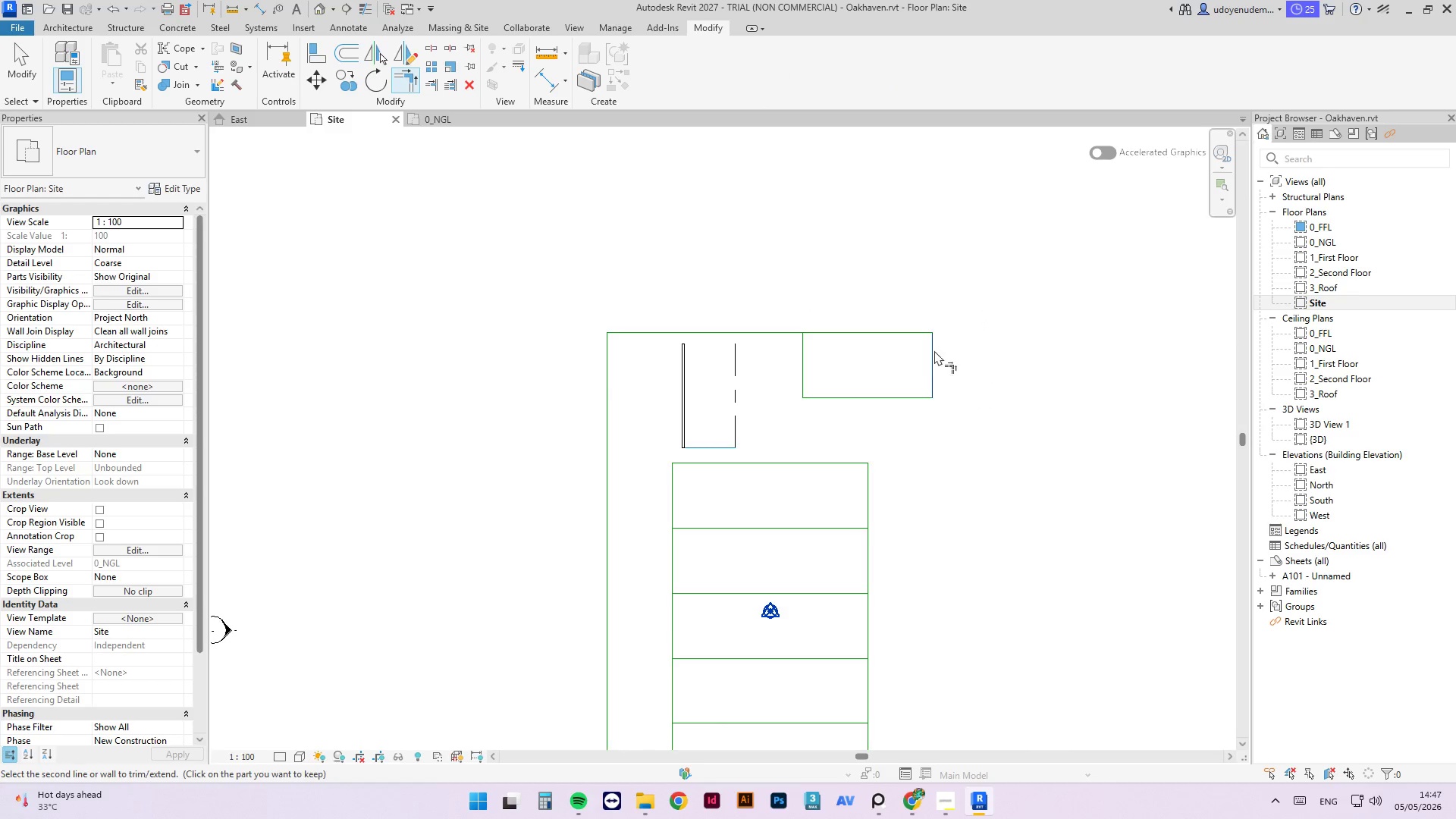 
left_click([930, 640])
 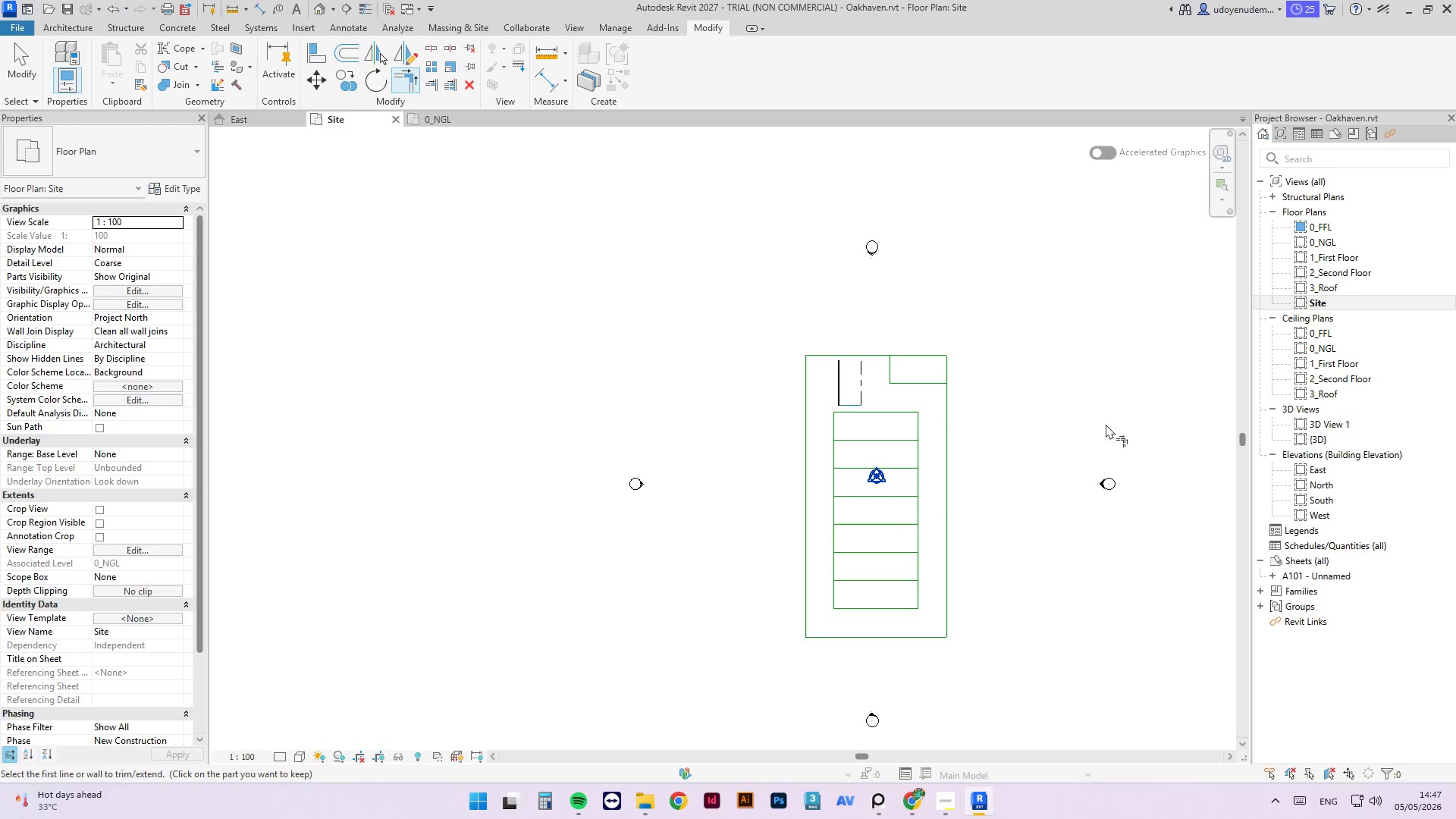 
scroll: coordinate [965, 410], scroll_direction: down, amount: 6.0
 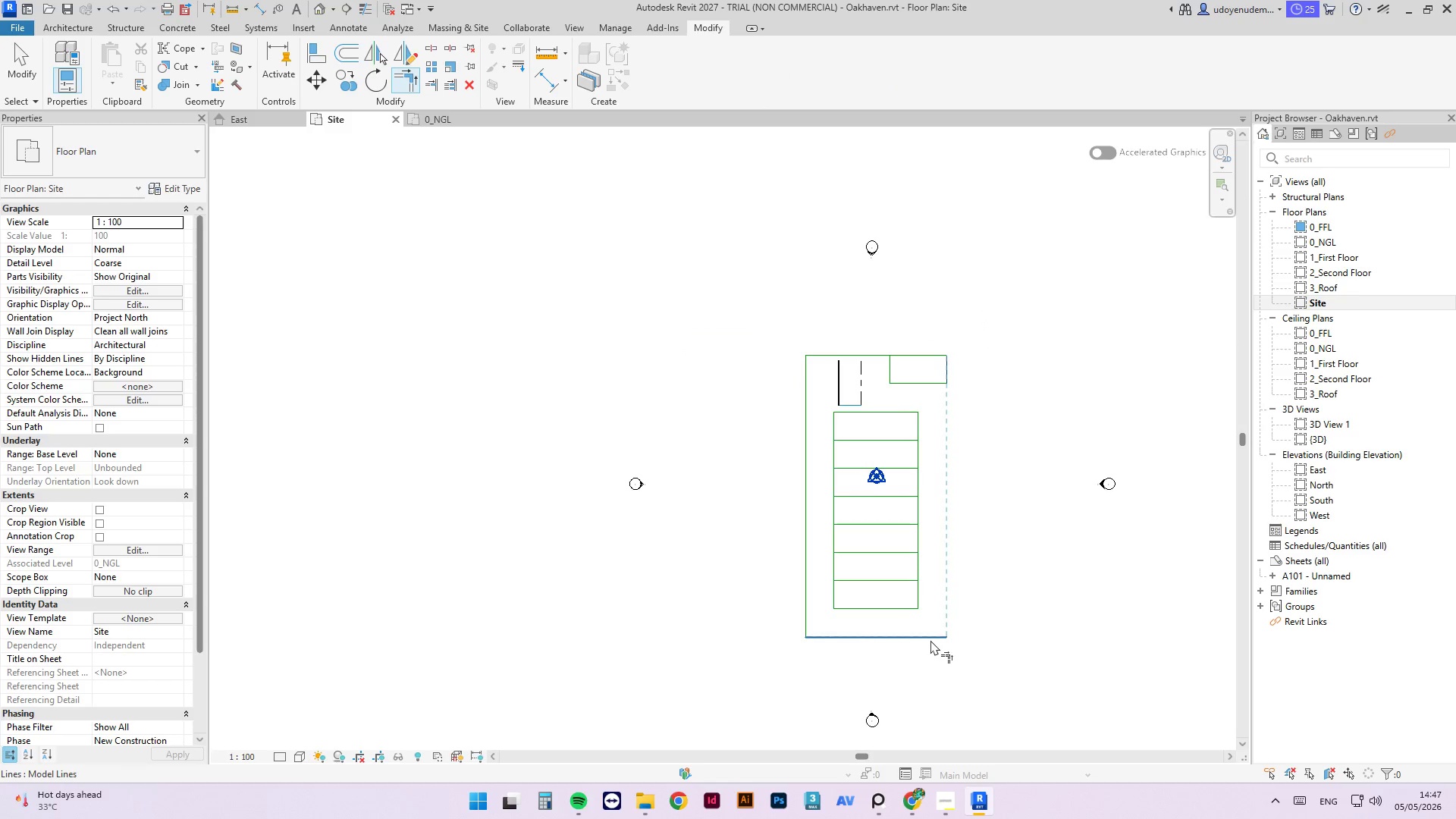 
key(Escape)
key(Escape)
type(md)
 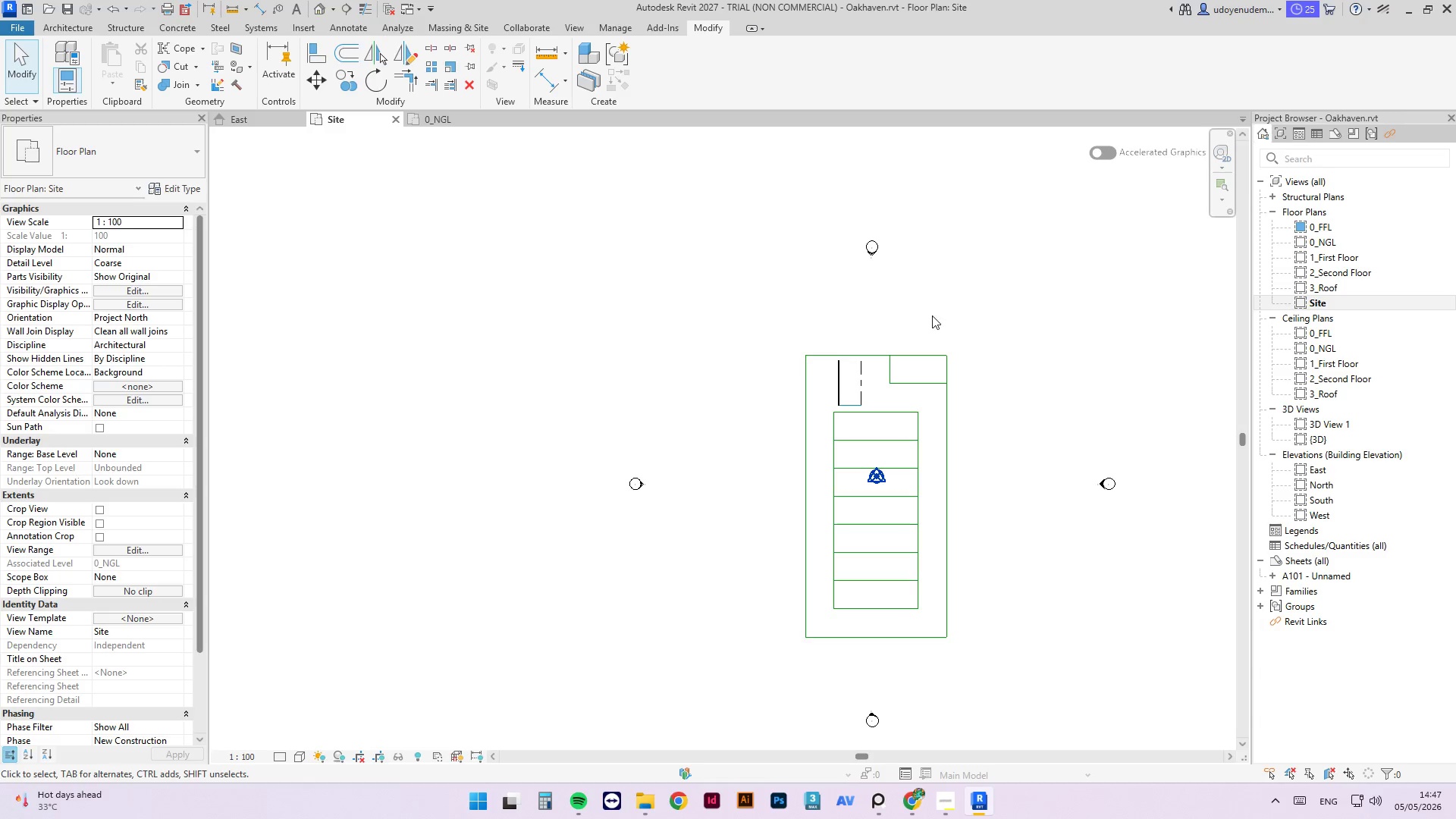 
scroll: coordinate [908, 401], scroll_direction: up, amount: 6.0
 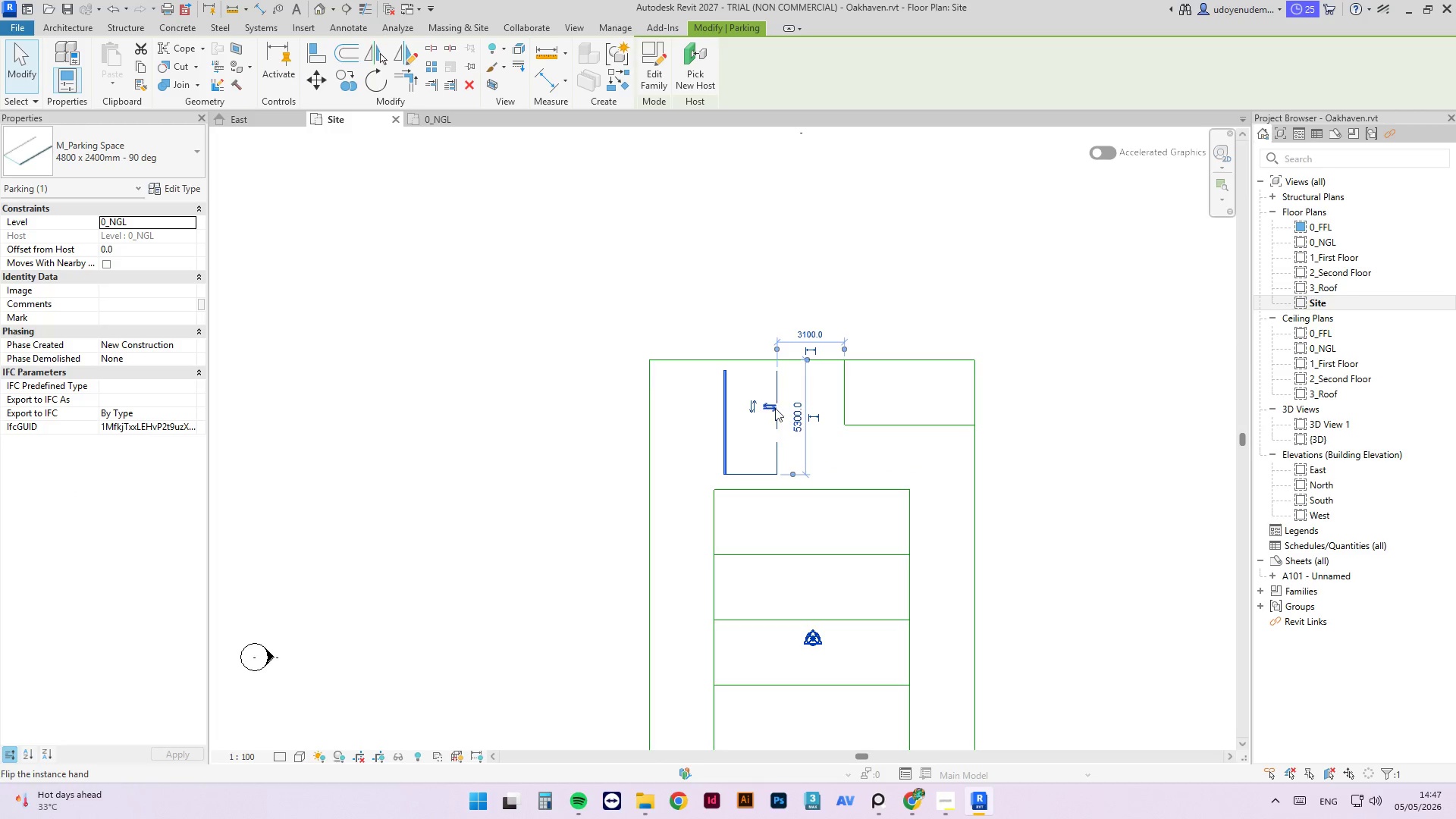 
key(Space)
 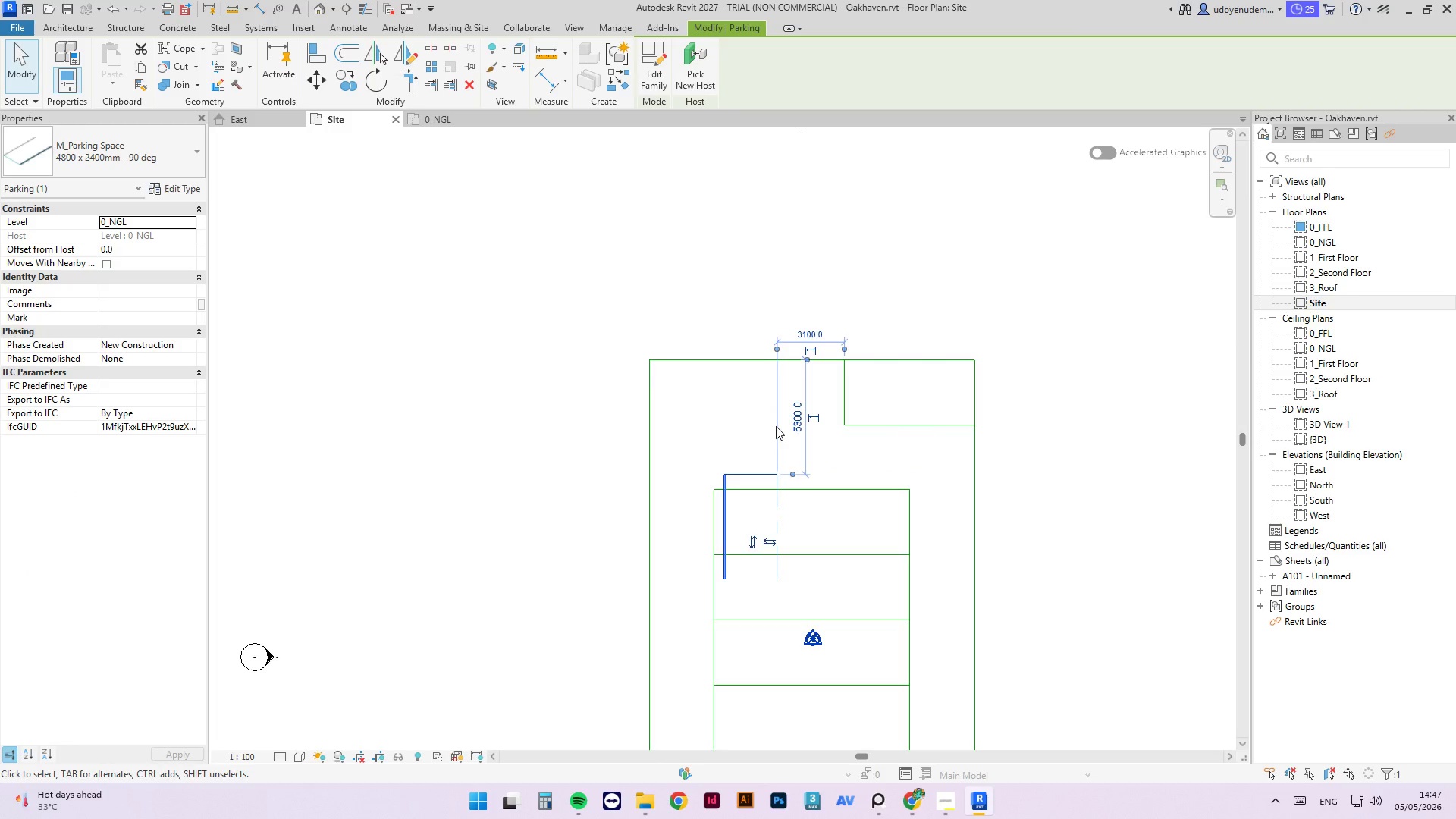 
key(Space)
 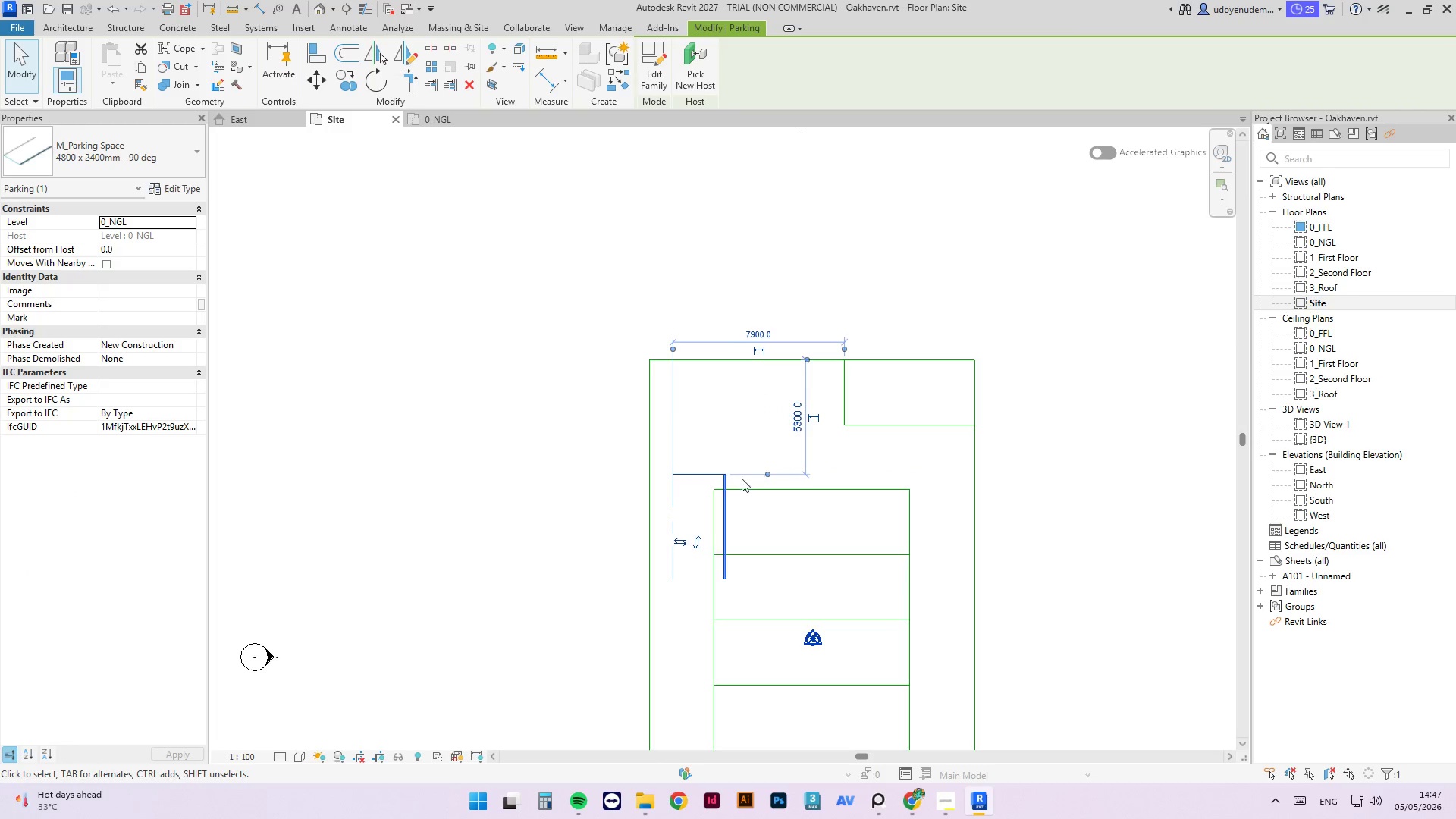 
key(Space)
 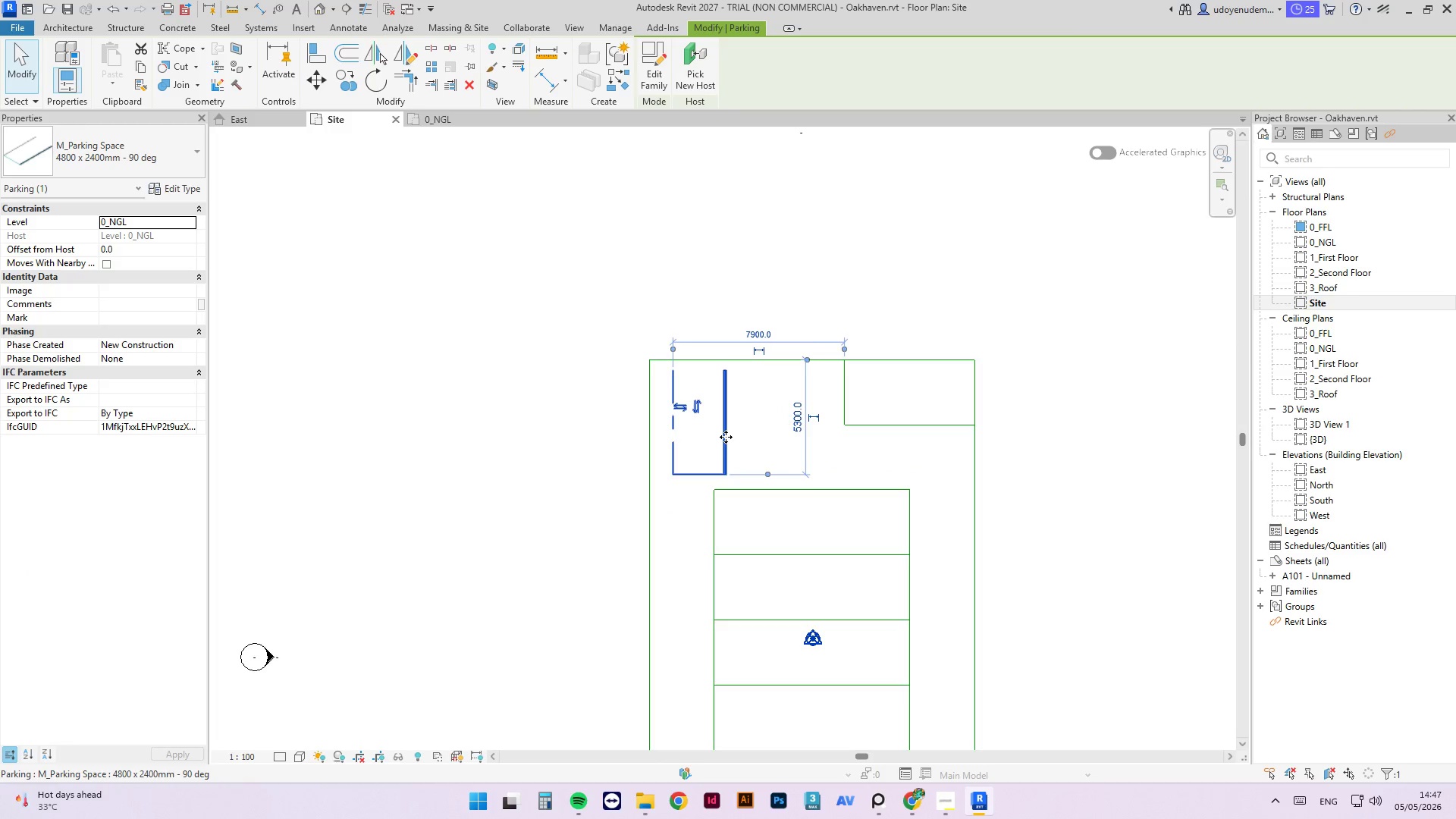 
key(Space)
 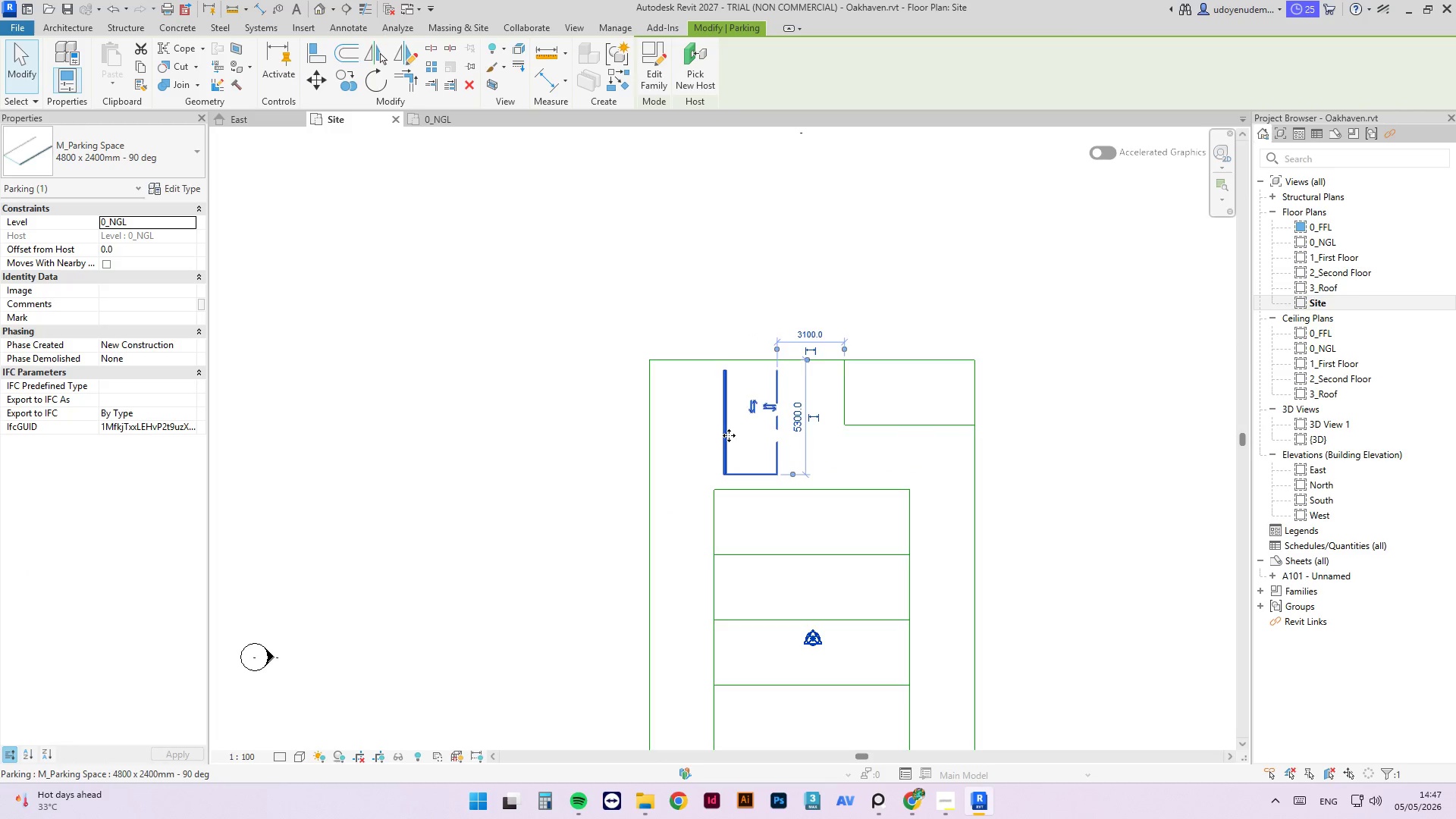 
left_click_drag(start_coordinate=[729, 435], to_coordinate=[867, 362])
 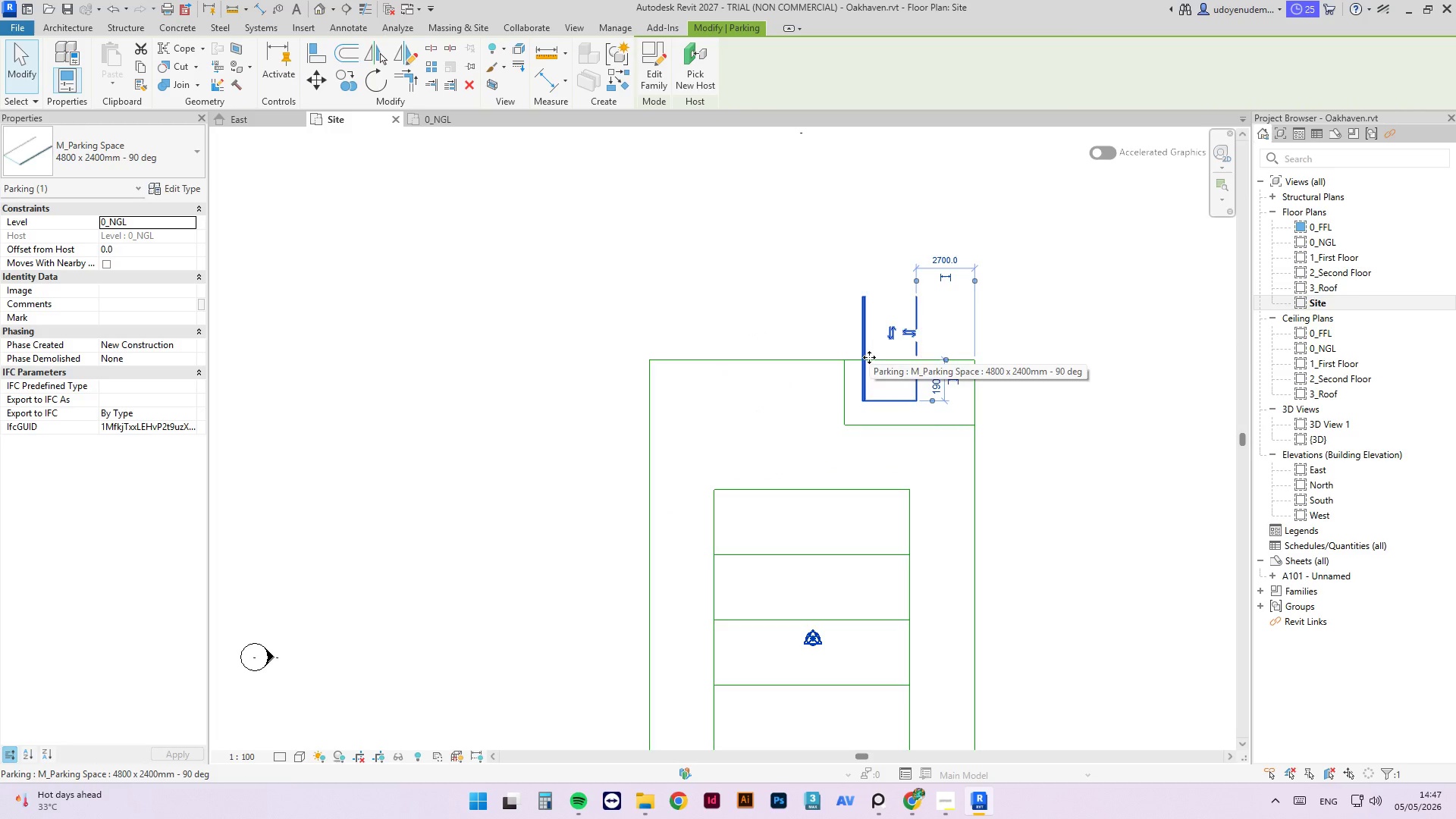 
key(Space)
 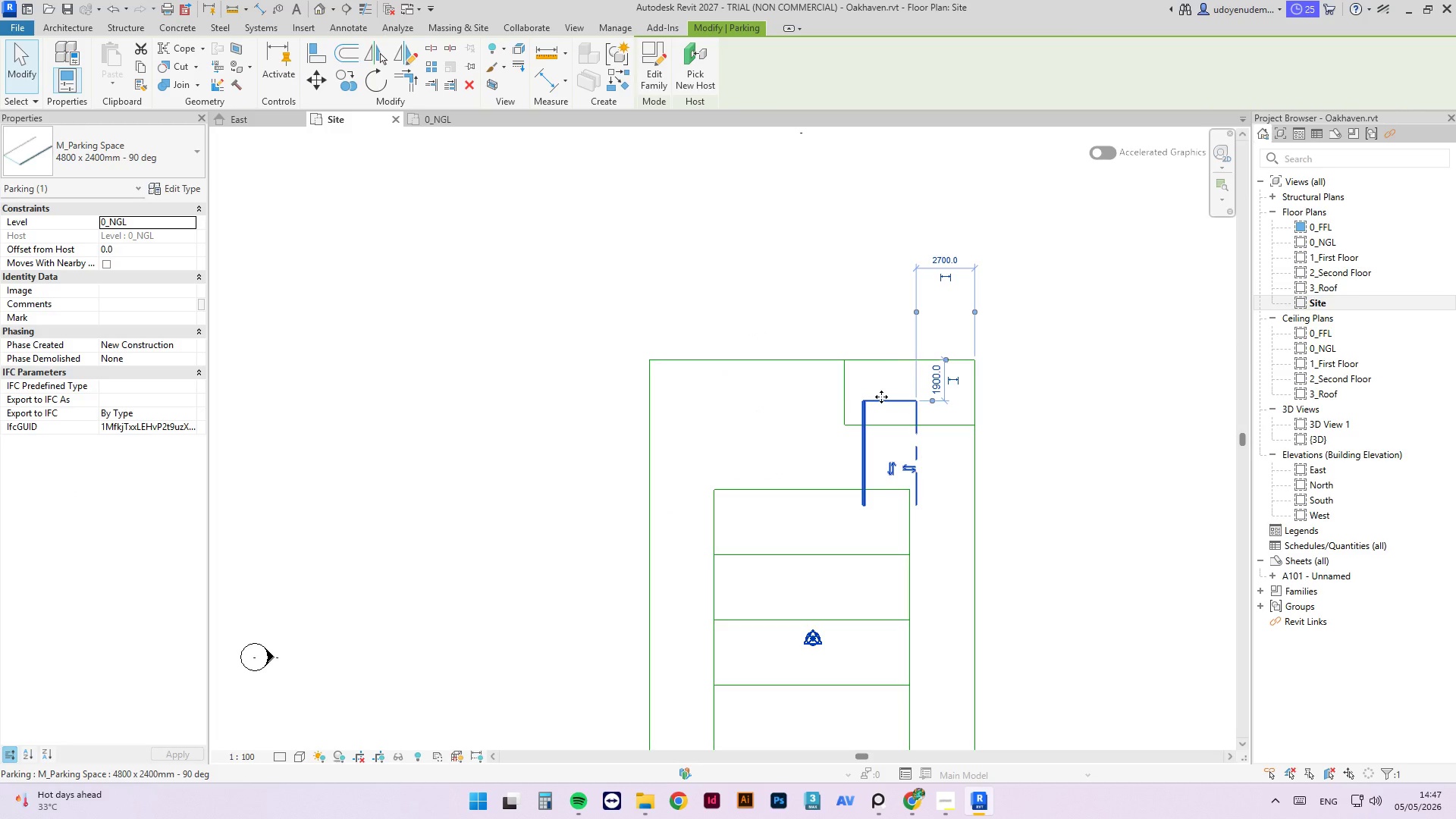 
type(ro)
 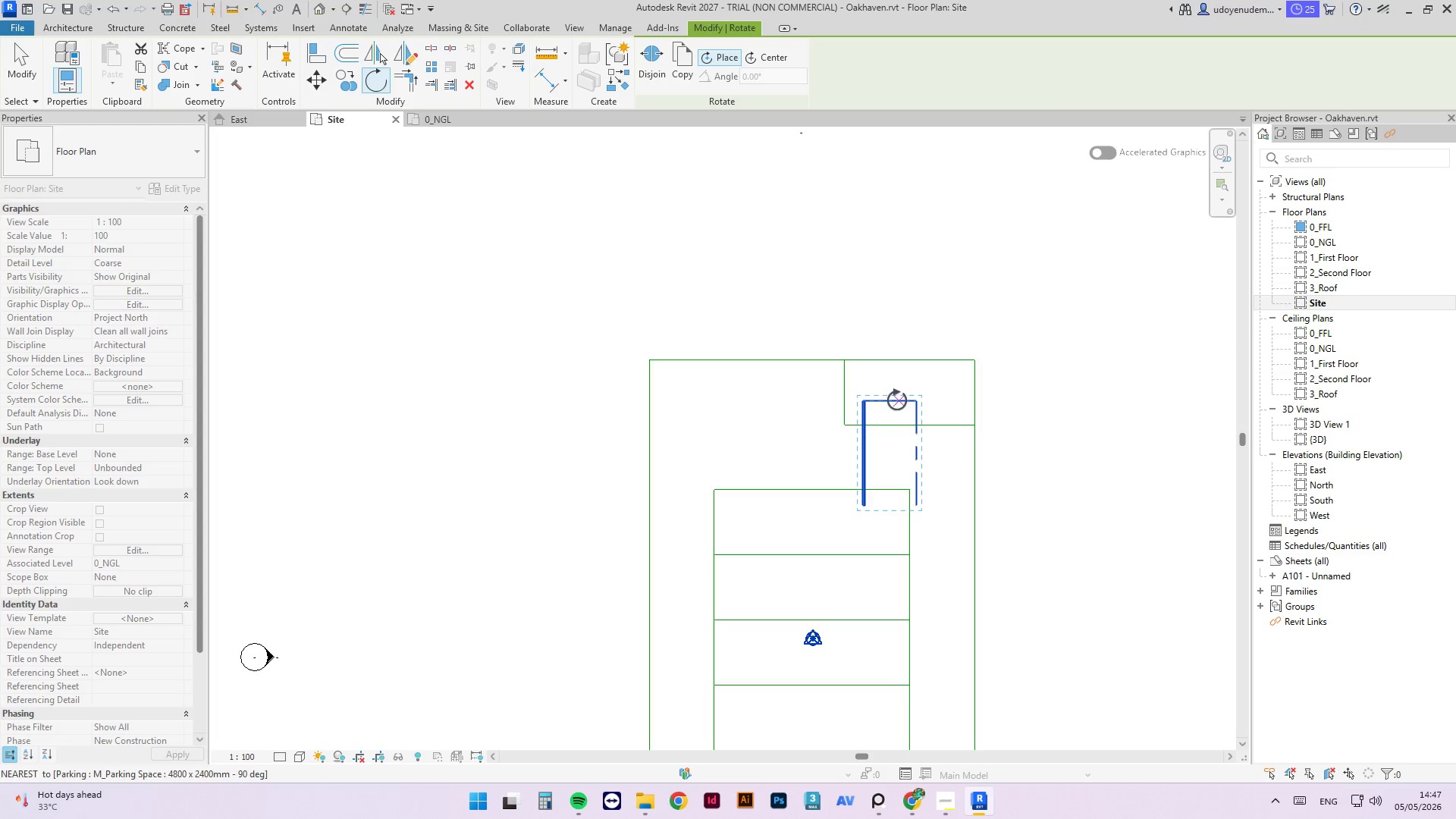 
left_click([893, 400])
 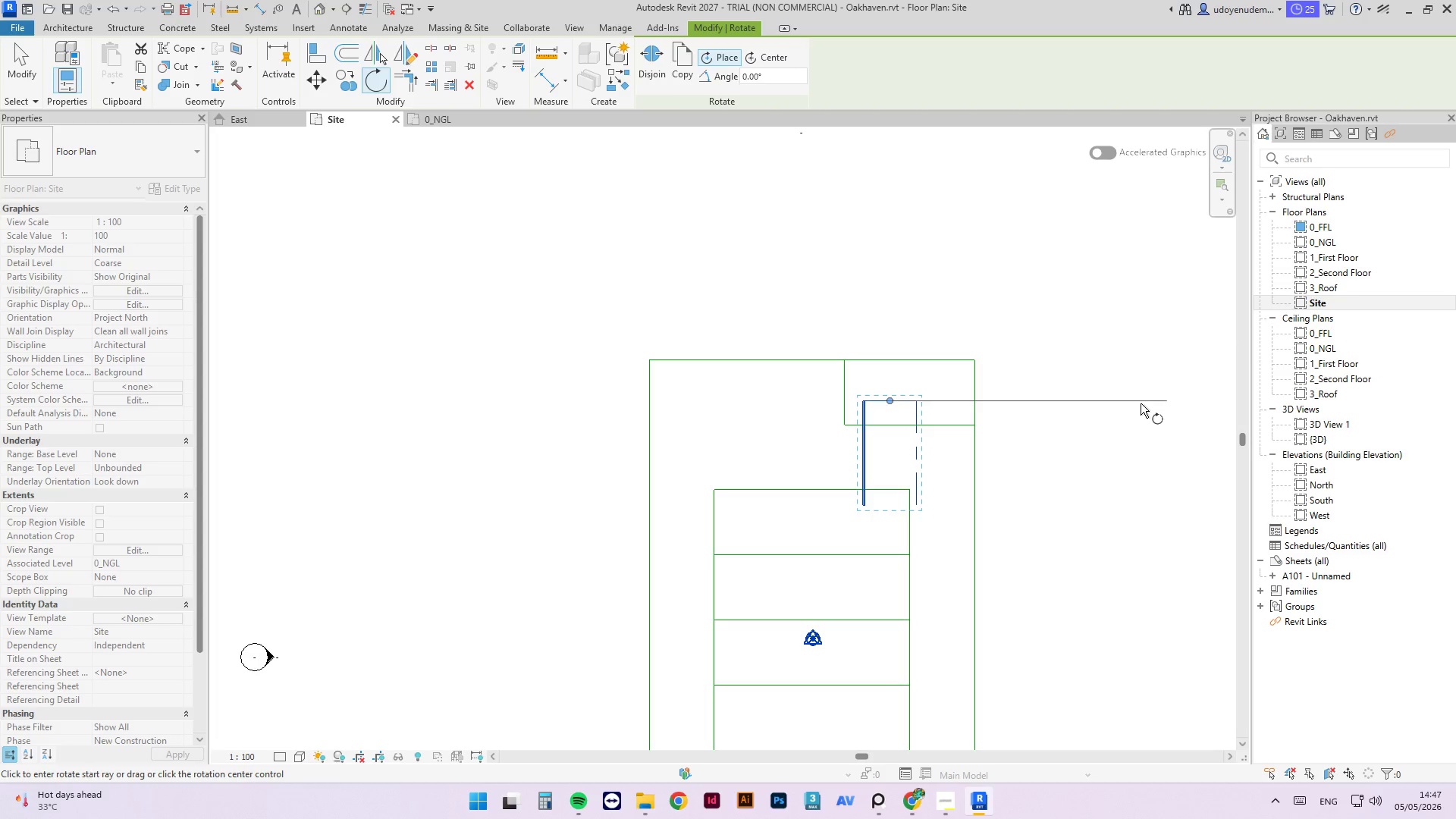 
left_click([1141, 403])
 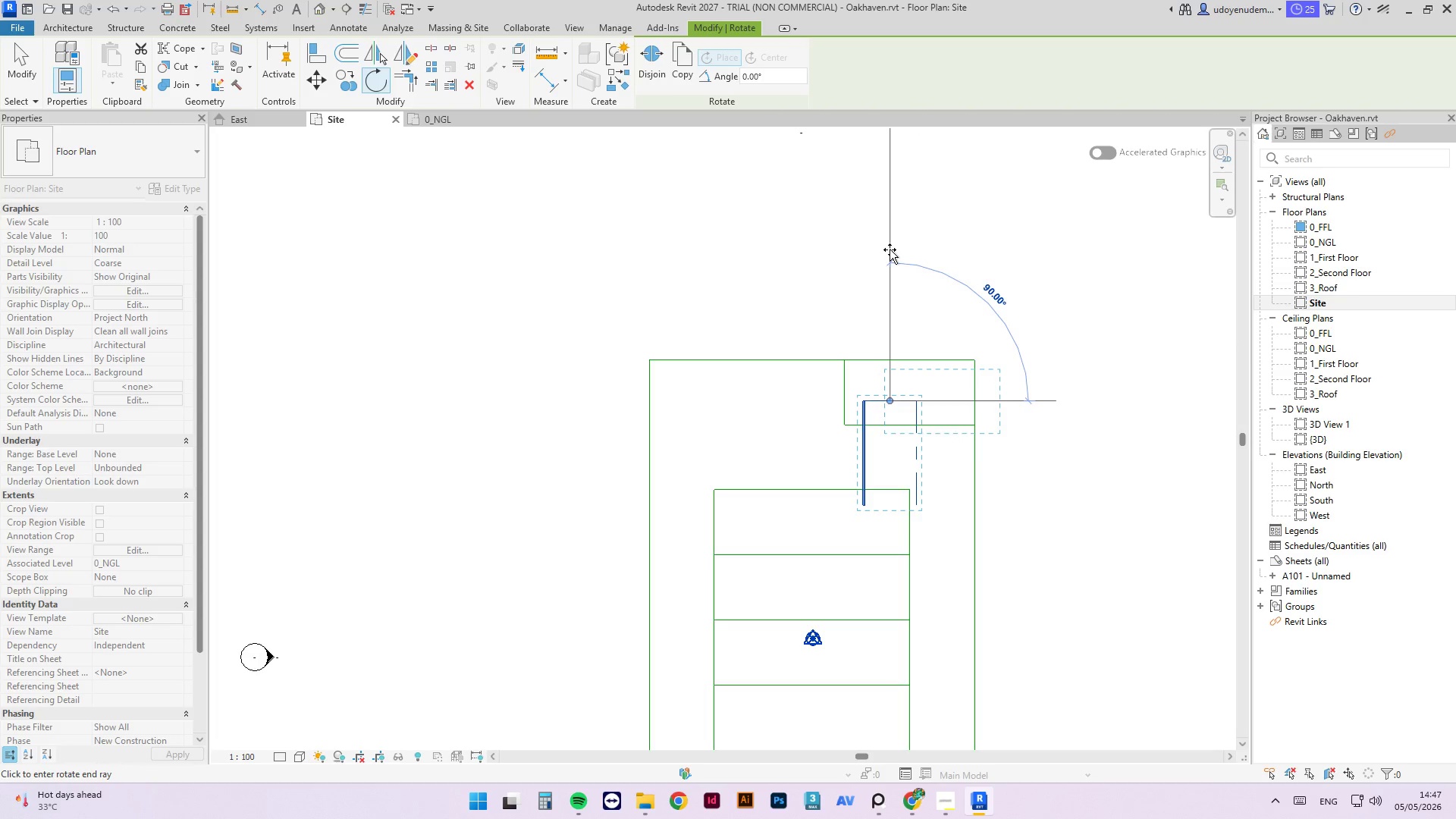 
left_click([890, 249])
 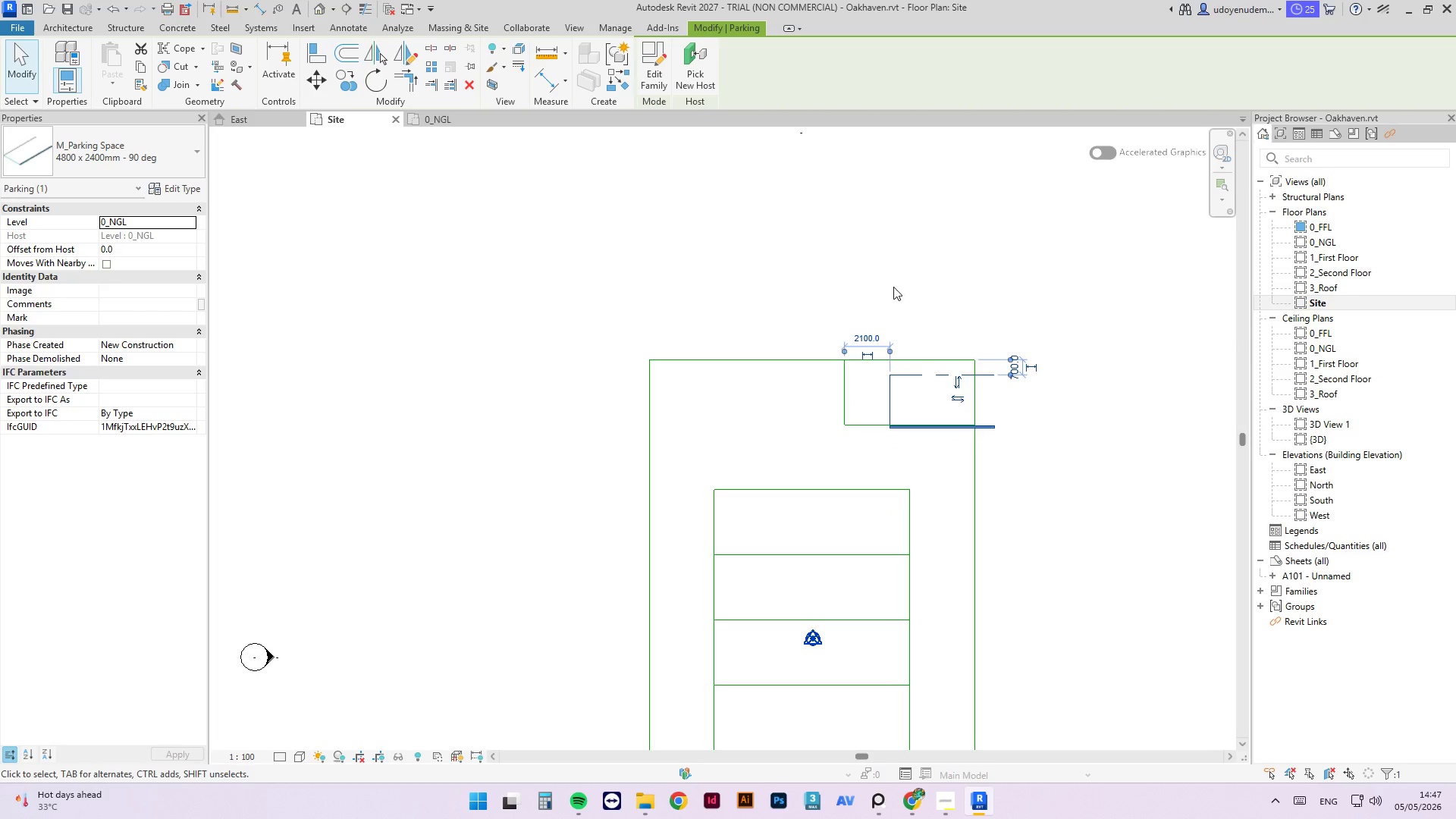 
key(Escape)
 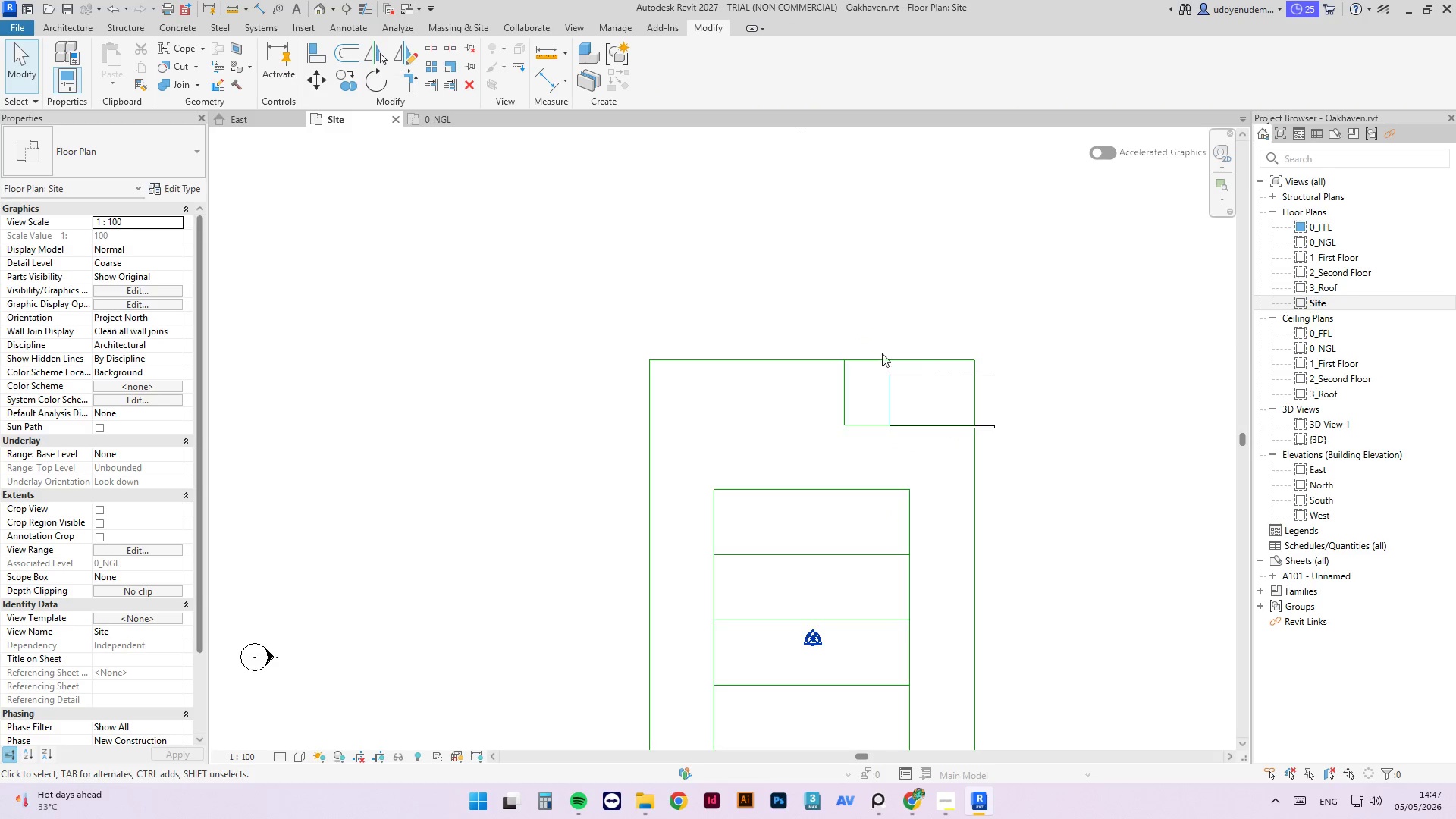 
scroll: coordinate [883, 361], scroll_direction: up, amount: 3.0
 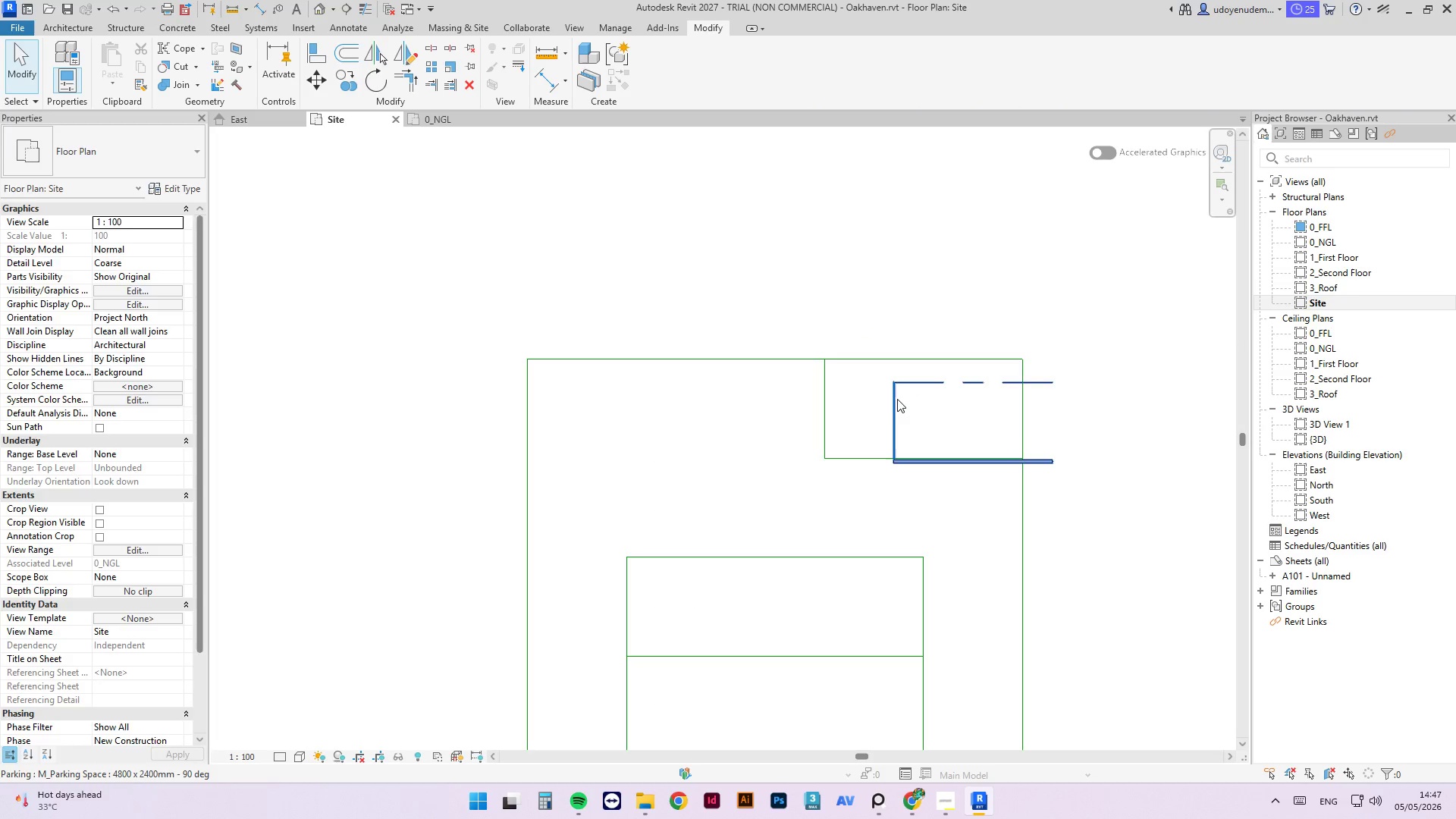 
left_click([894, 399])
 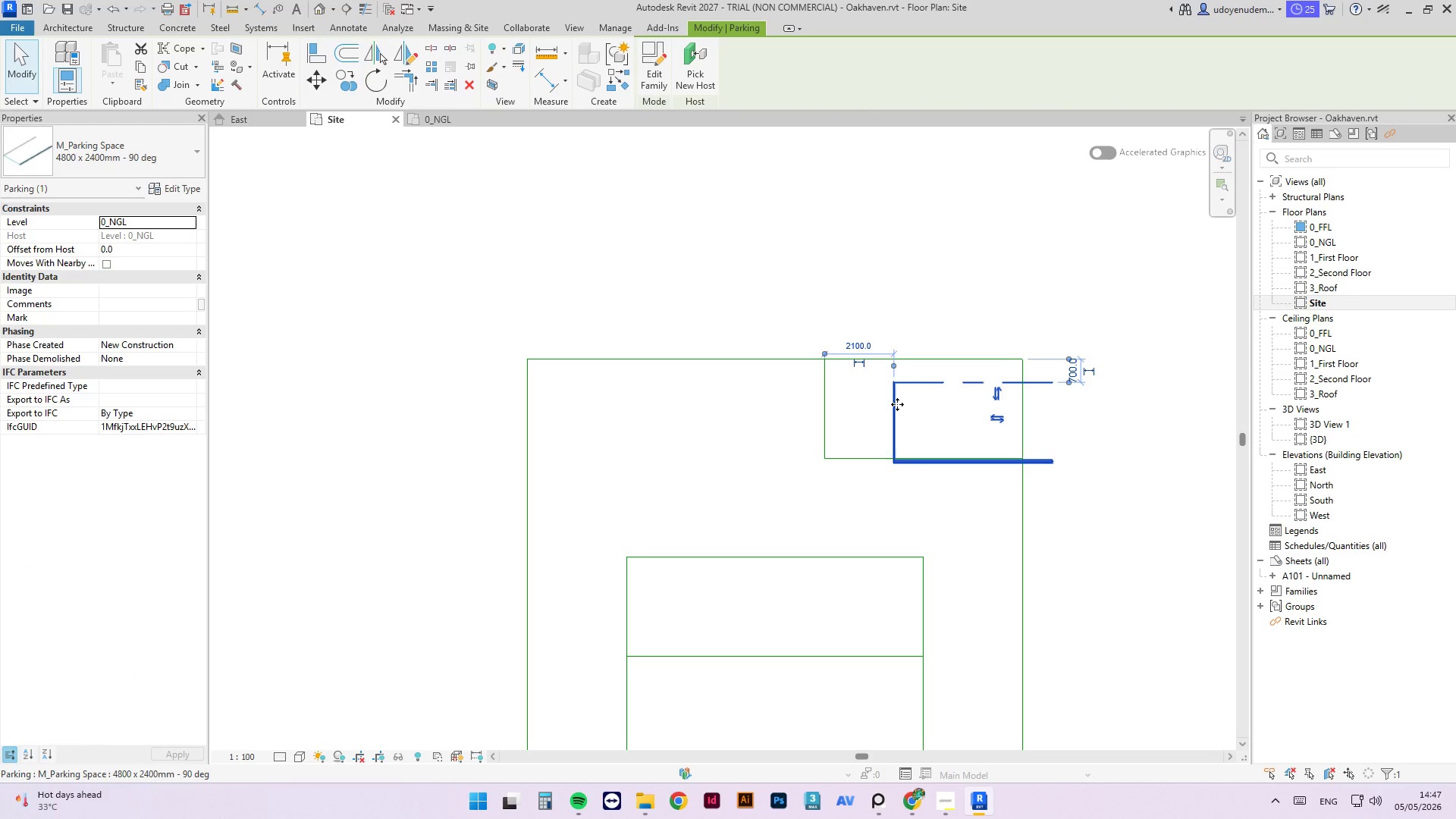 
left_click_drag(start_coordinate=[897, 404], to_coordinate=[908, 487])
 